 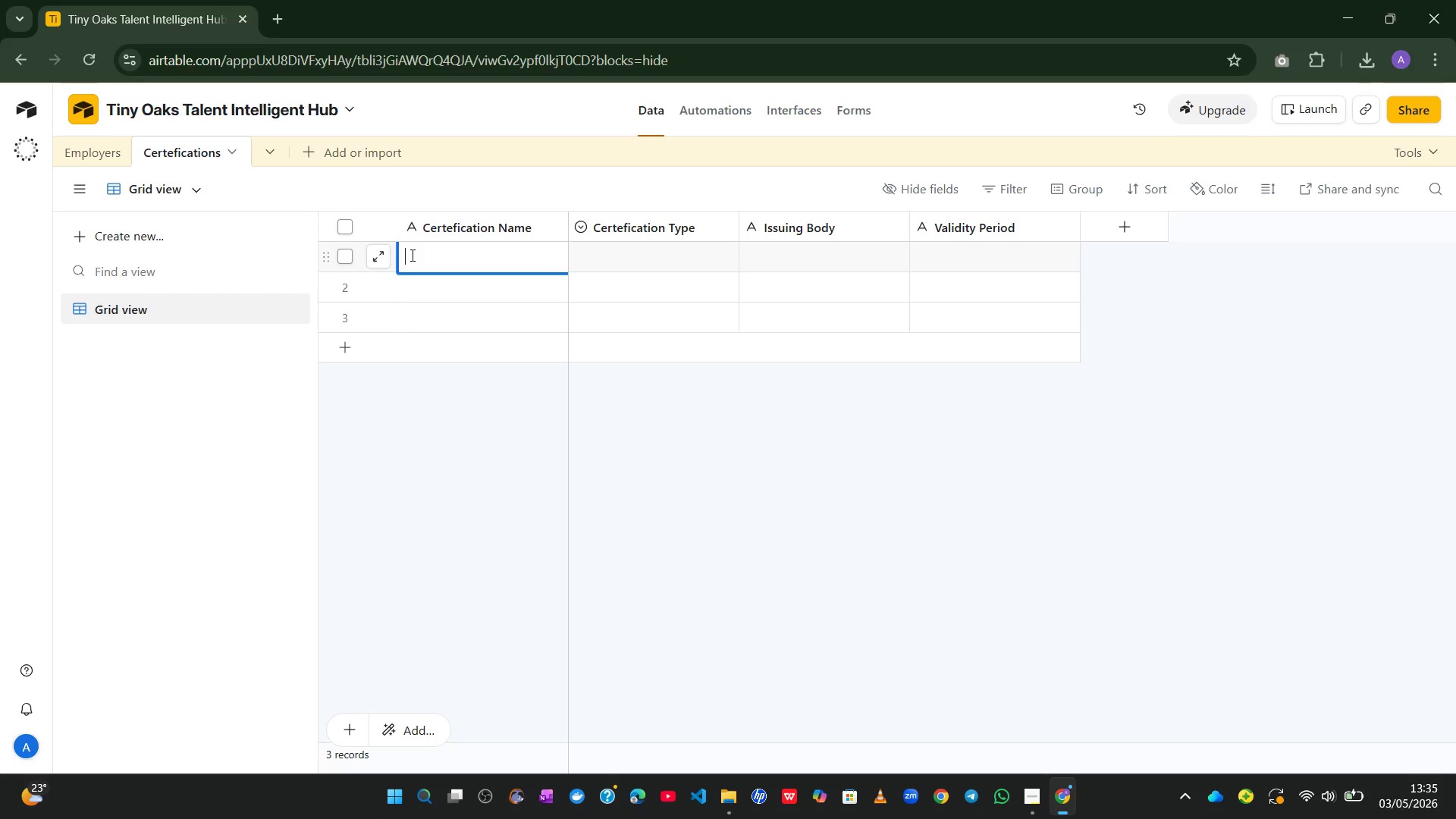 
type(Child Development Associate(cda))
 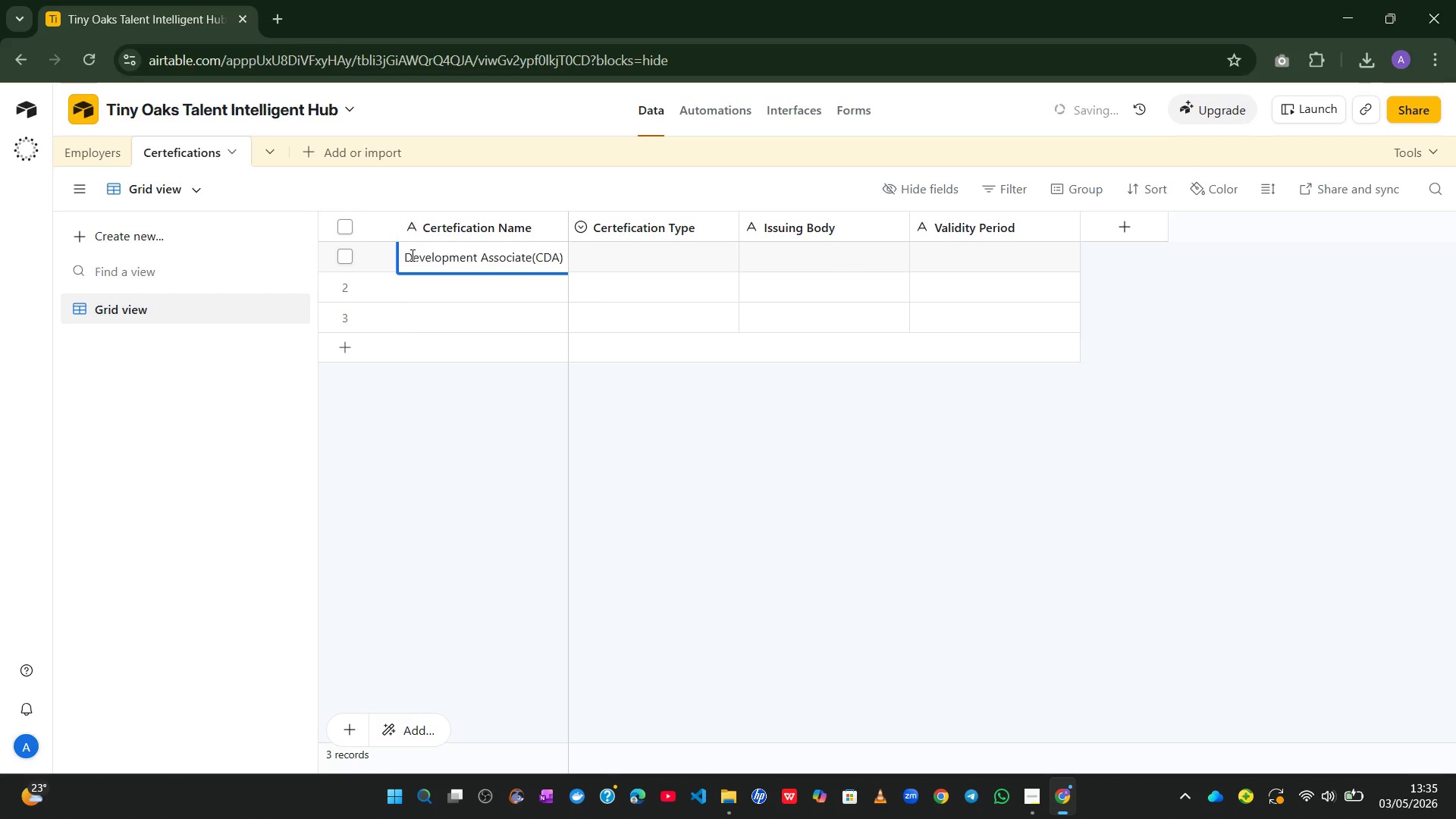 
key(Enter)
 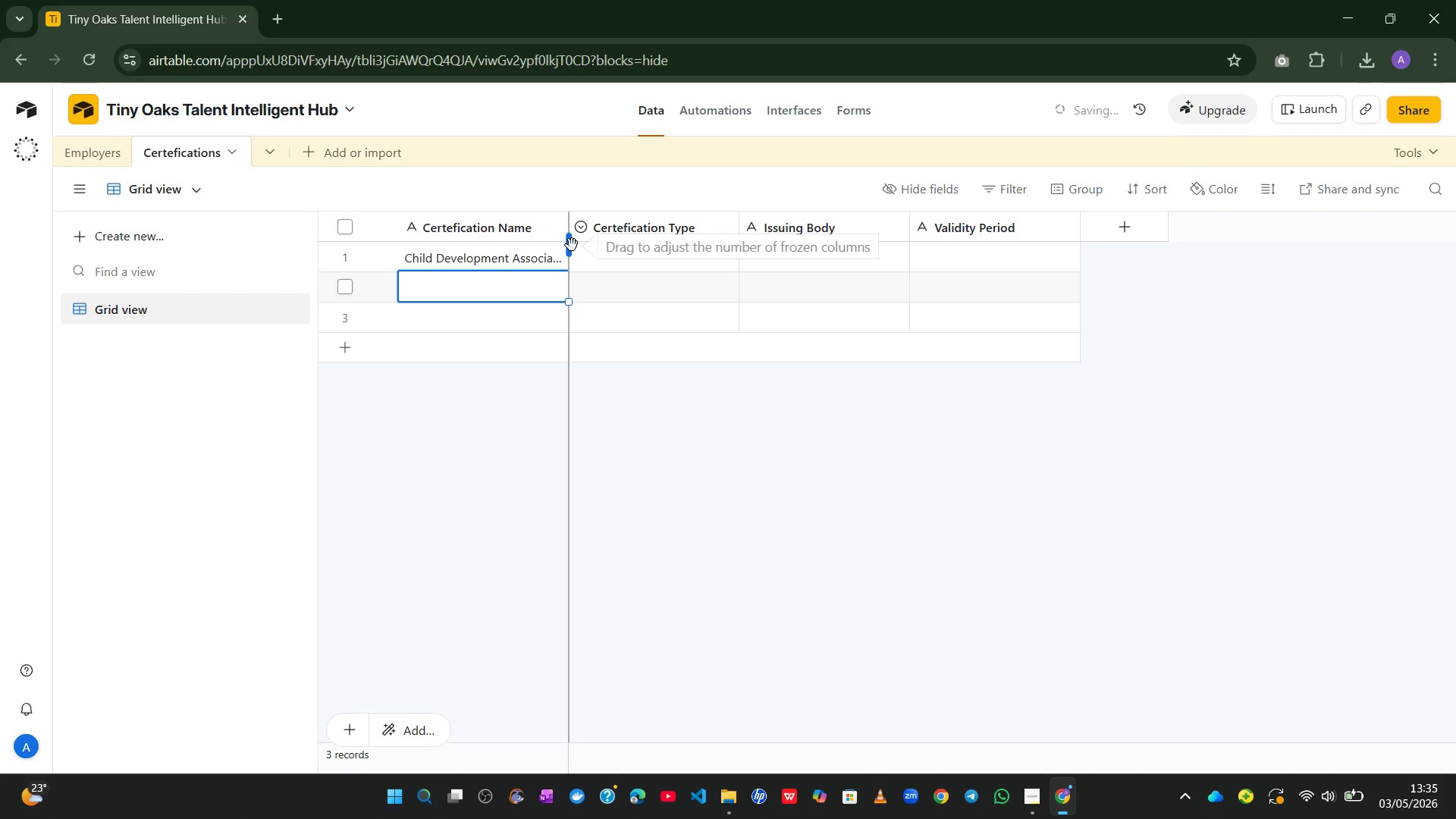 
left_click_drag(start_coordinate=[572, 245], to_coordinate=[596, 245])
 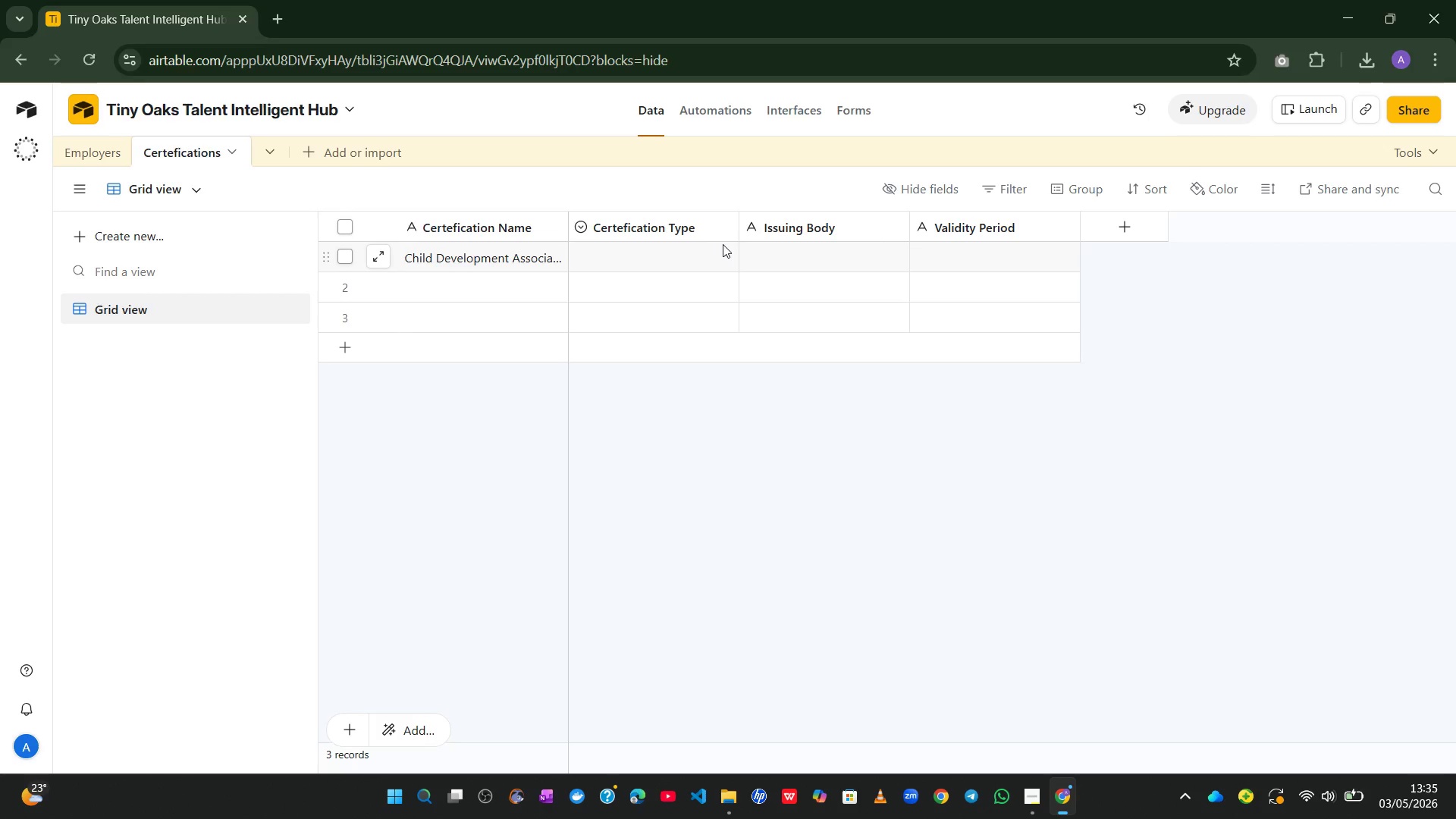 
wait(8.95)
 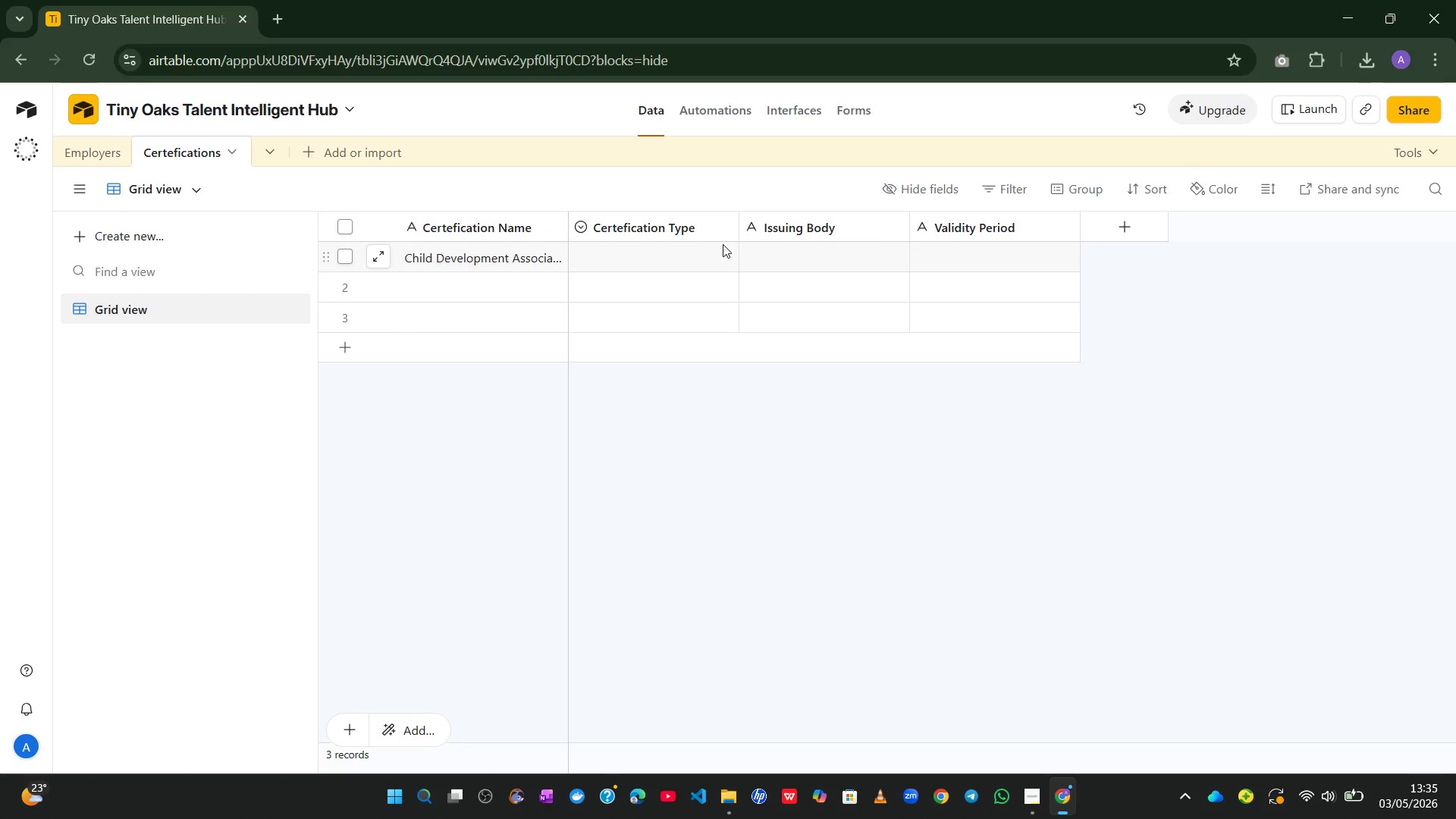 
left_click_drag(start_coordinate=[737, 234], to_coordinate=[757, 232])
 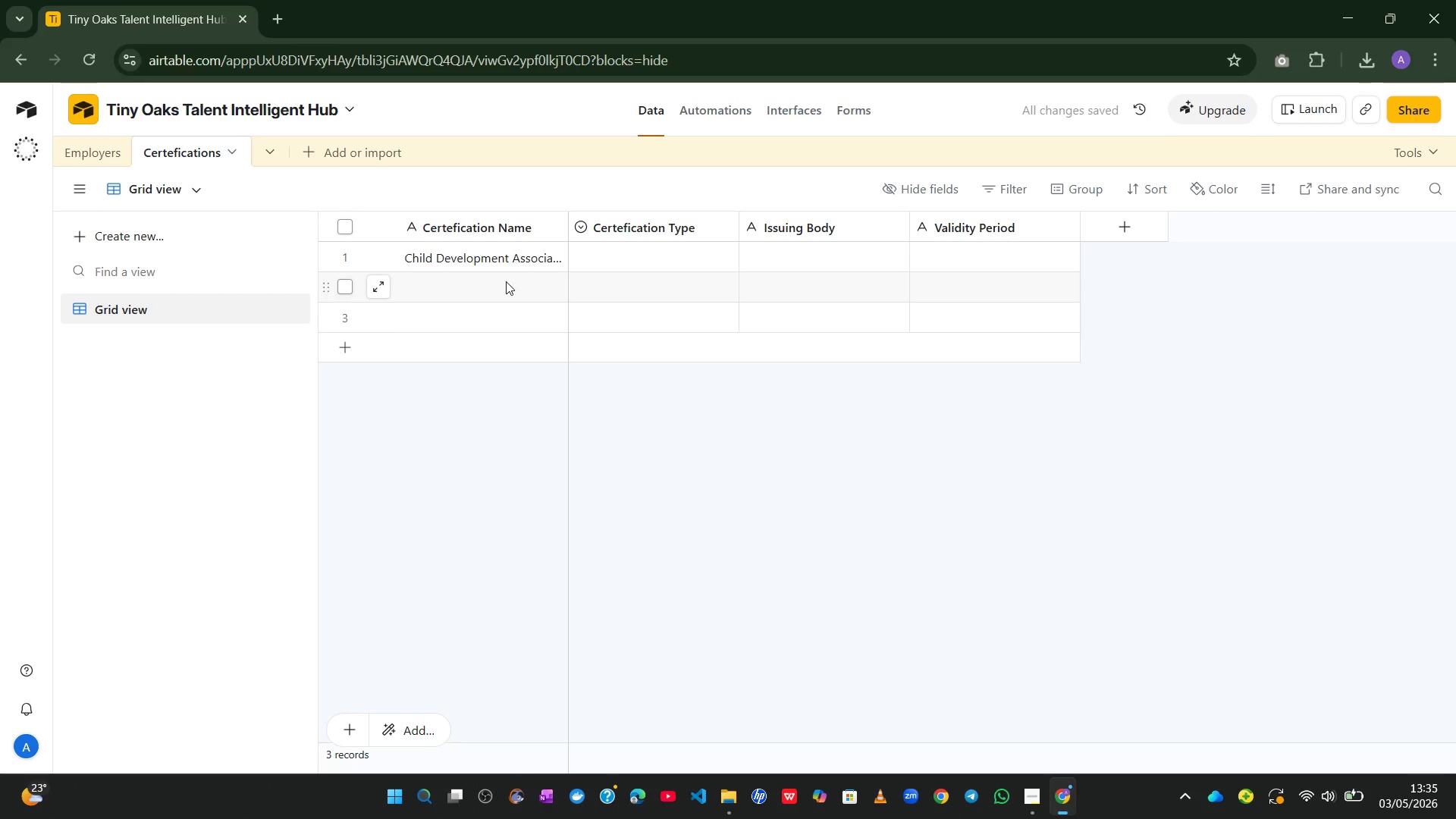 
left_click([485, 291])
 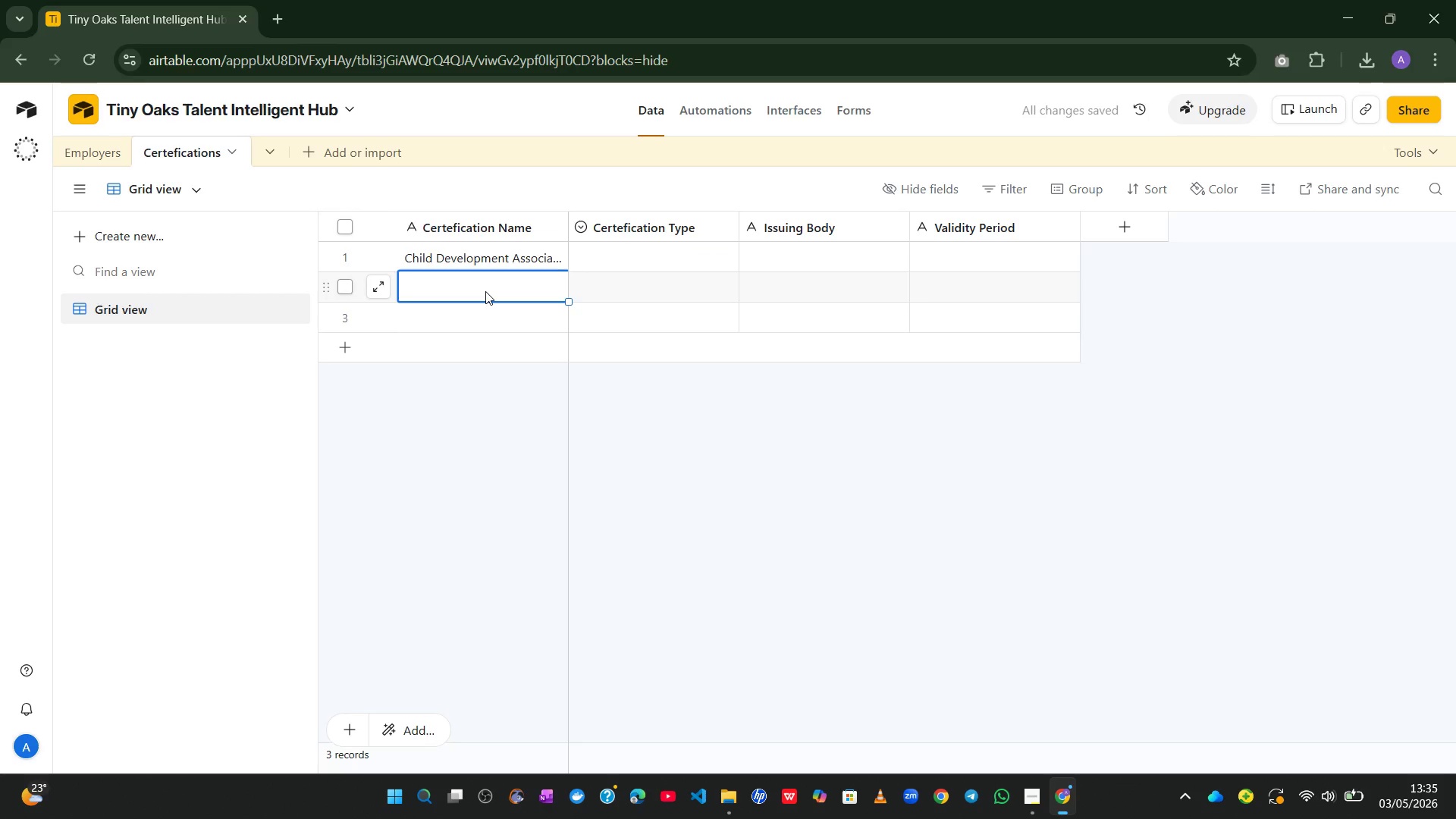 
type(Montessori Primary cet)
key(Backspace)
type(rt)
key(Backspace)
key(Backspace)
key(Backspace)
key(Backspace)
type(Certe)
 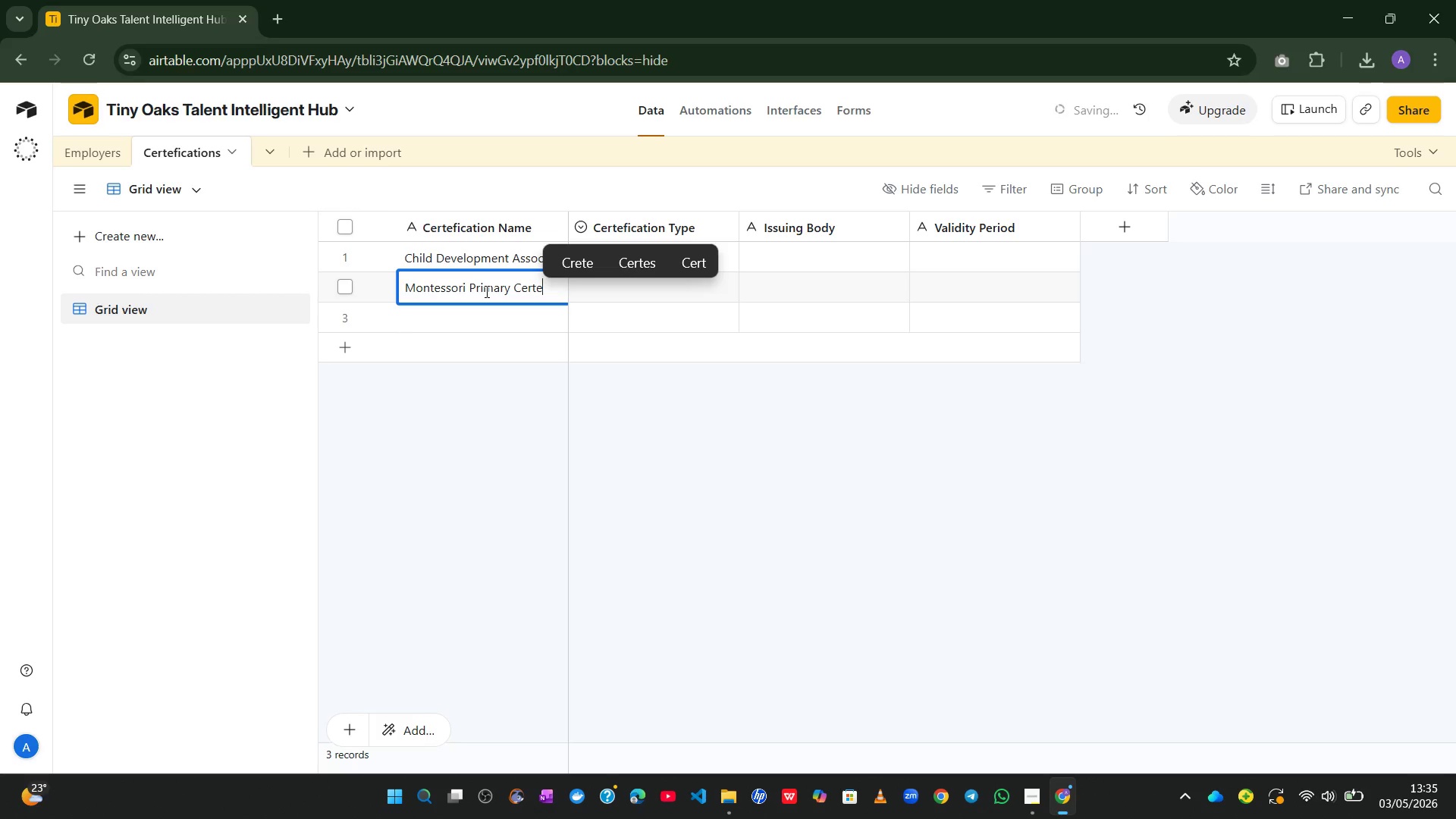 
key(Backspace)
type(efication)
 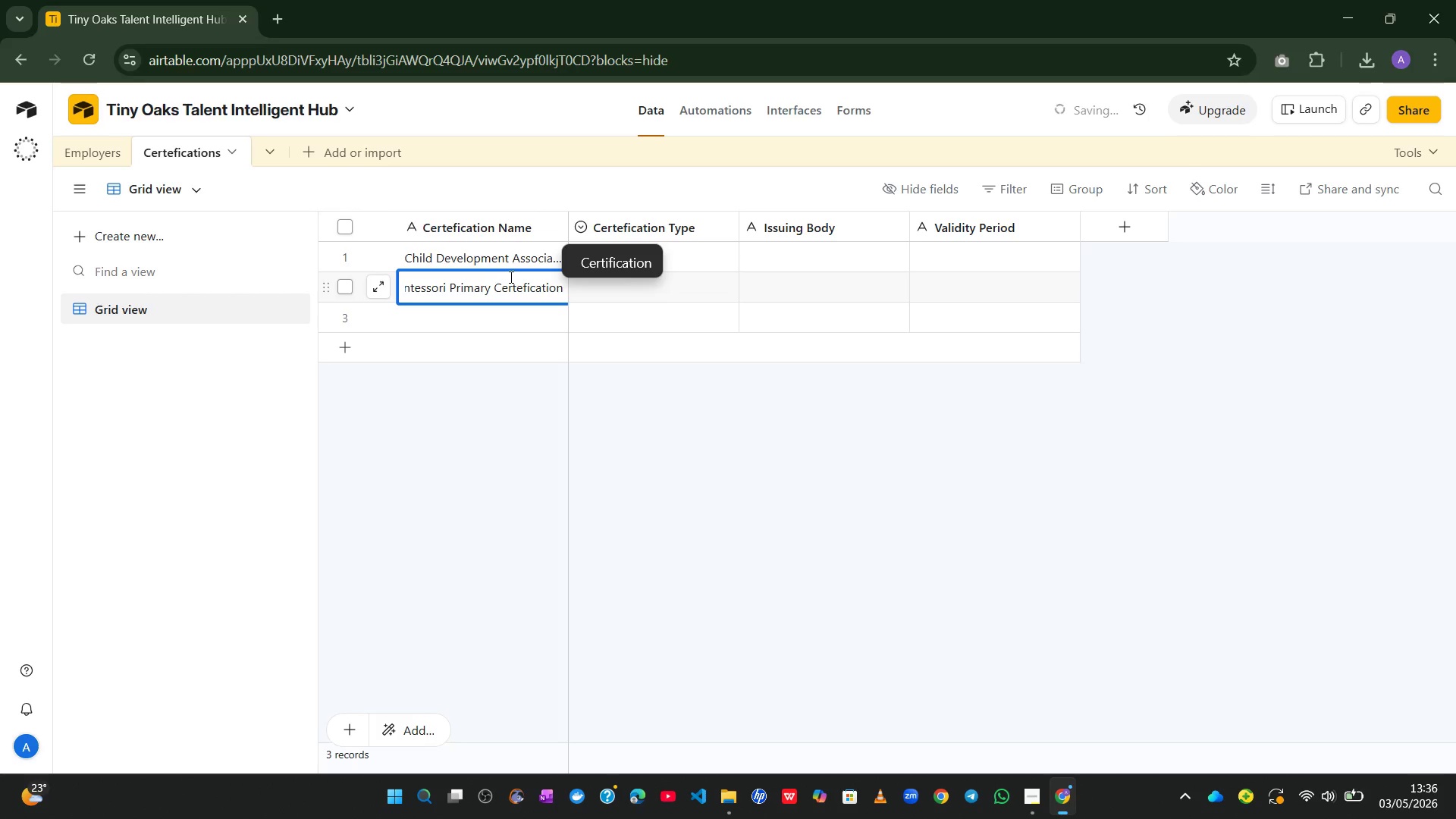 
key(Enter)
 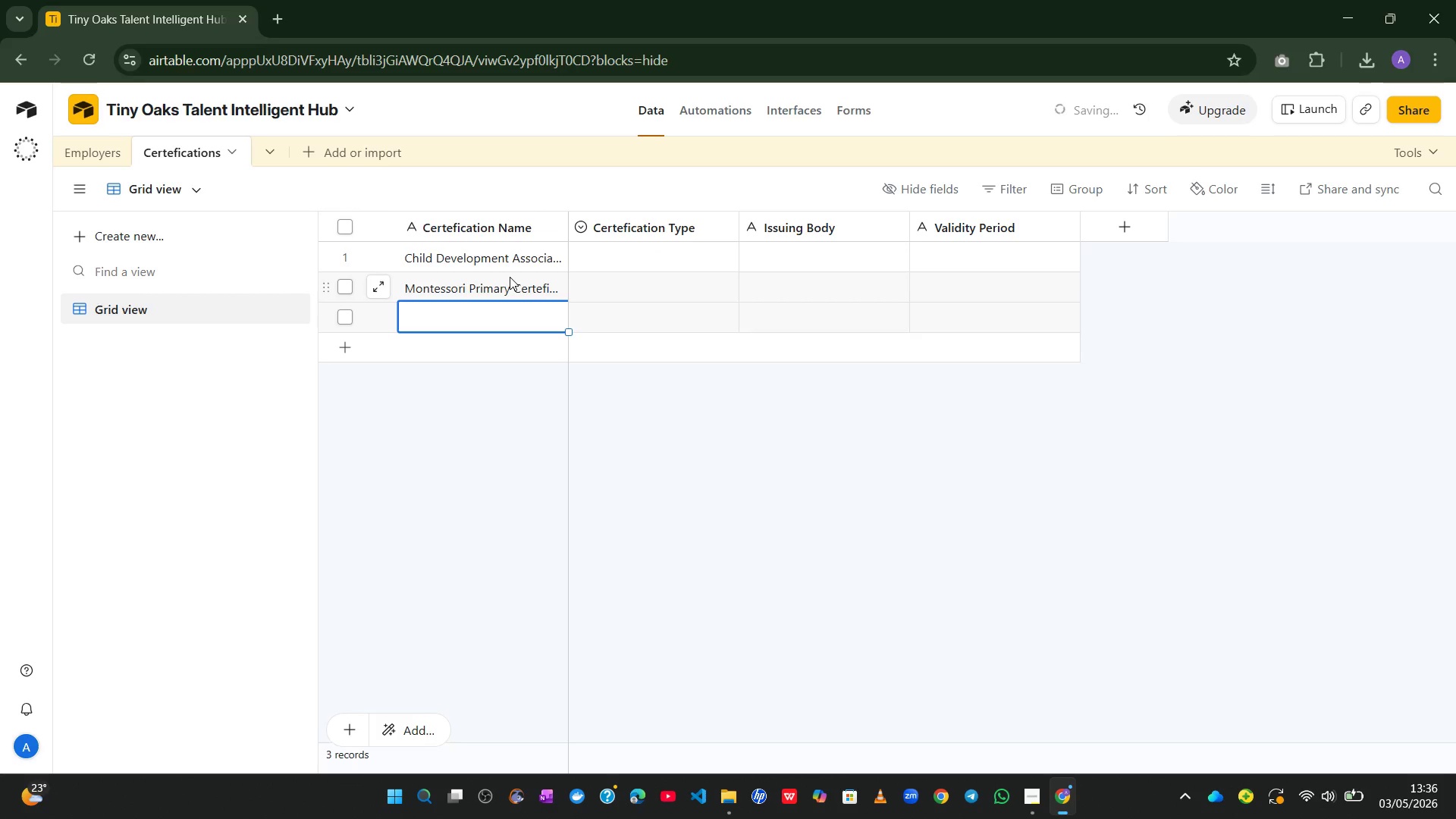 
key(Enter)
 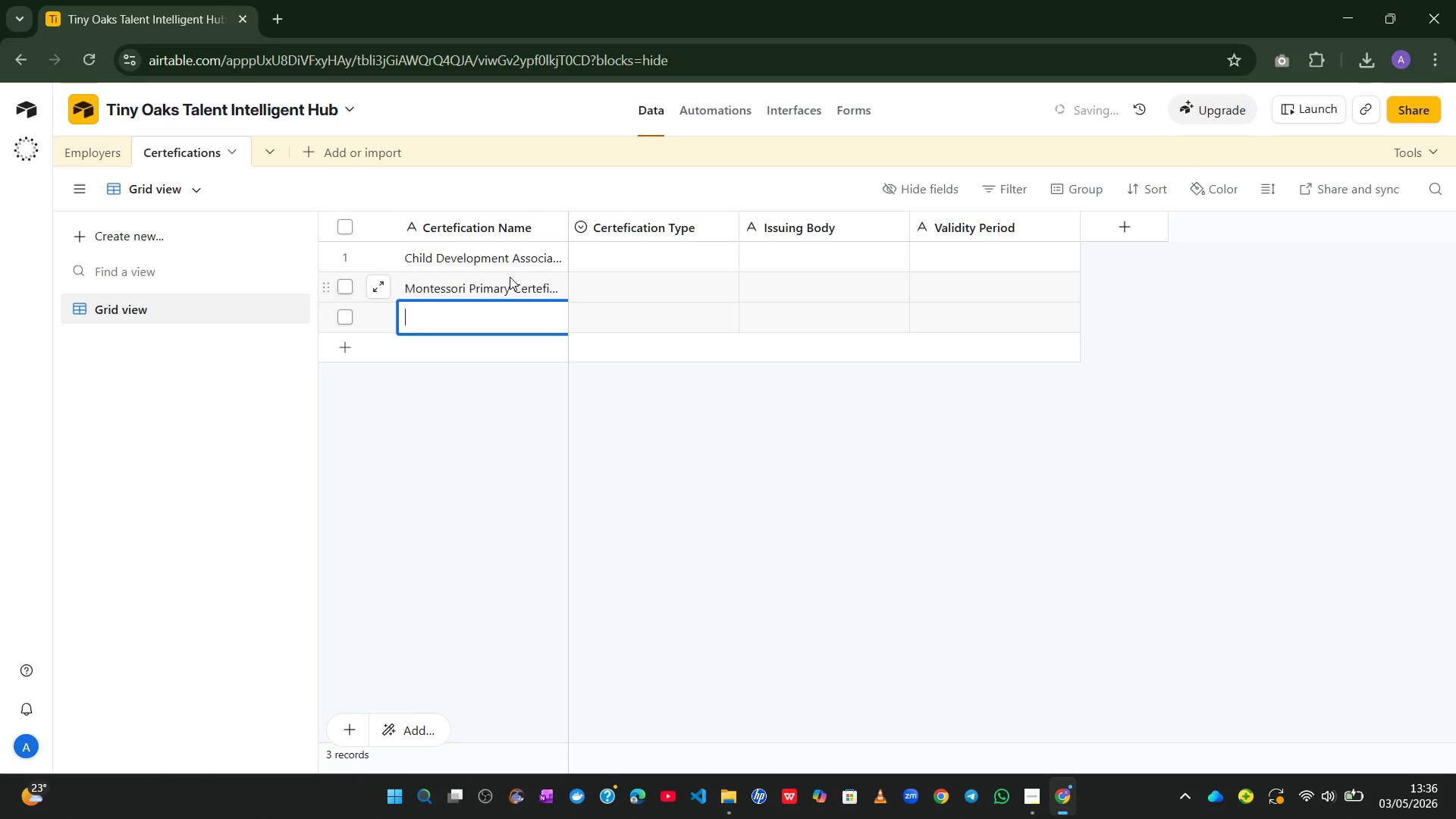 
key(Enter)
 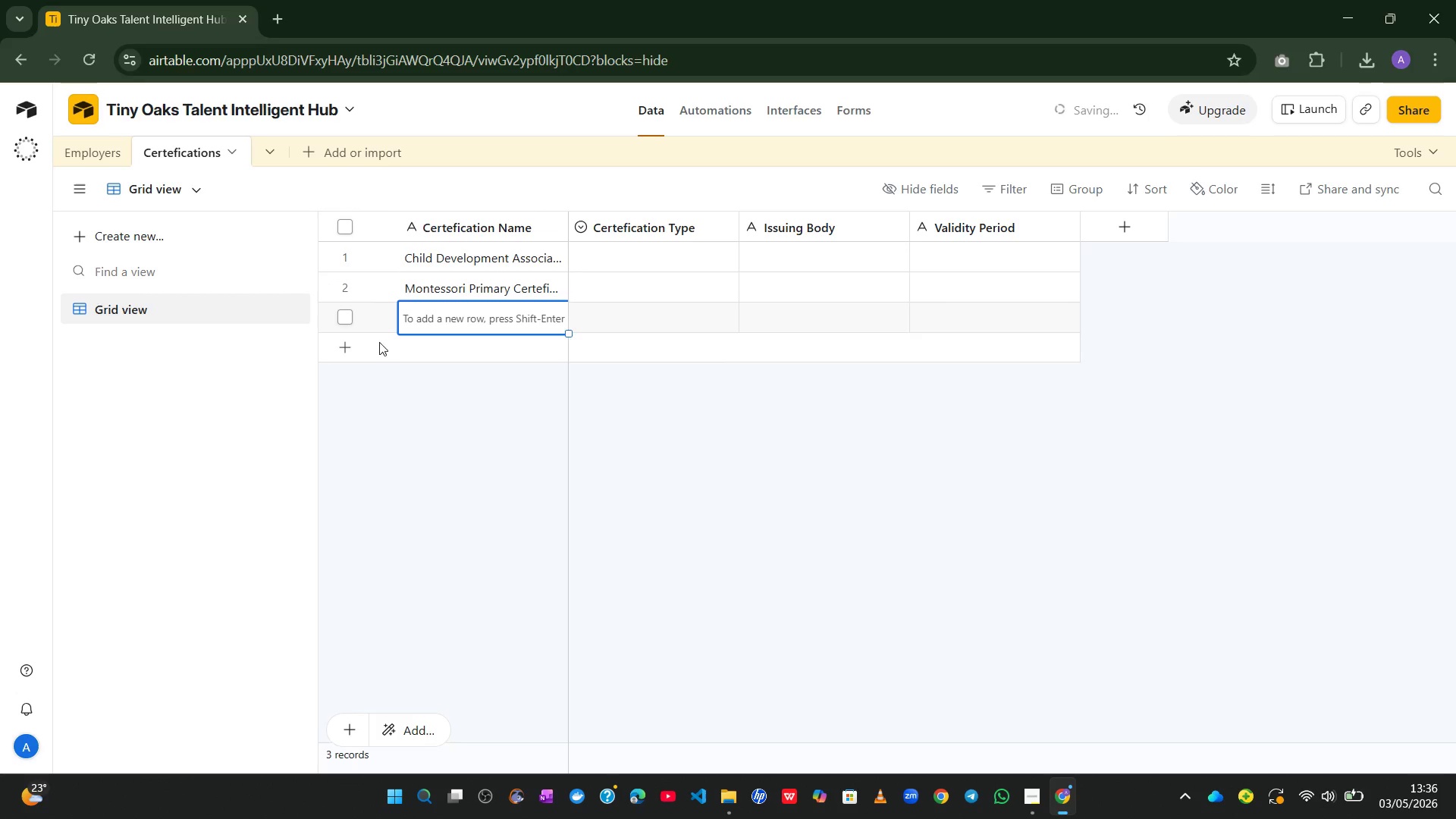 
left_click([350, 344])
 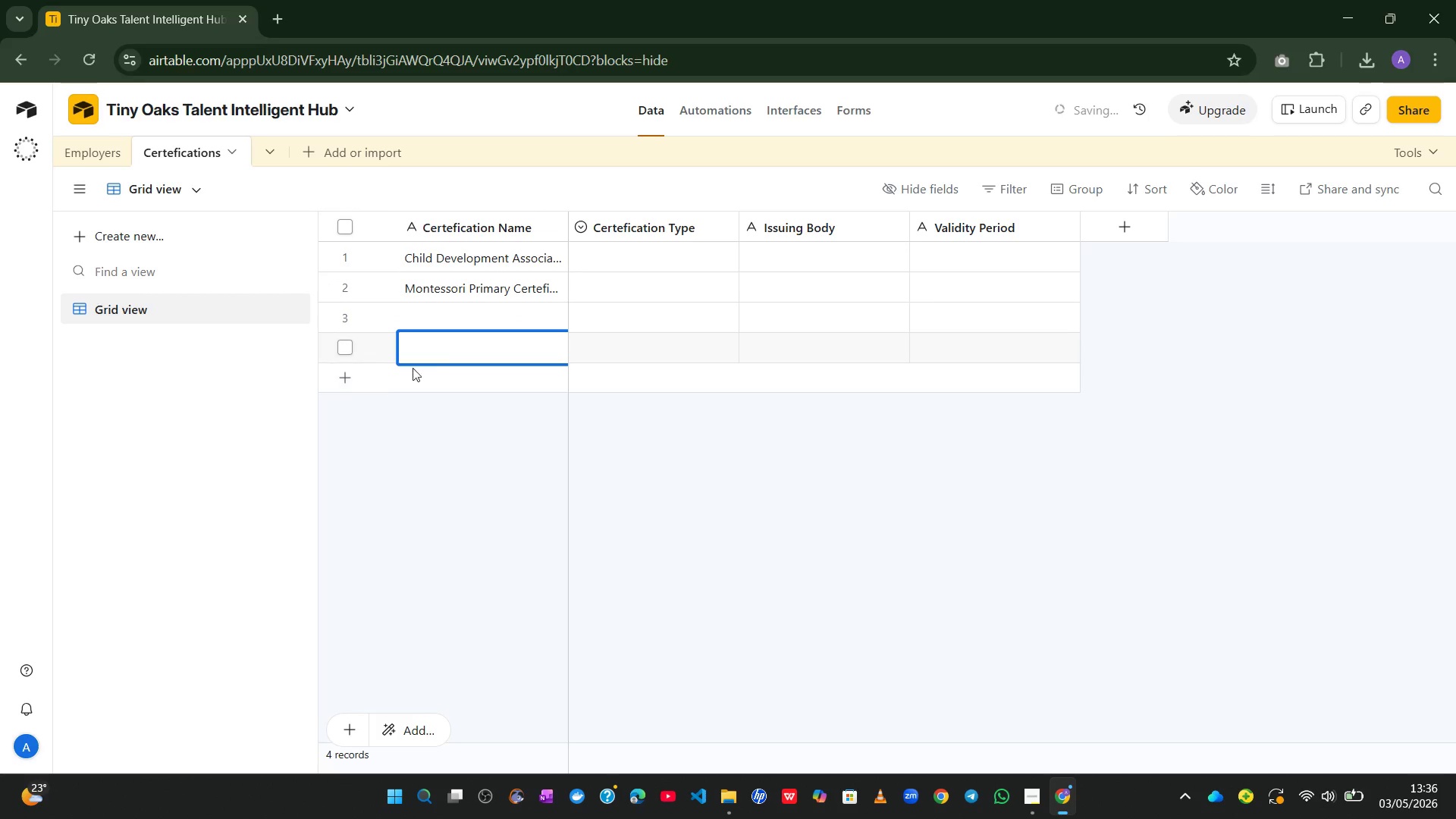 
left_click([460, 356])
 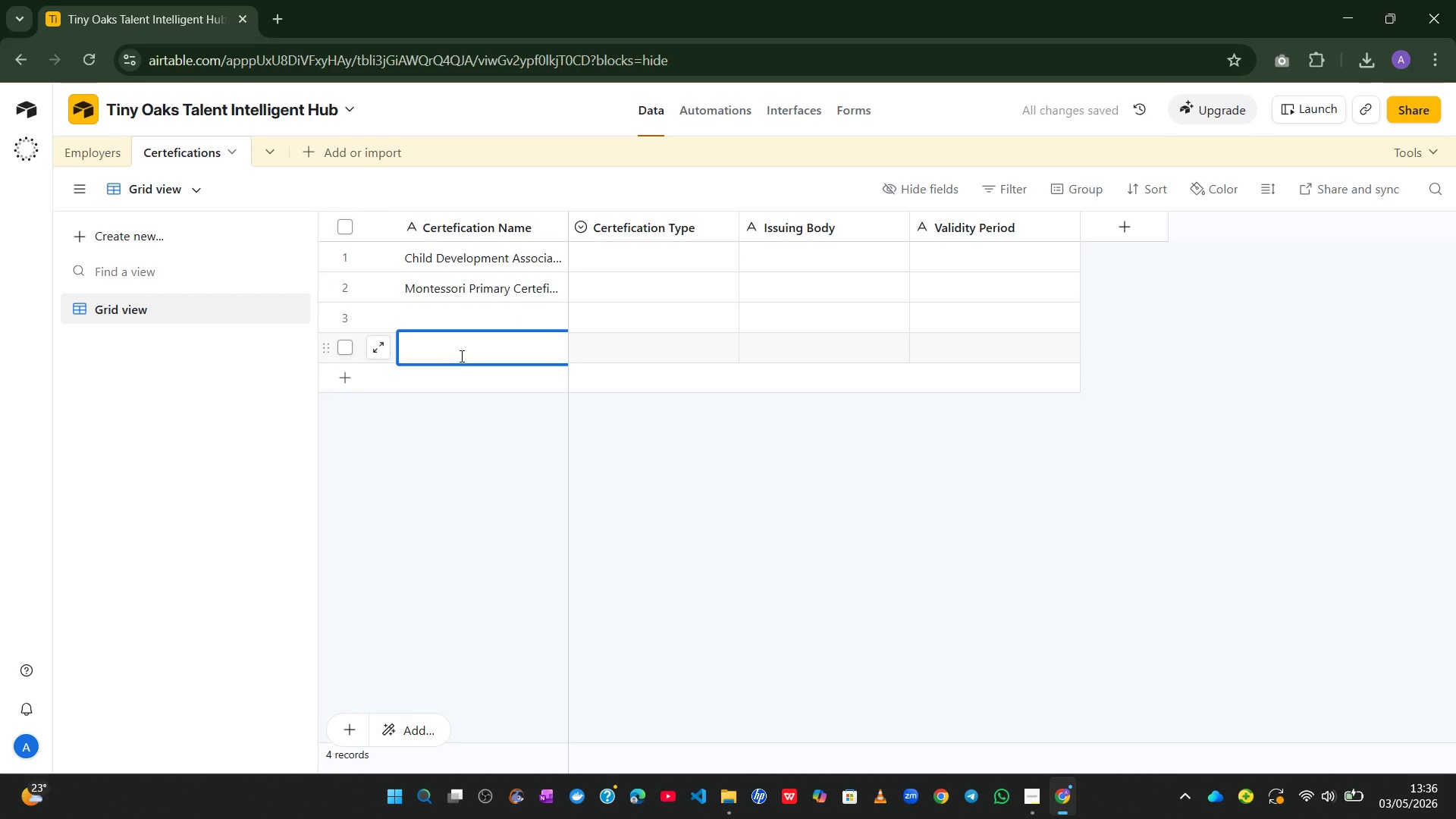 
key(Enter)
 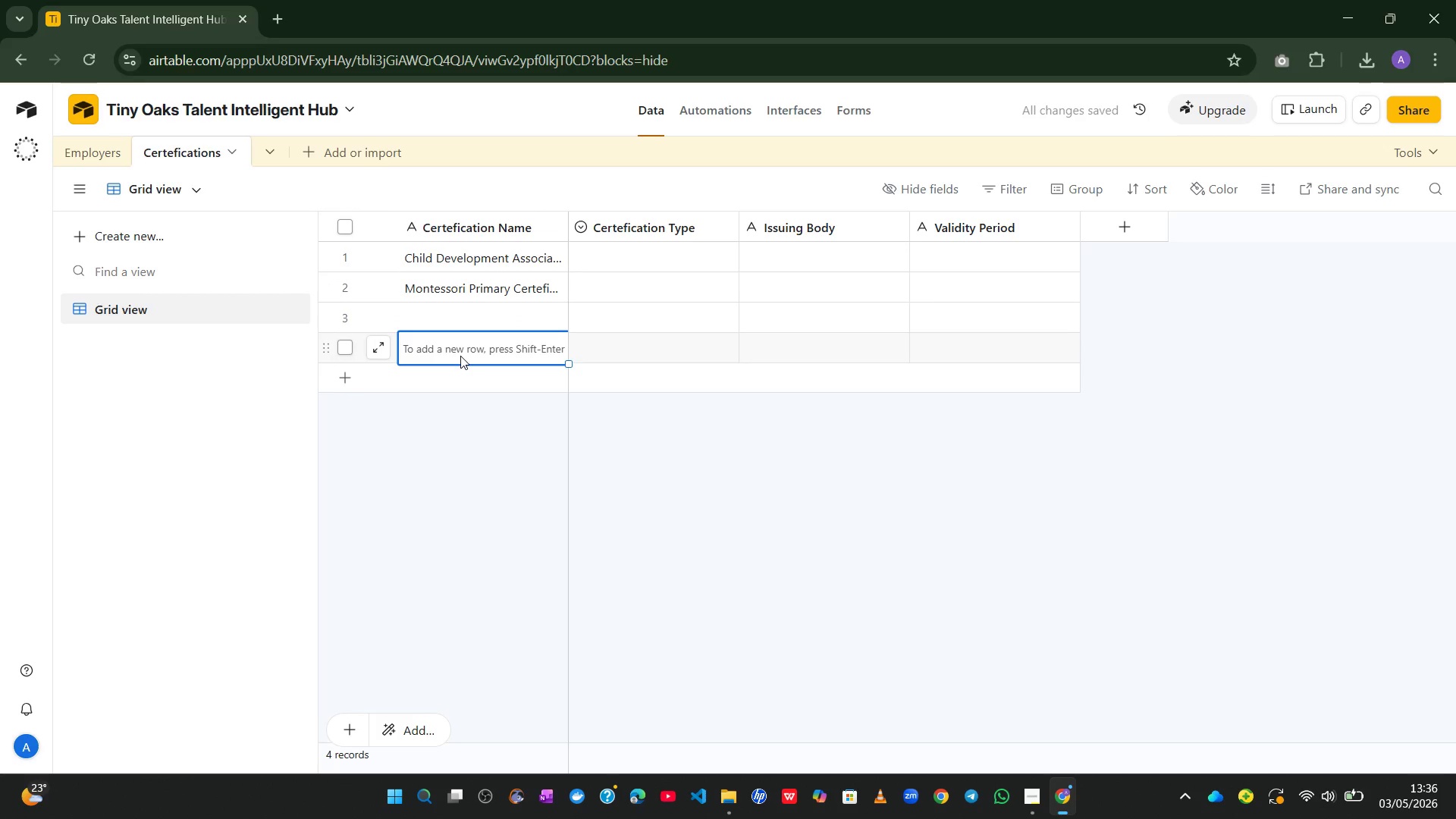 
key(Shift+Enter)
 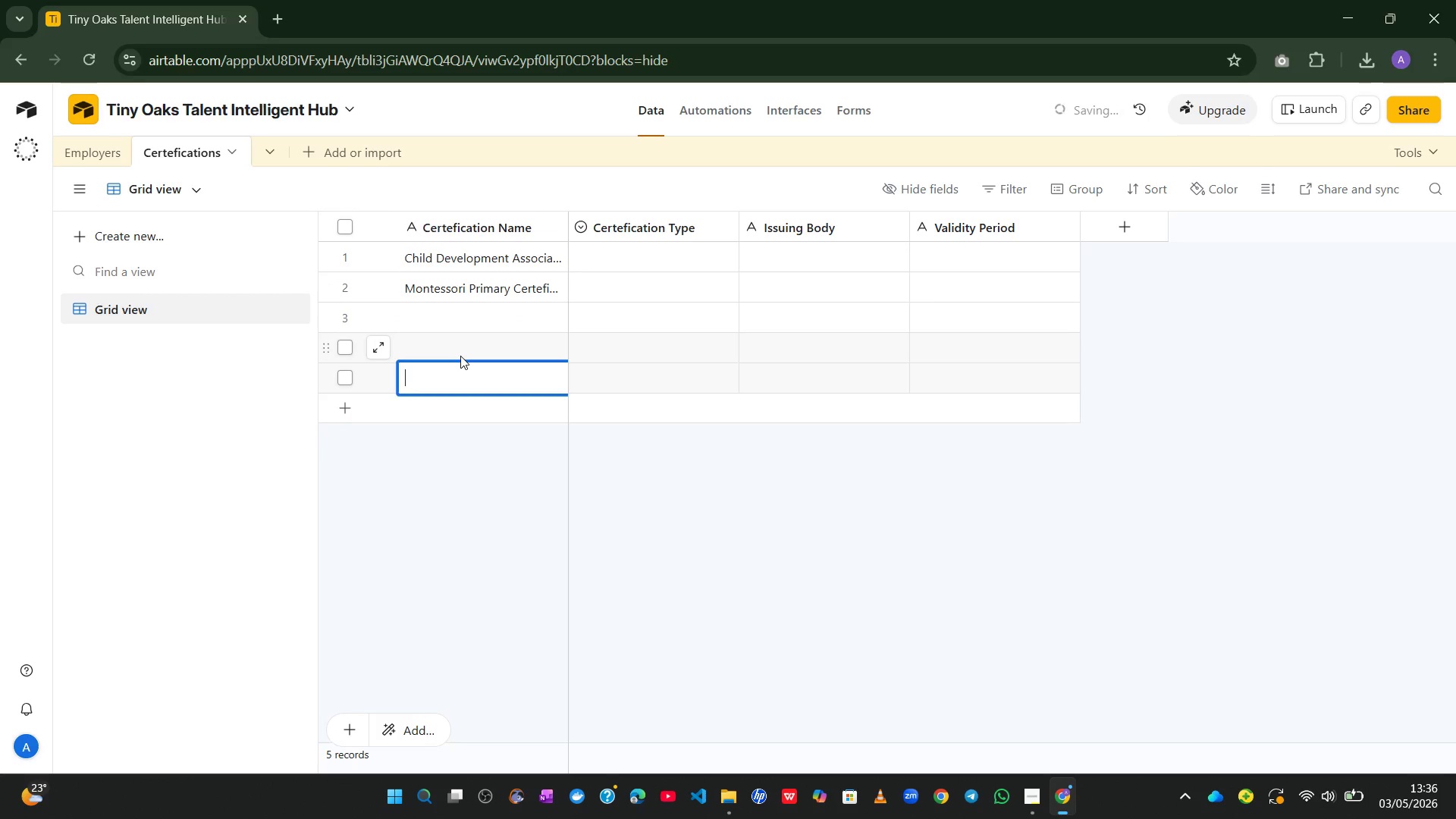 
key(Shift+Enter)
 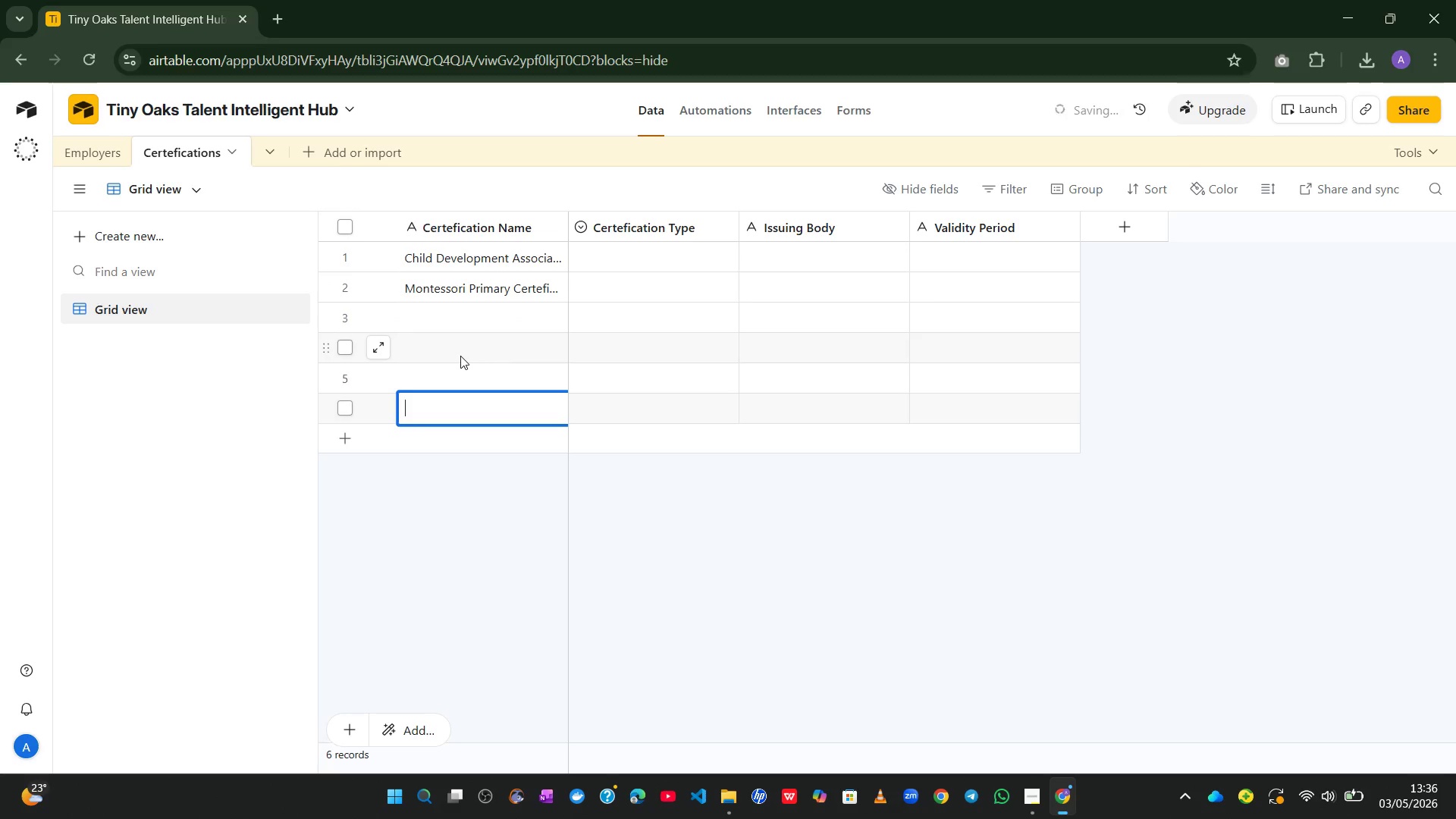 
key(Shift+Enter)
 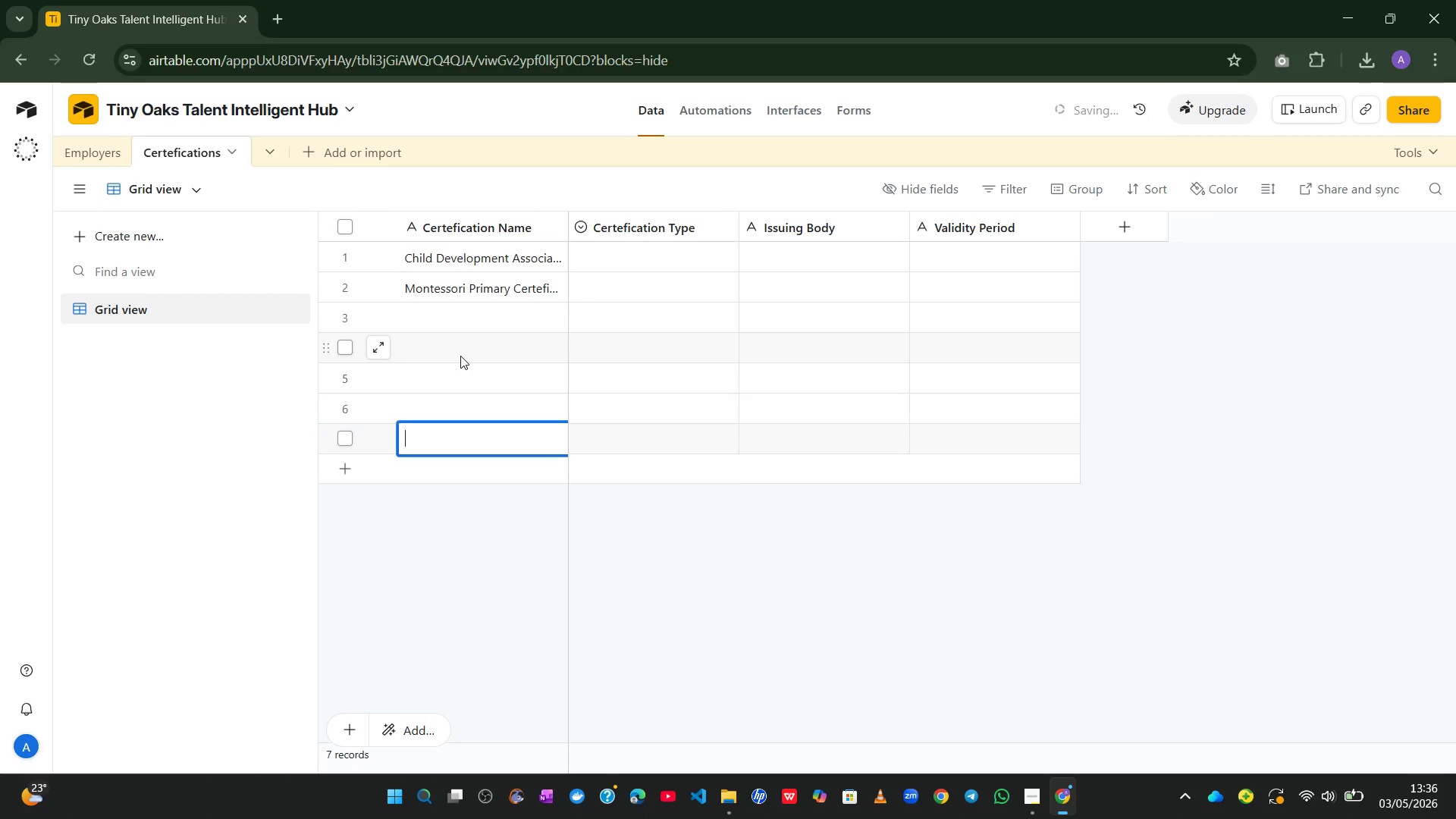 
key(Shift+Enter)
 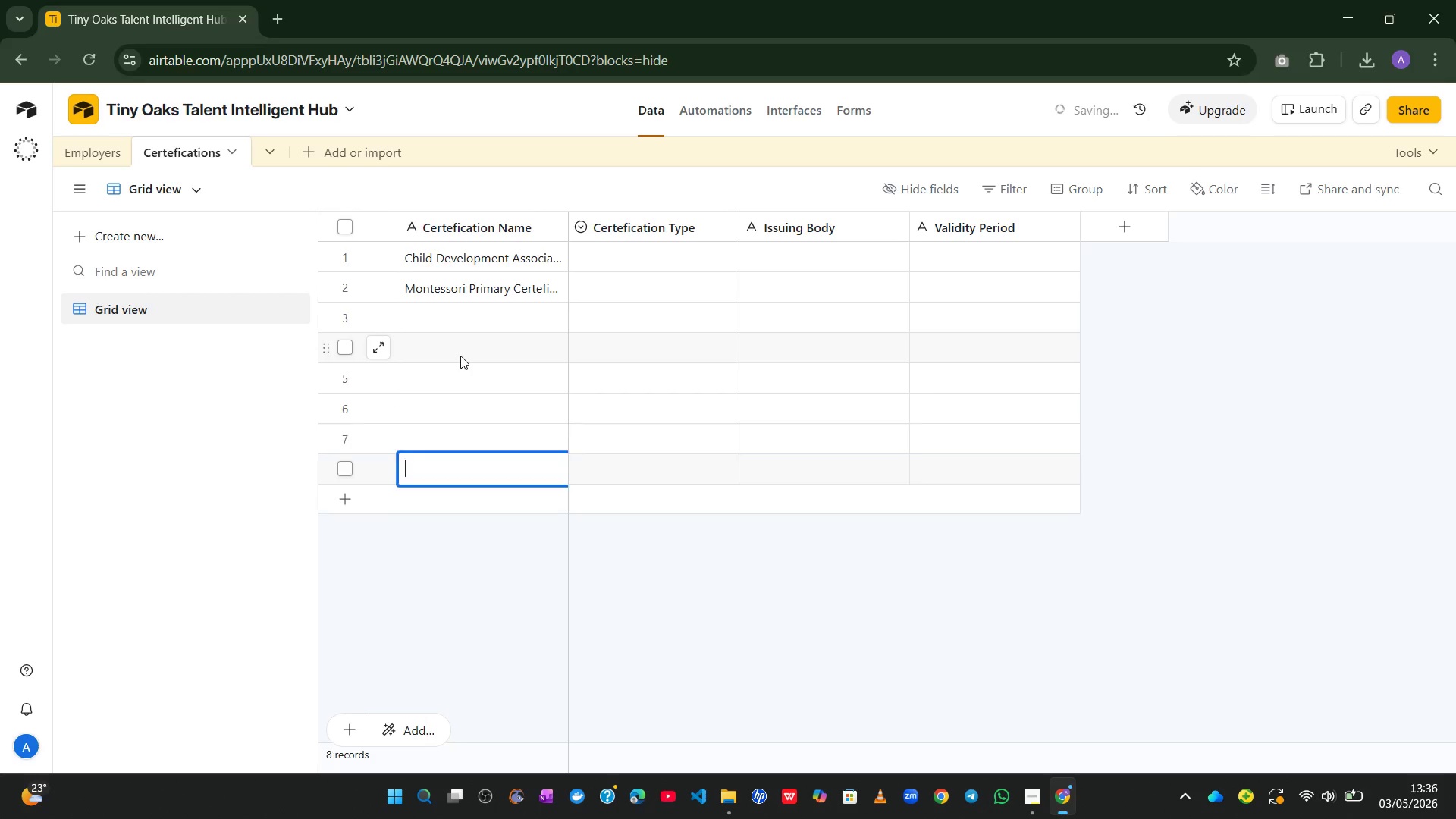 
key(Shift+Enter)
 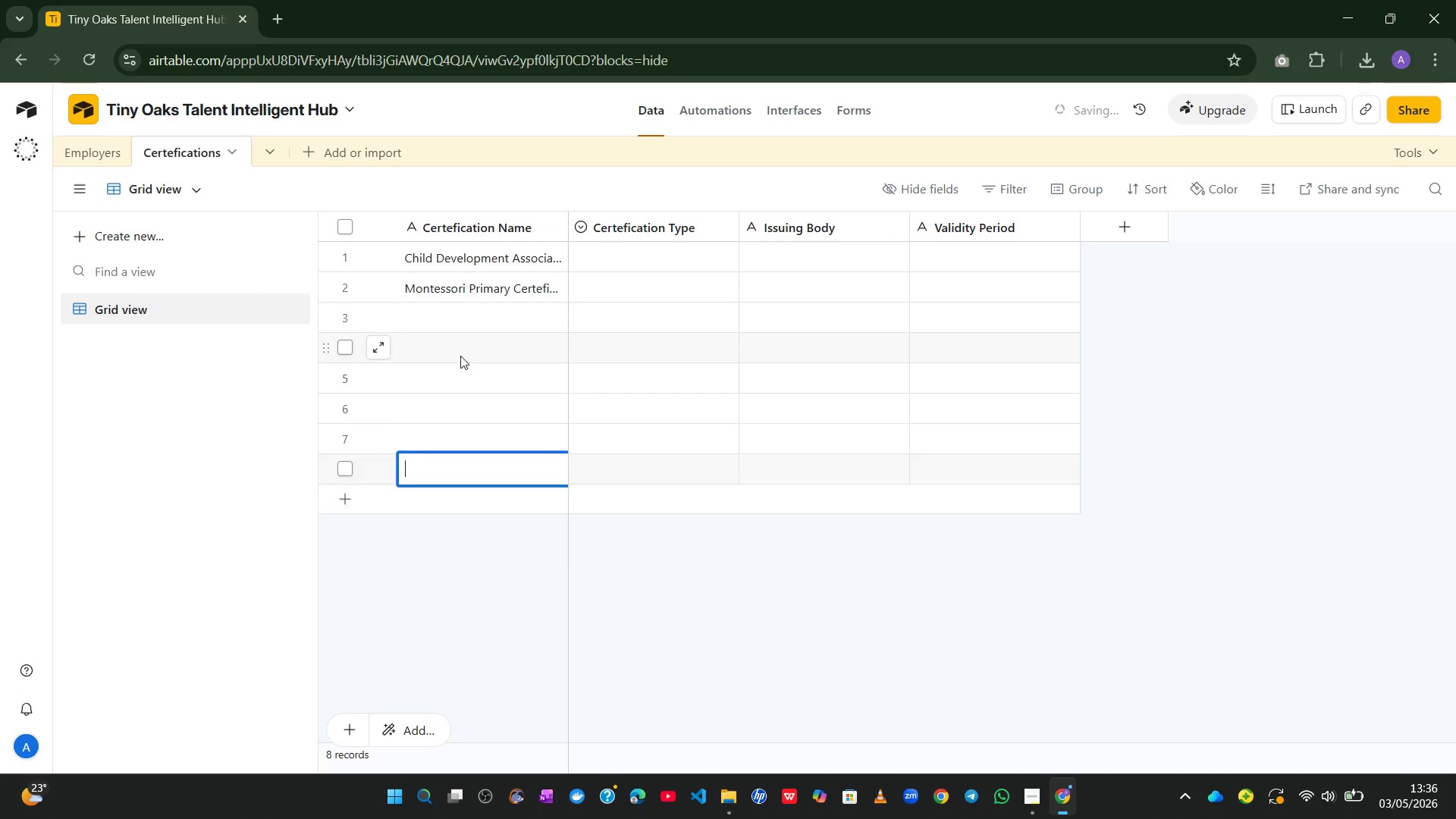 
key(Shift+Enter)
 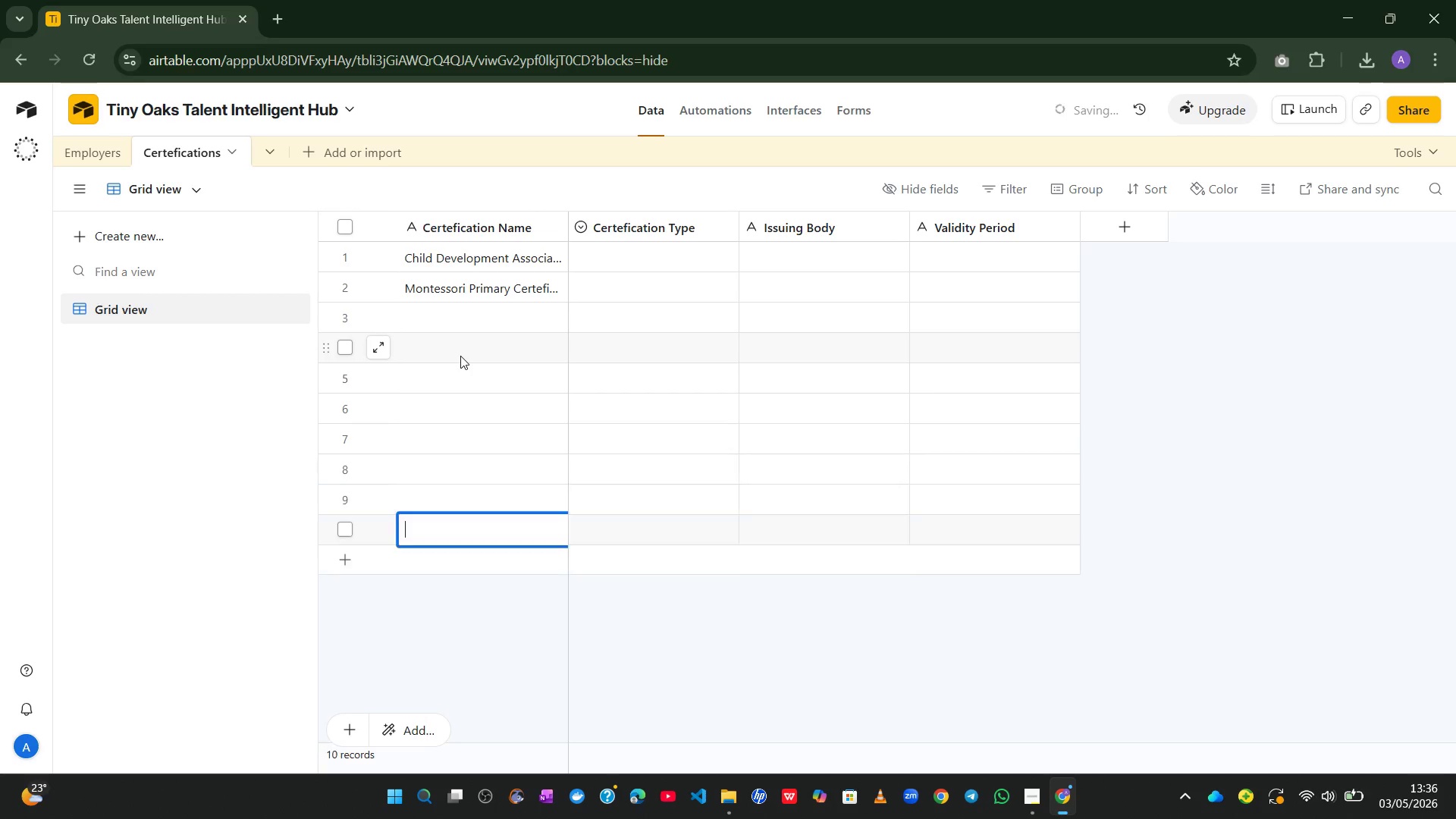 
key(Shift+Enter)
 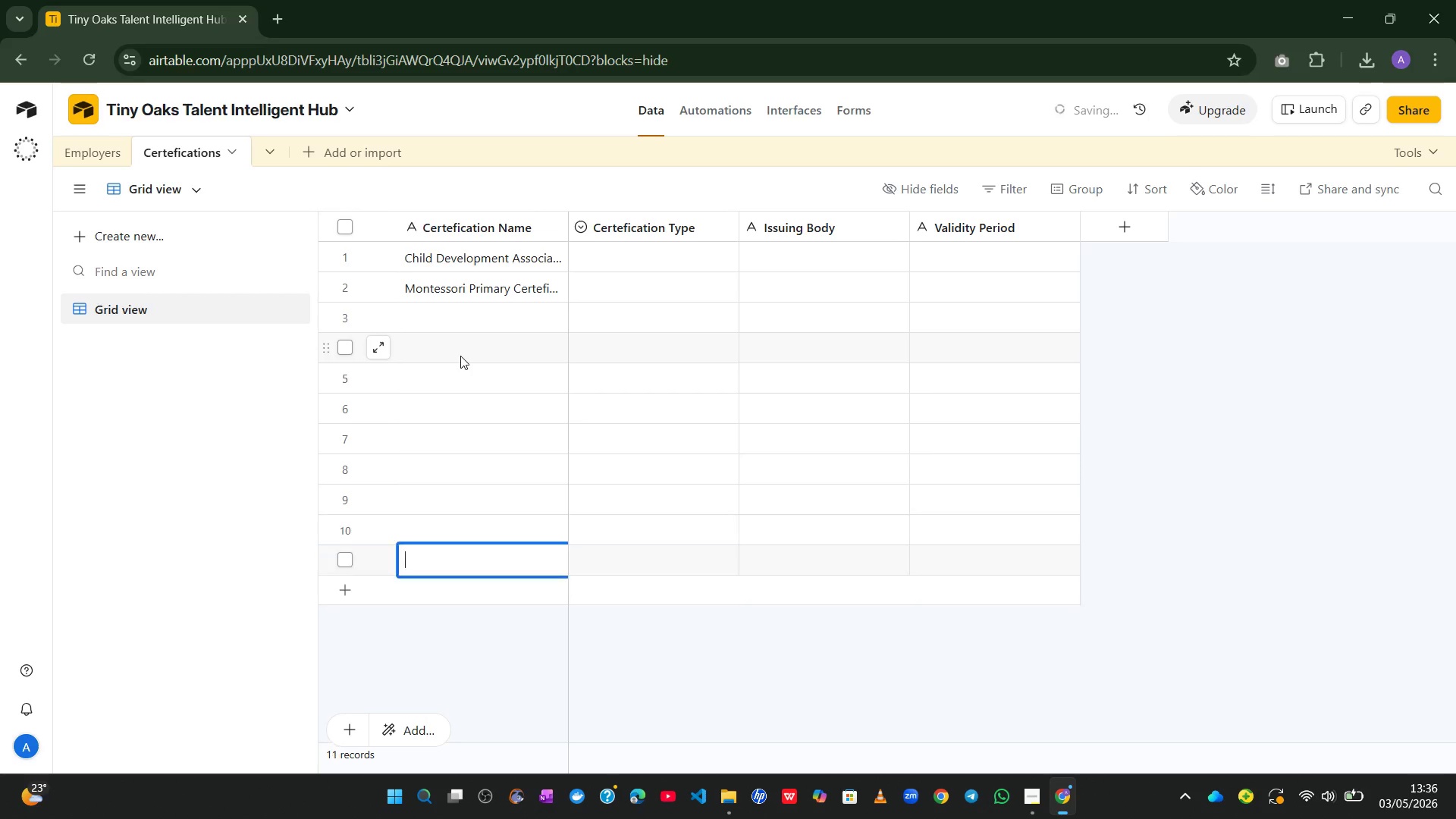 
key(Shift+Enter)
 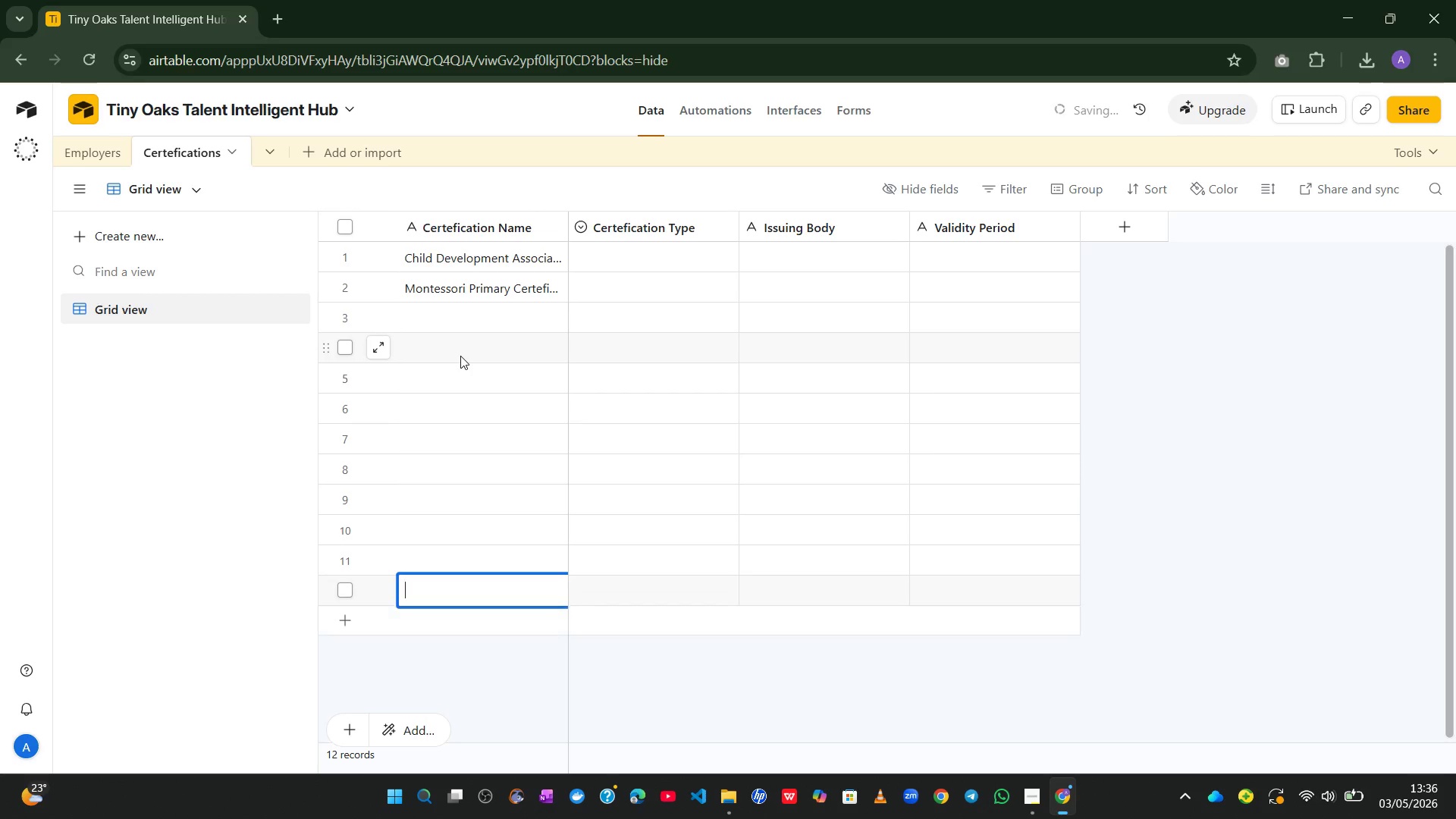 
key(Shift+Enter)
 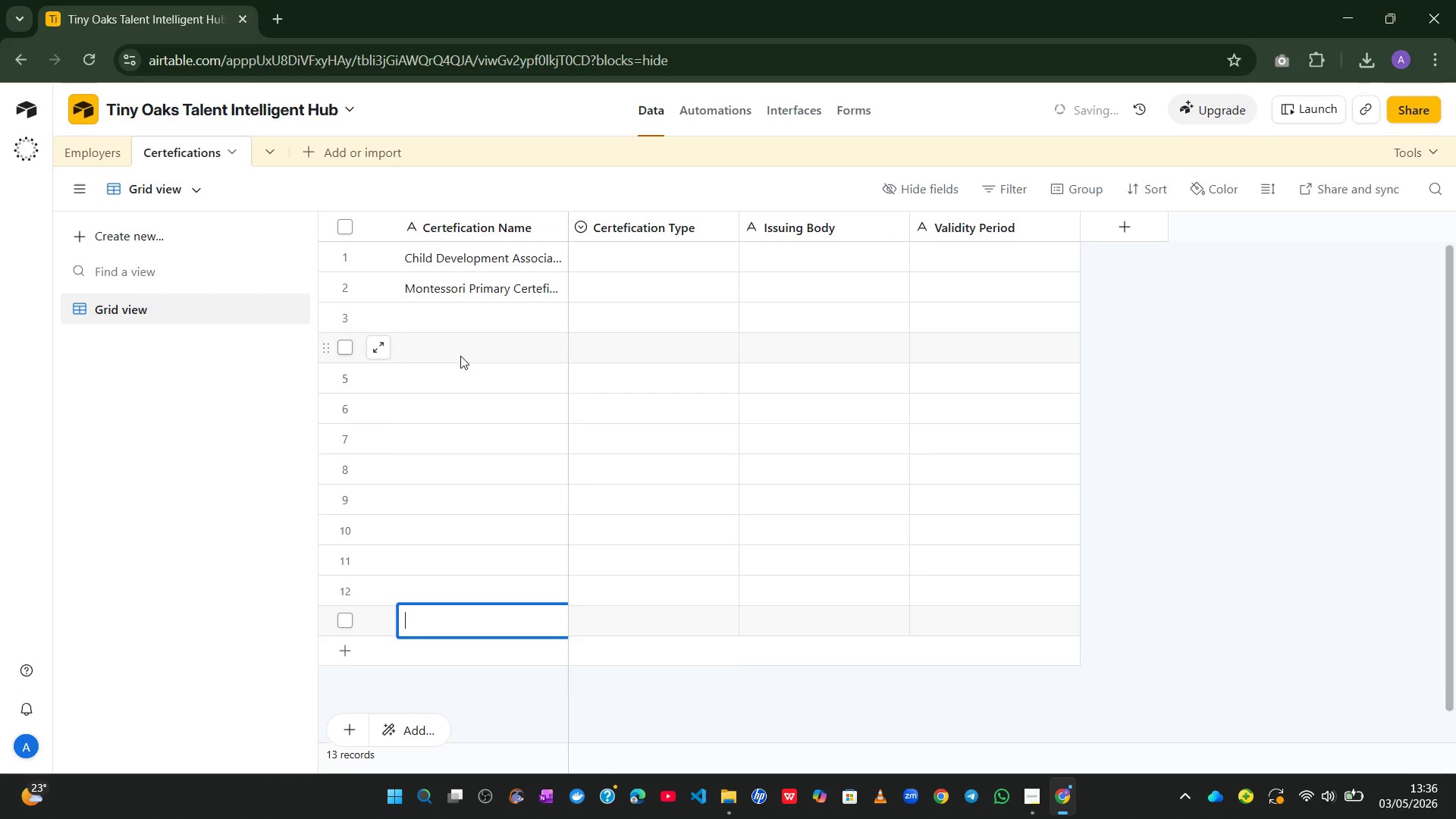 
key(Shift+Enter)
 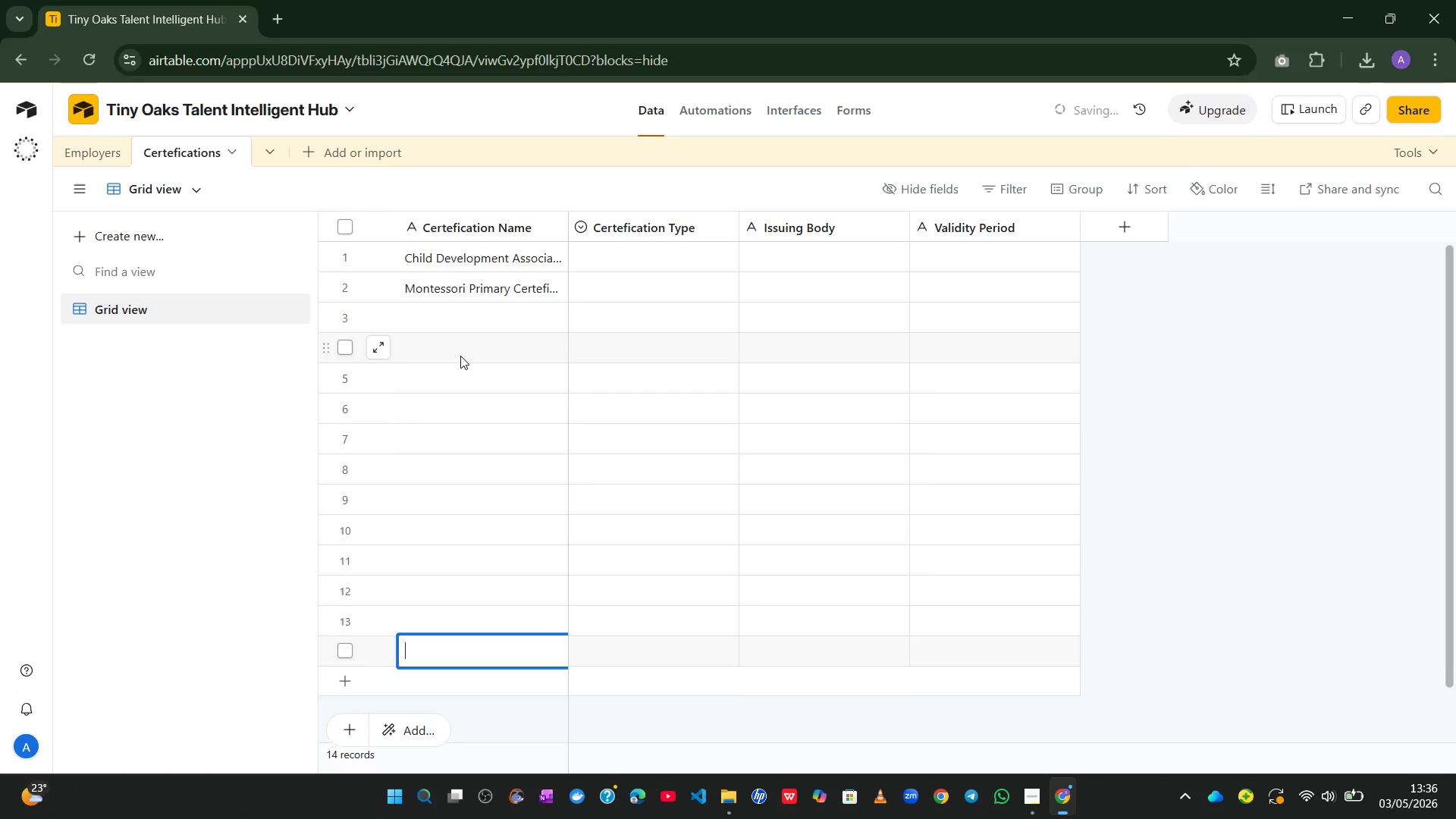 
key(Shift+Enter)
 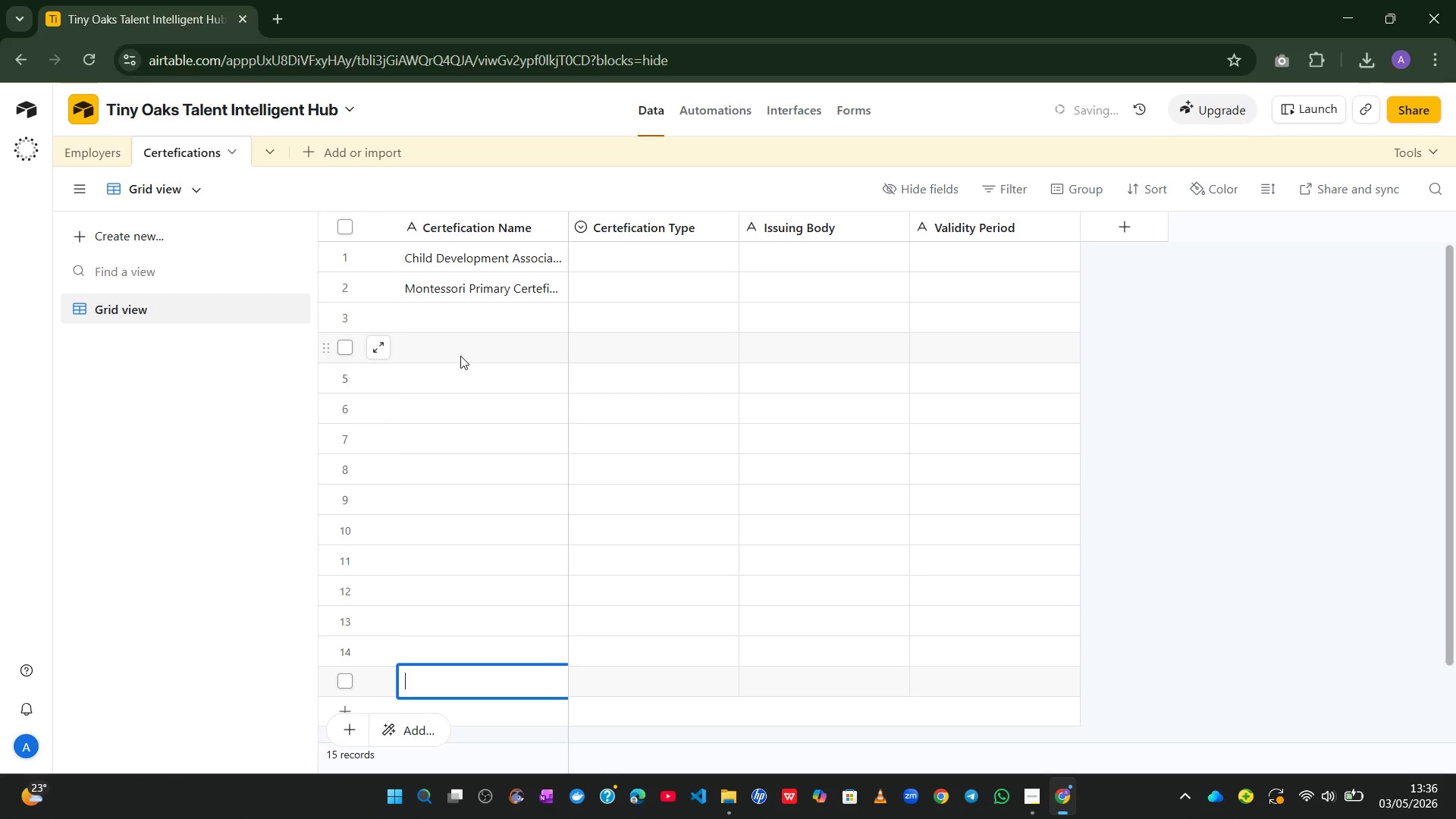 
key(Shift+Enter)
 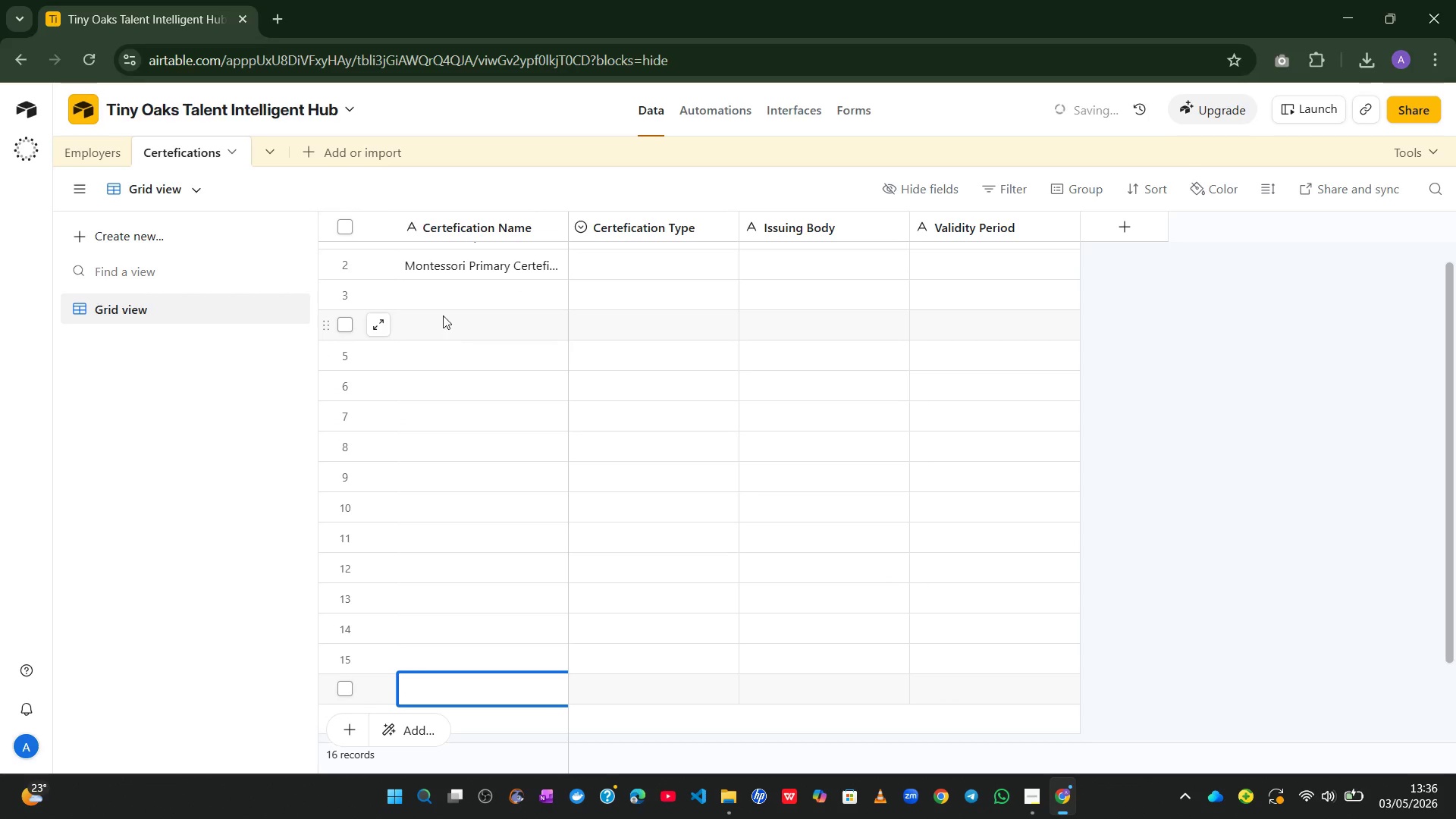 
left_click([441, 295])
 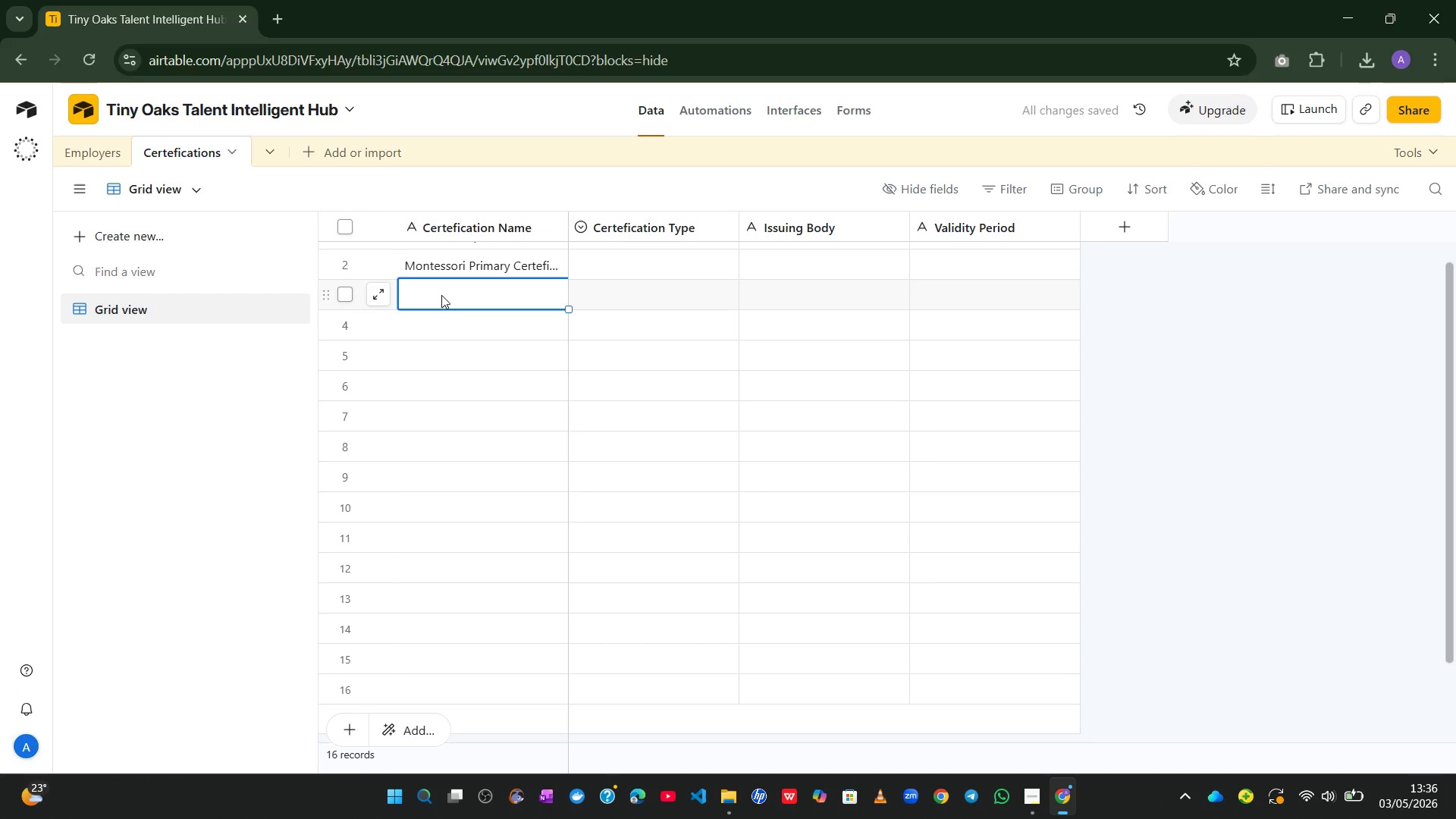 
wait(7.8)
 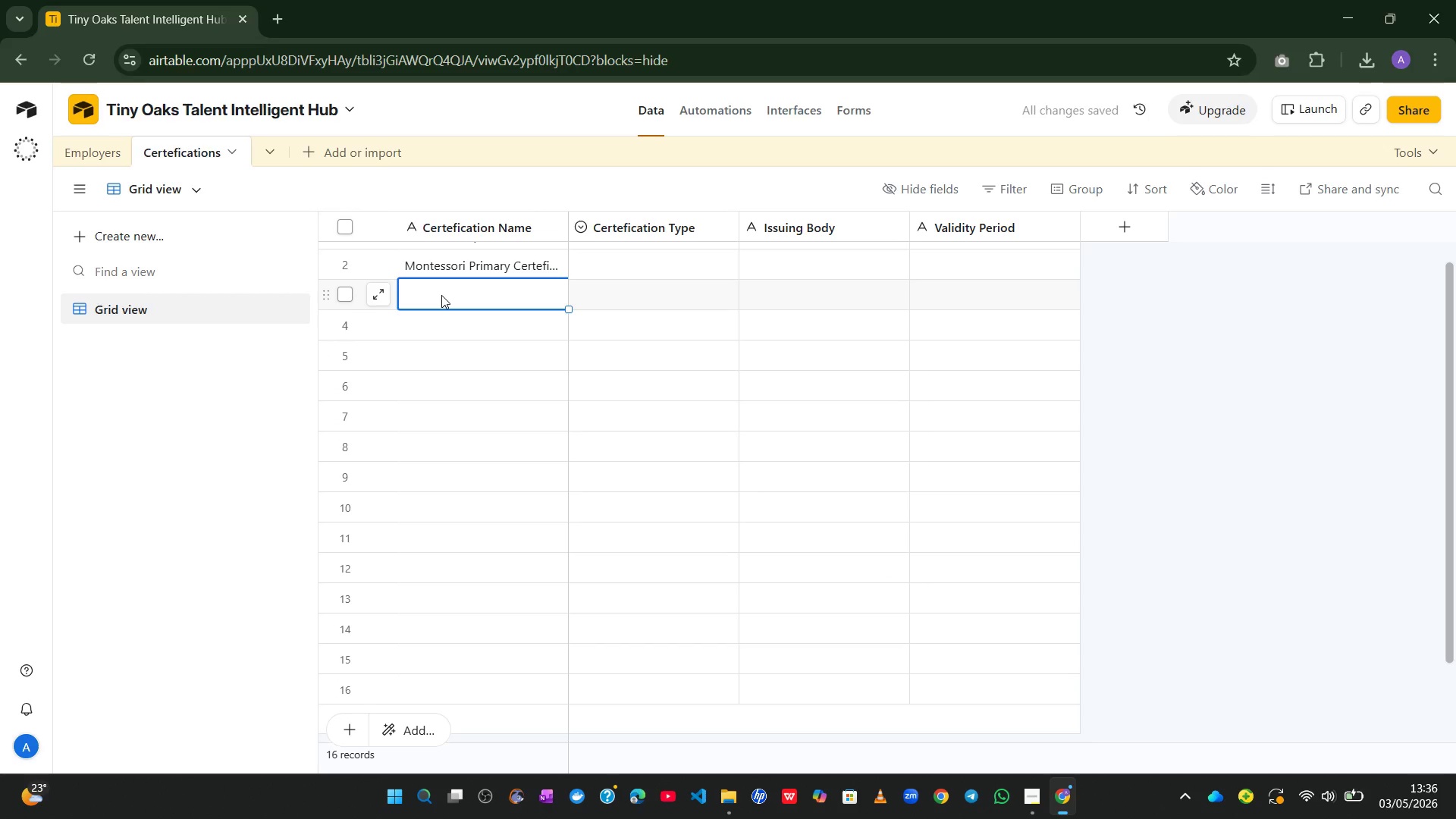 
type(Montess)
 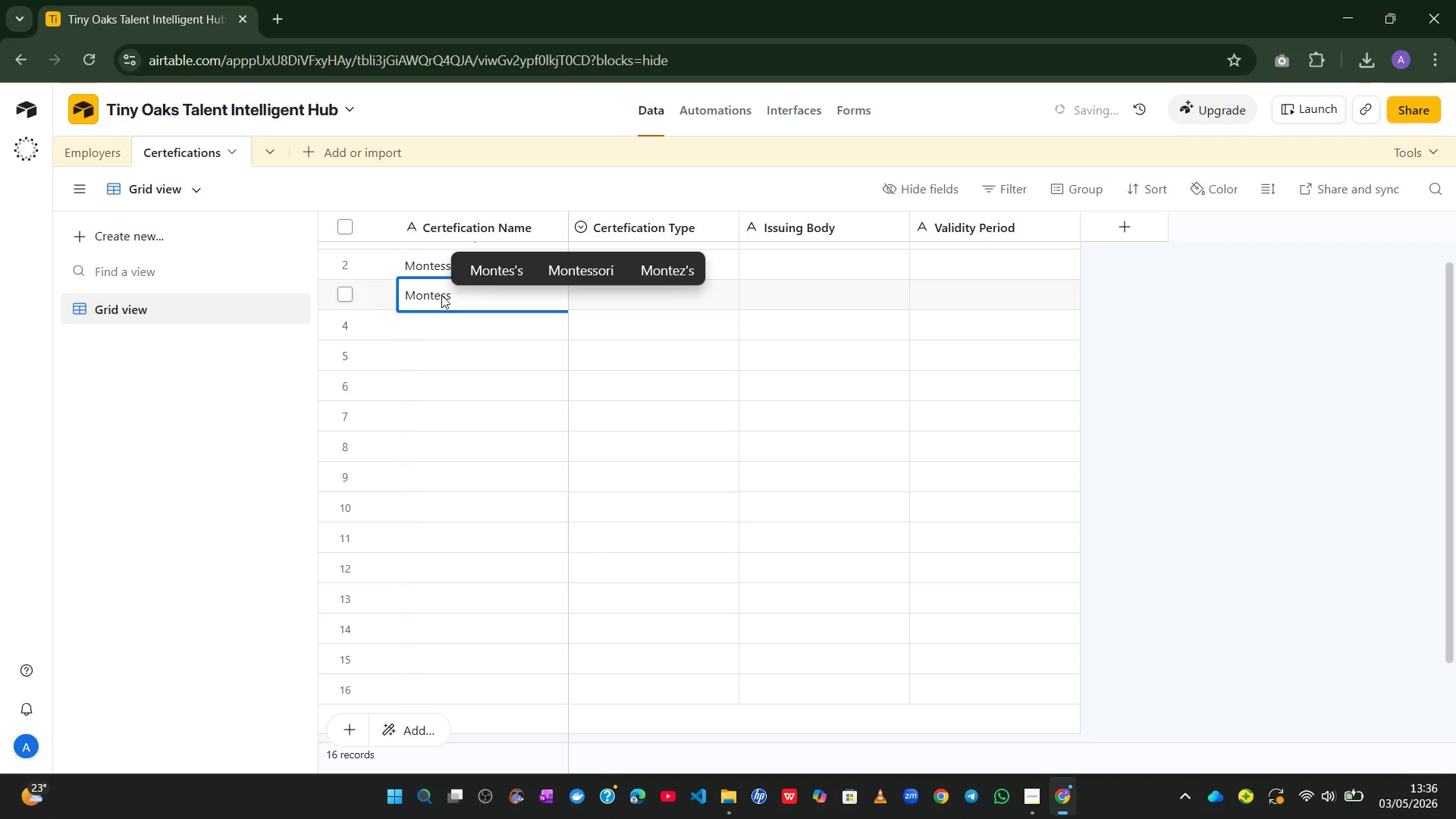 
type(ori Infant/Toddler Cert)
 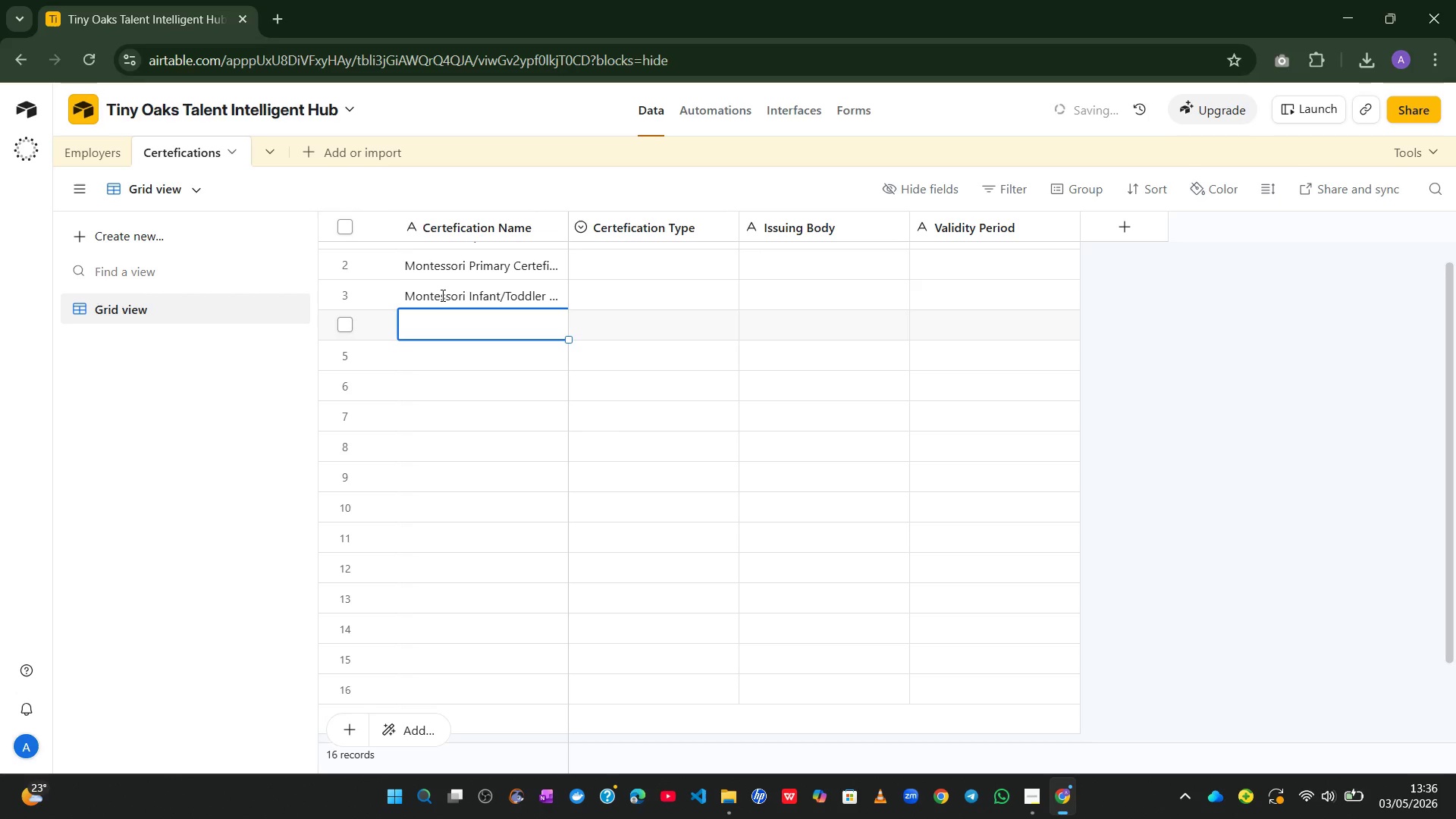 
 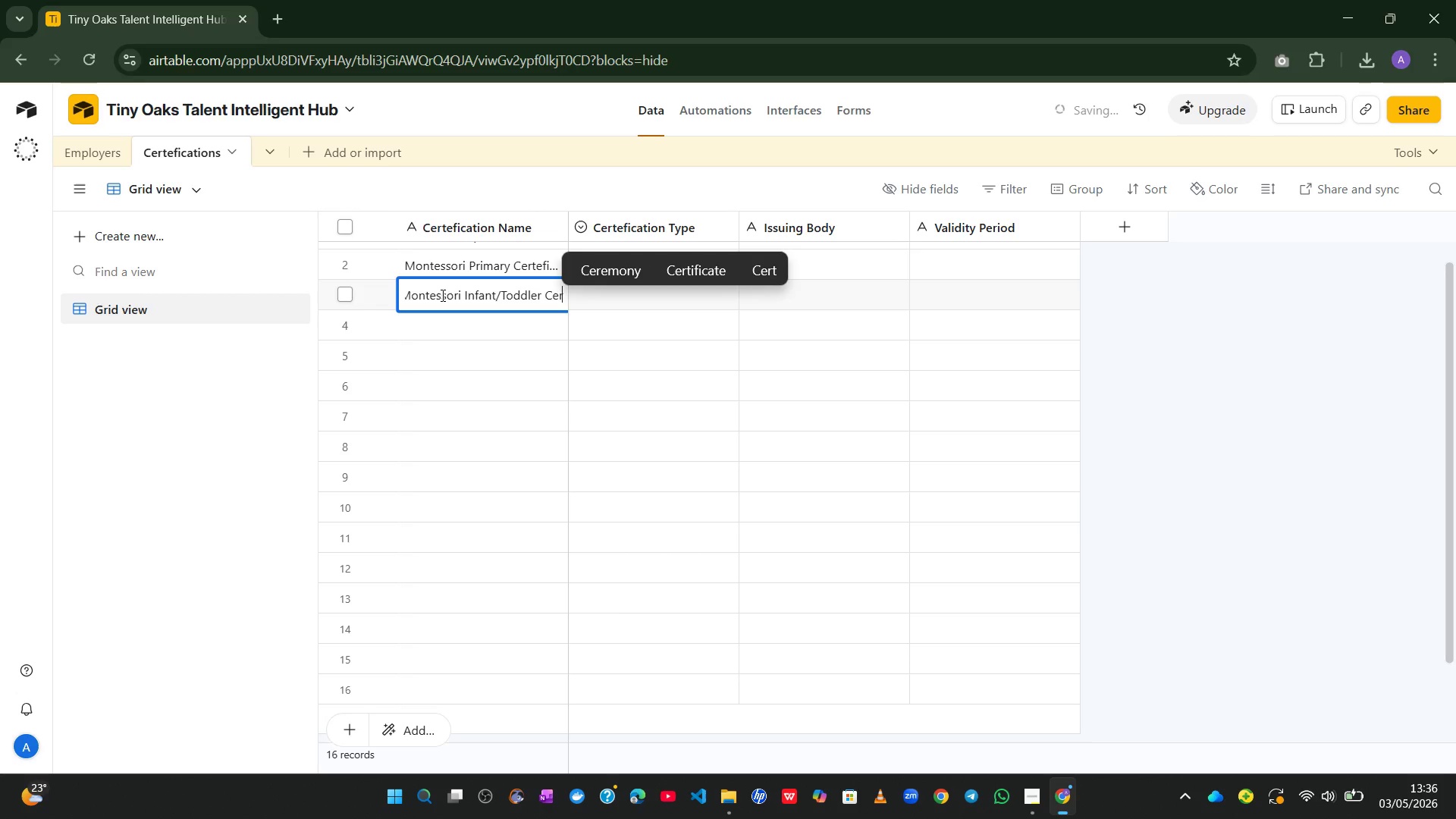 
key(Enter)
 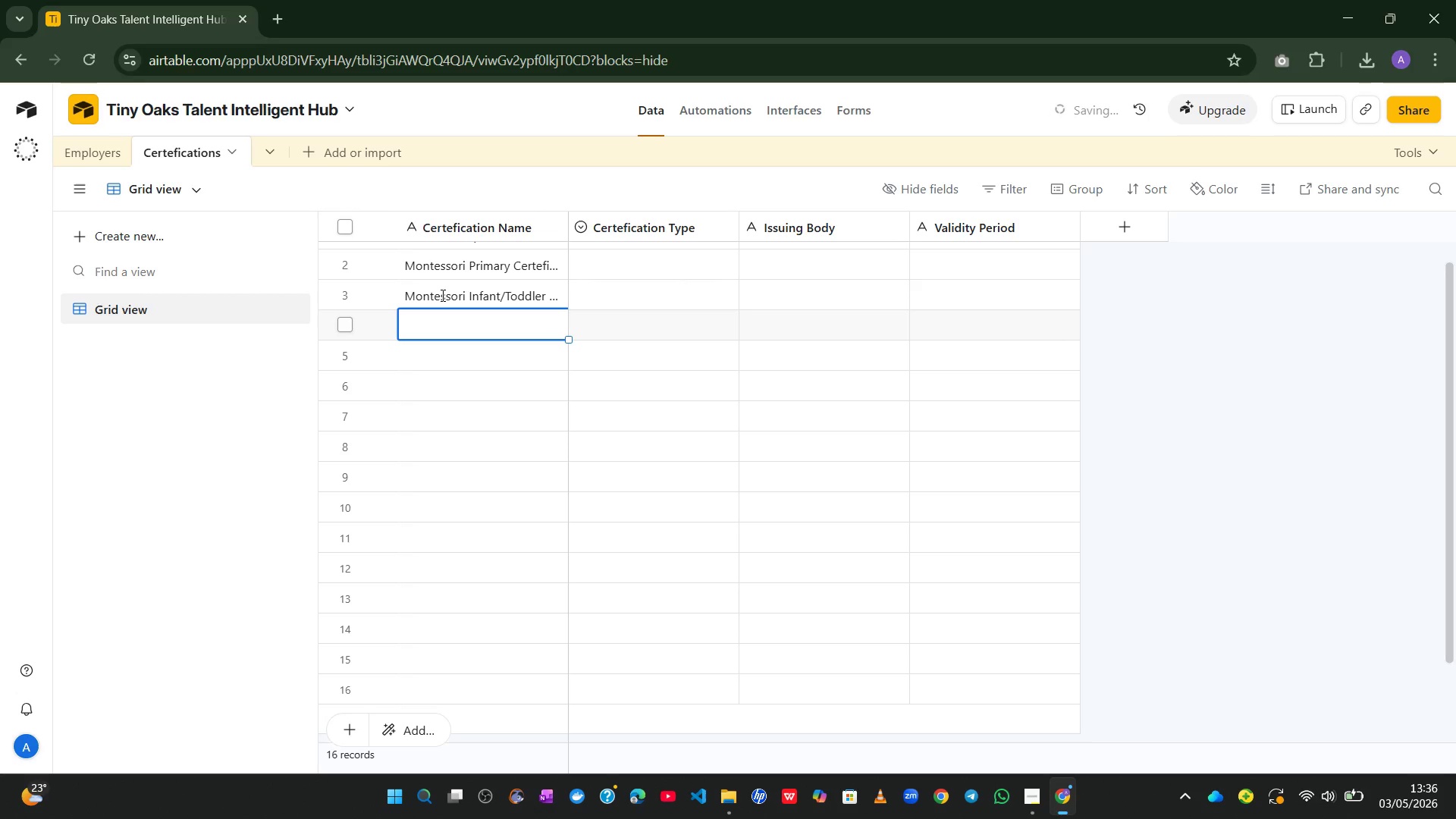 
type(Pedia)
 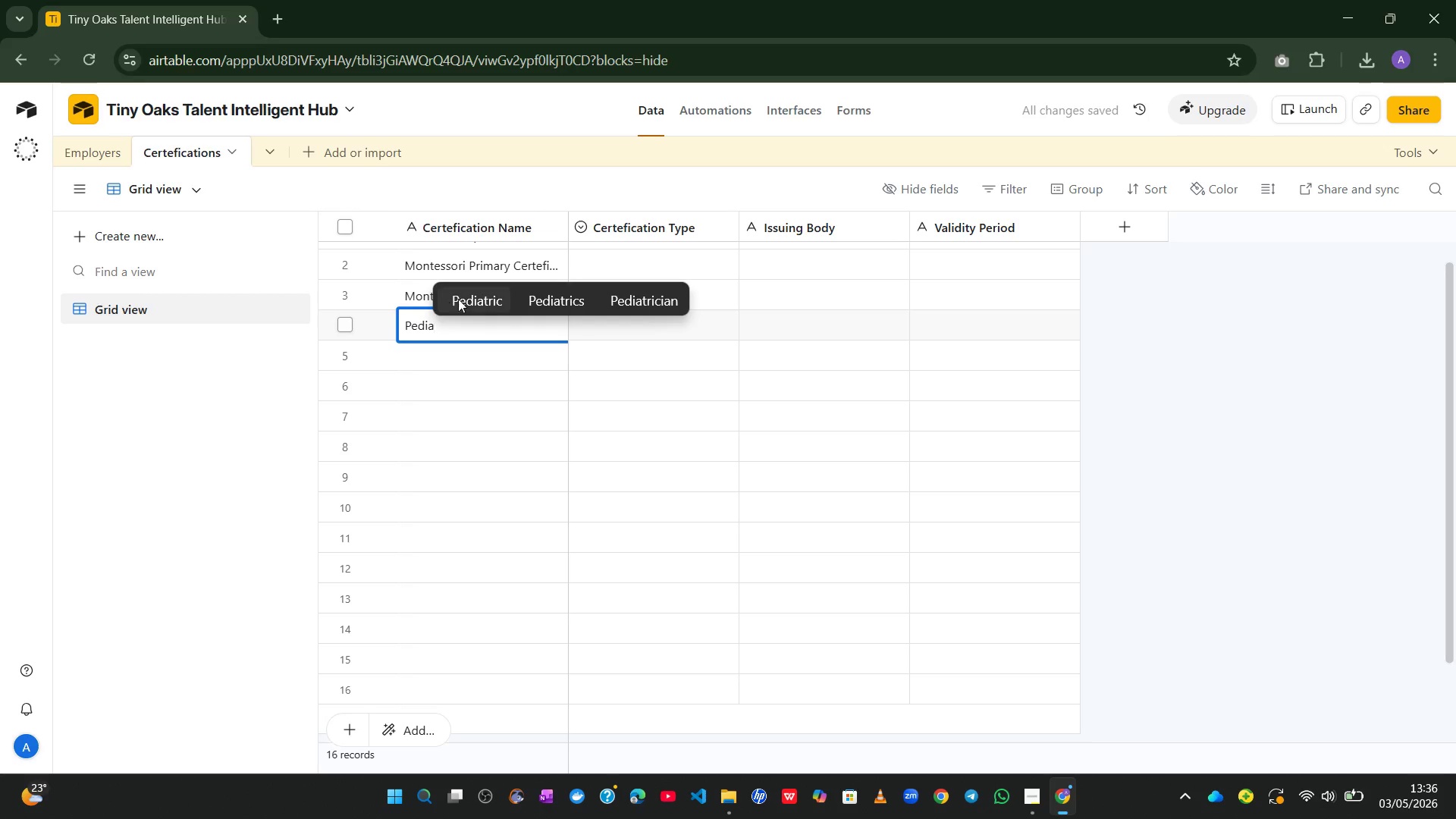 
left_click([469, 297])
 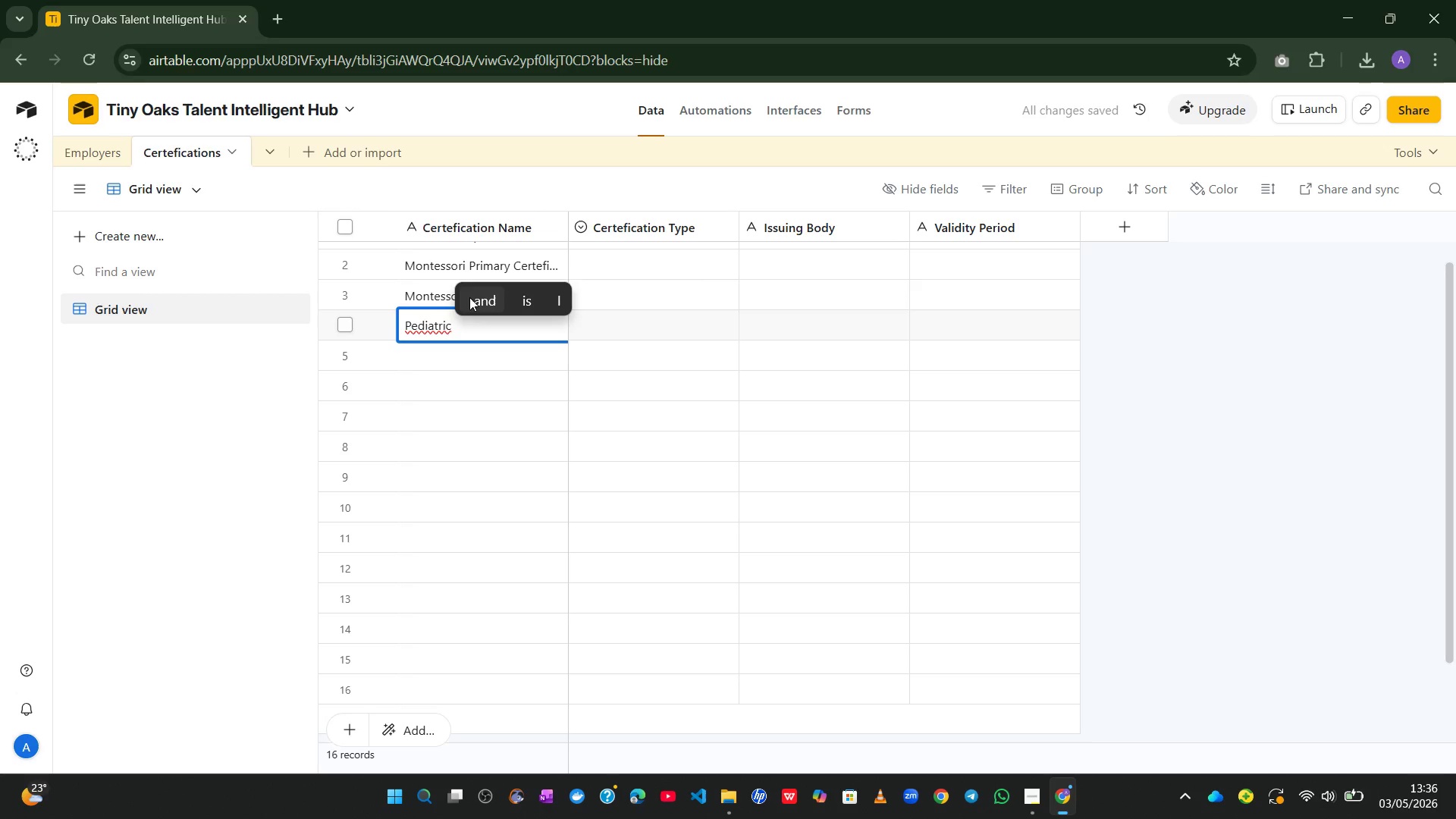 
type(First Aid)
 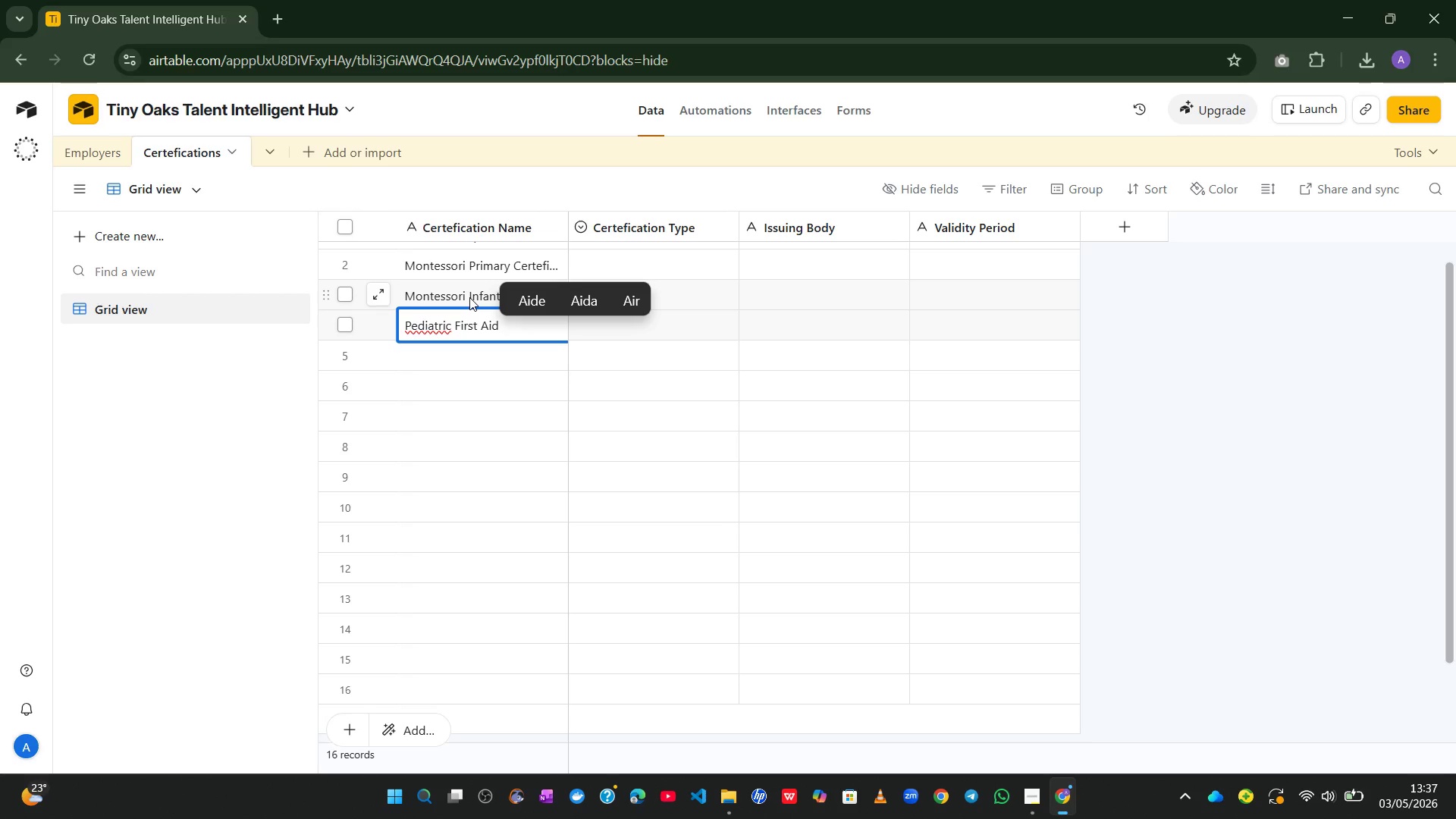 
key(Shift+Slash)
 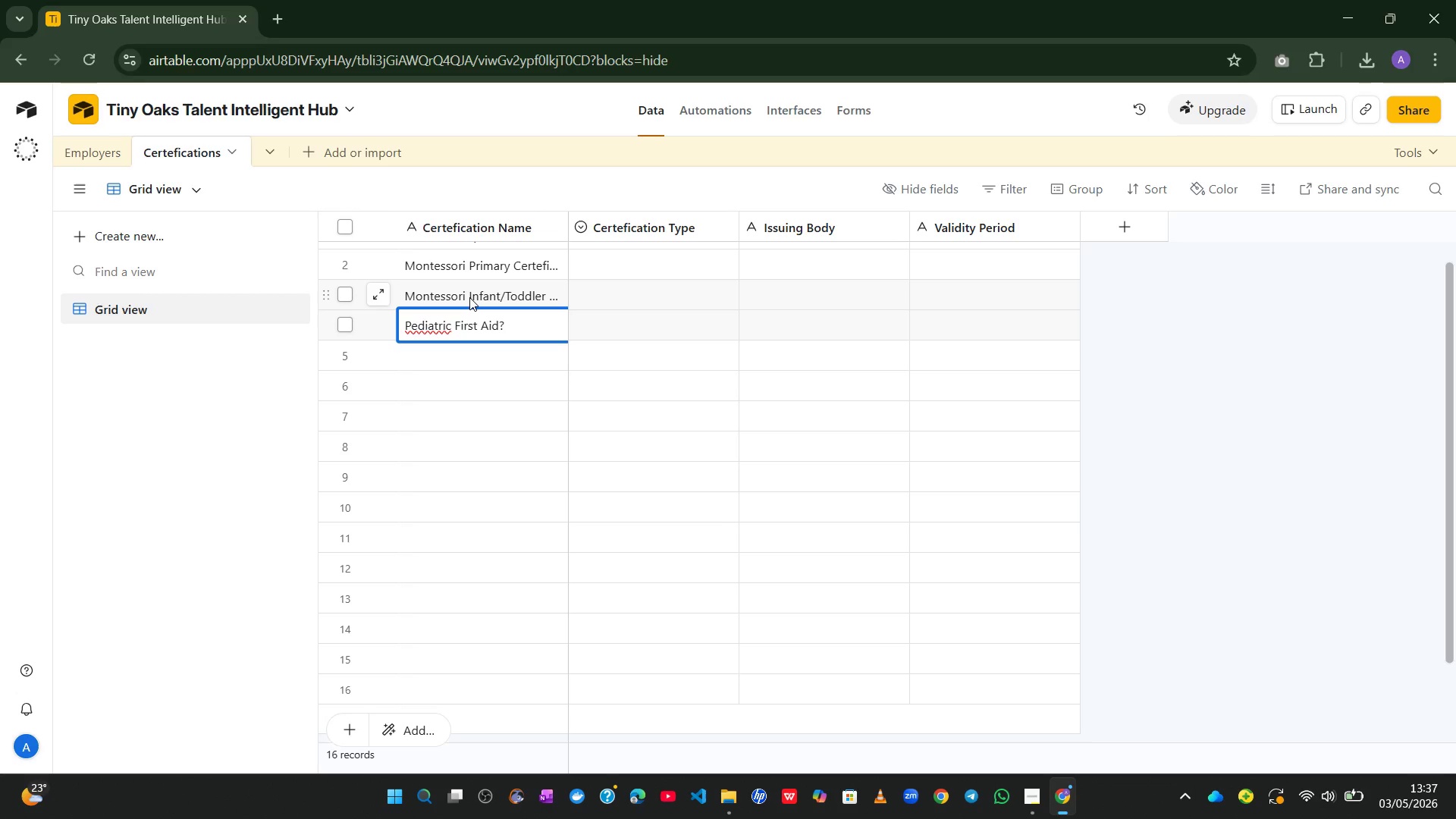 
key(Backspace)
 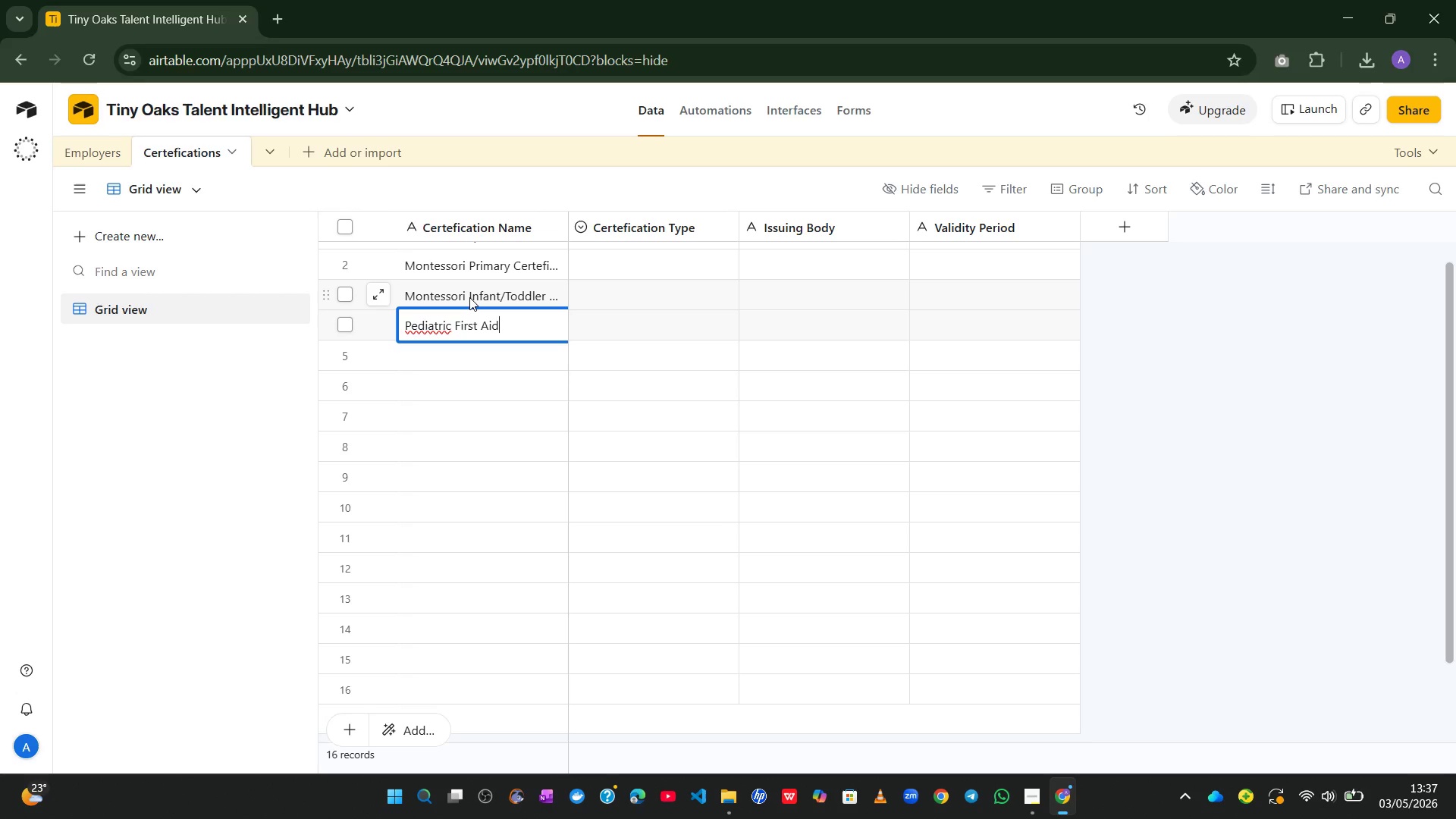 
key(Slash)
 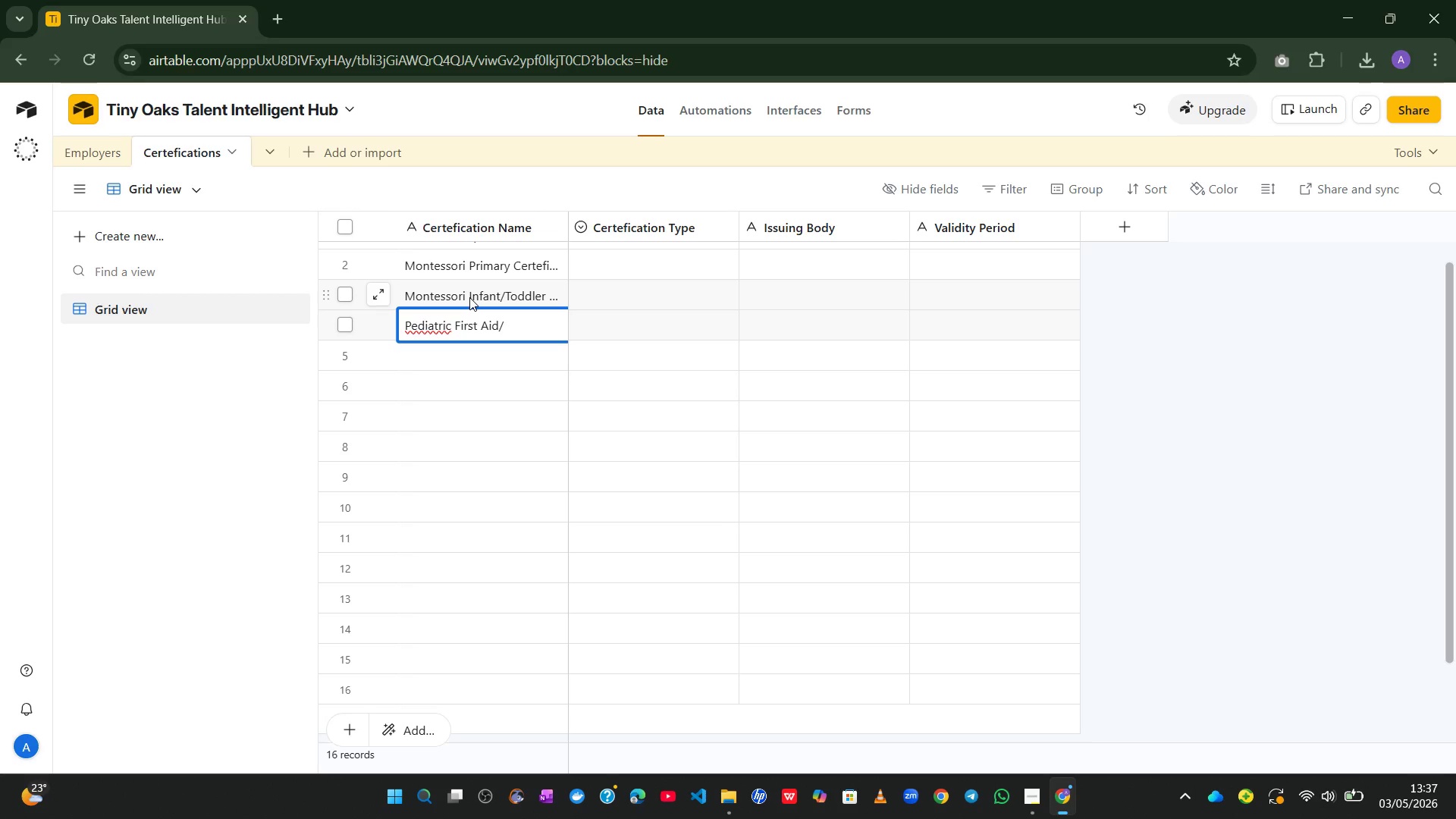 
key(Tab)
 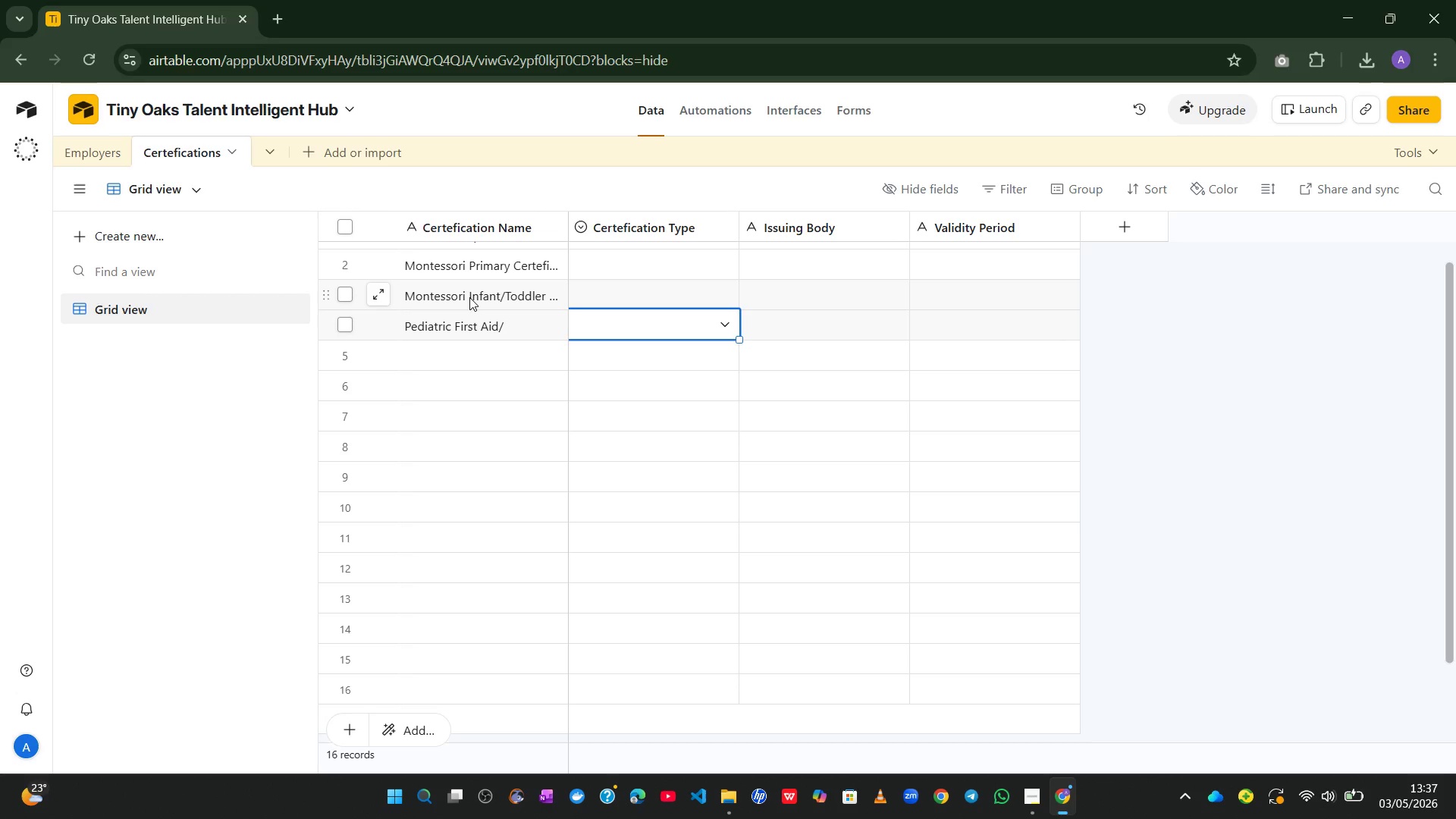 
wait(5.42)
 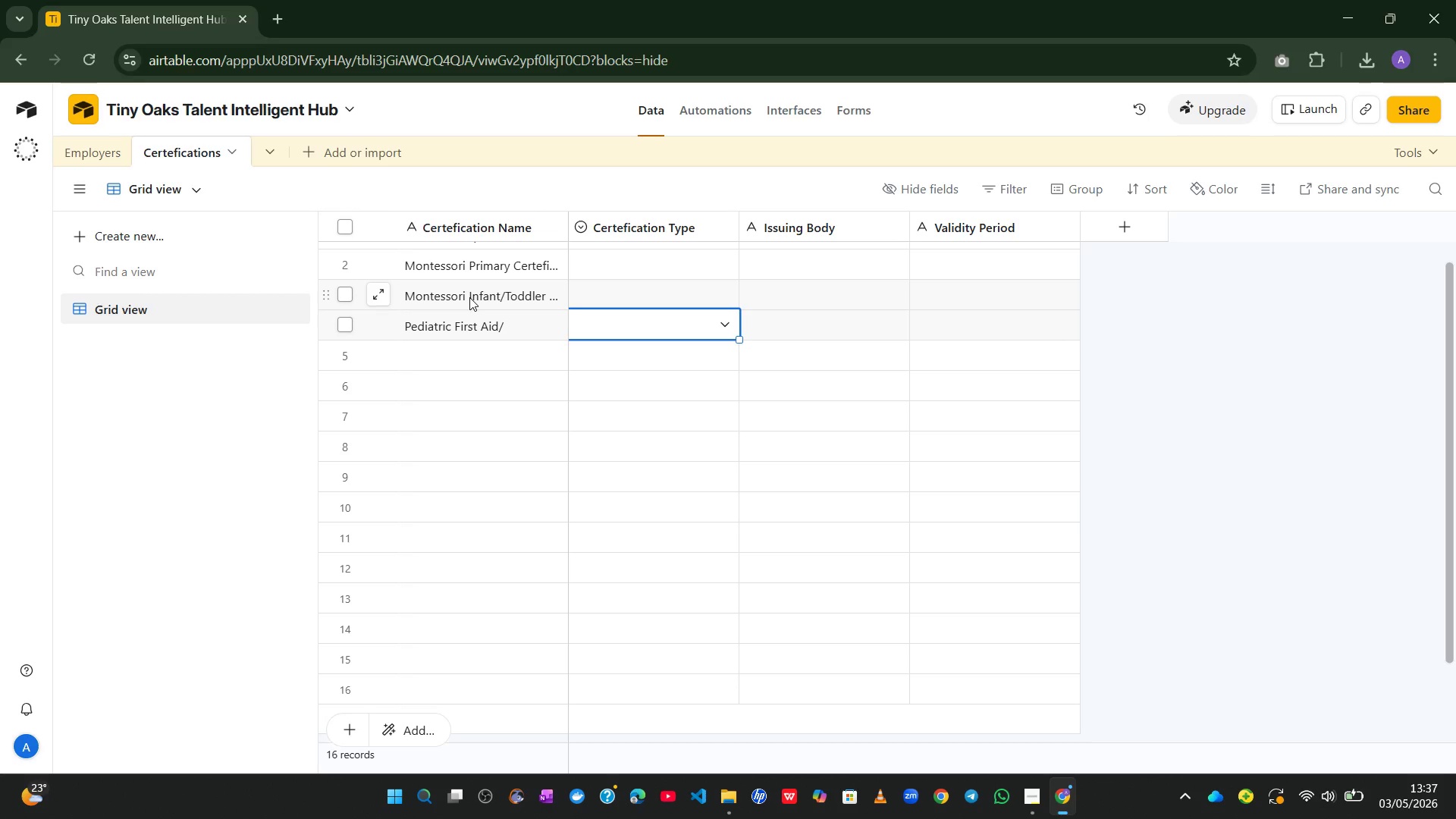 
type(cpr)
key(Backspace)
key(Backspace)
key(Backspace)
 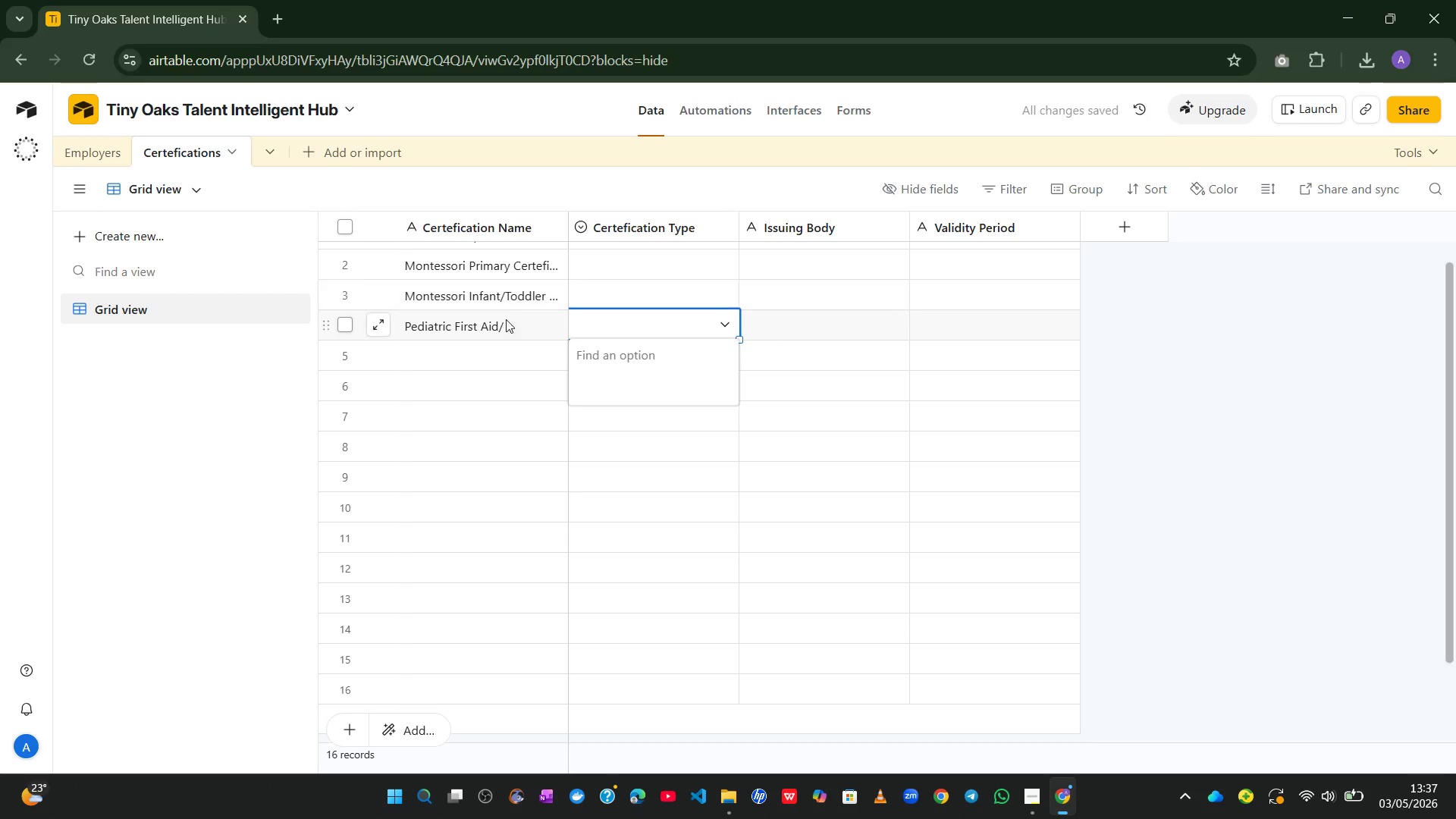 
left_click([513, 324])
 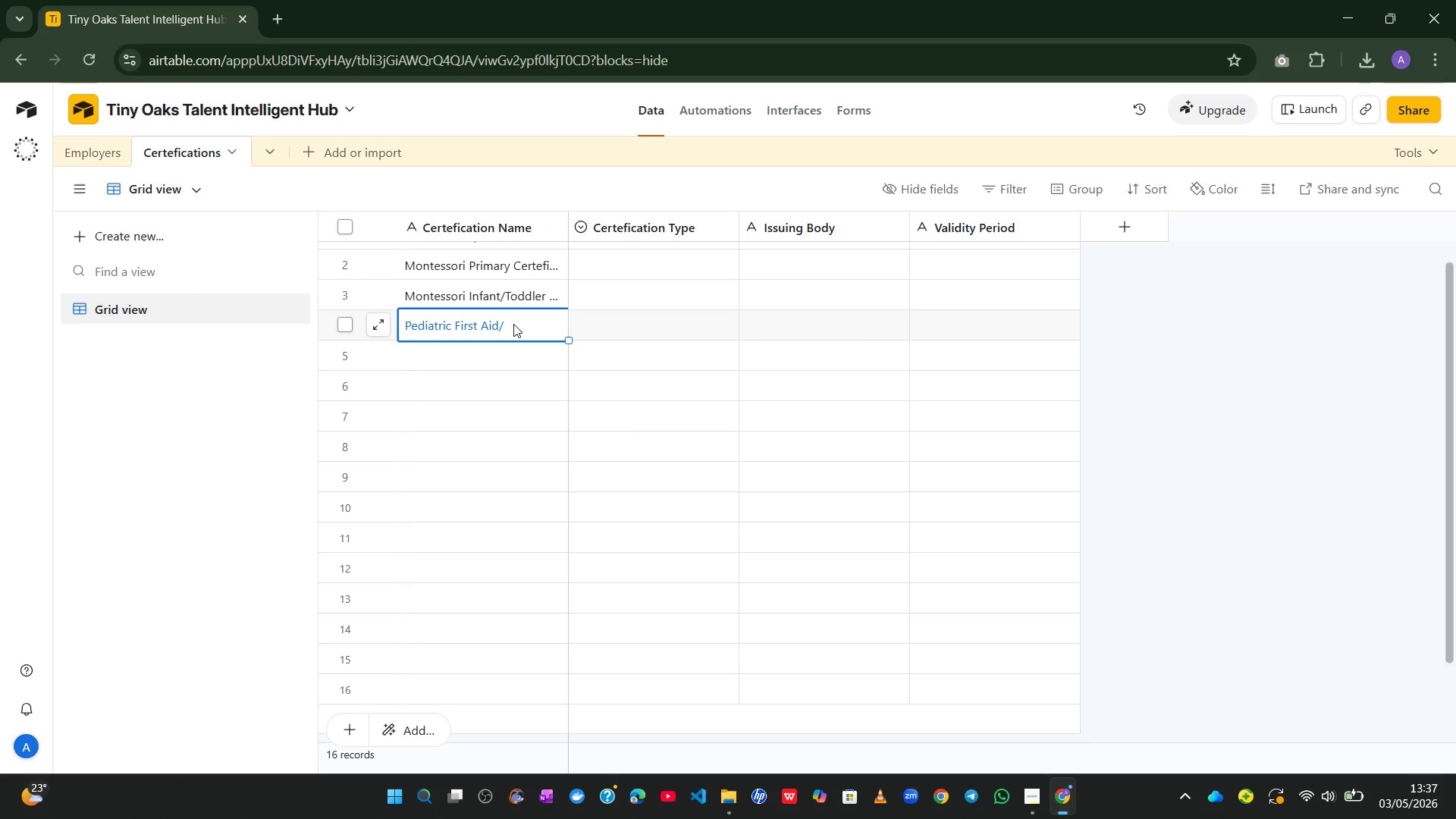 
double_click([513, 324])
 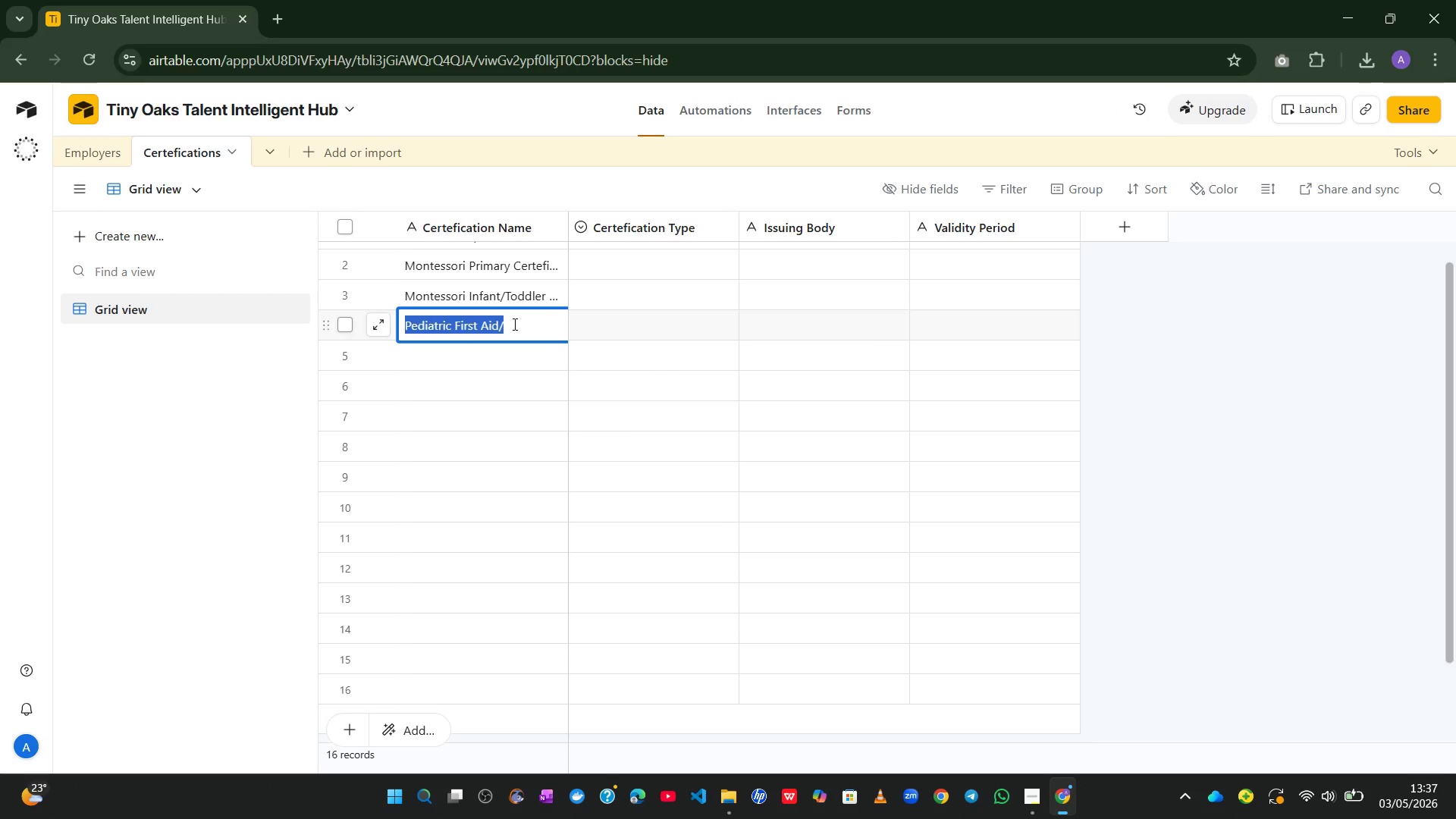 
triple_click([513, 324])
 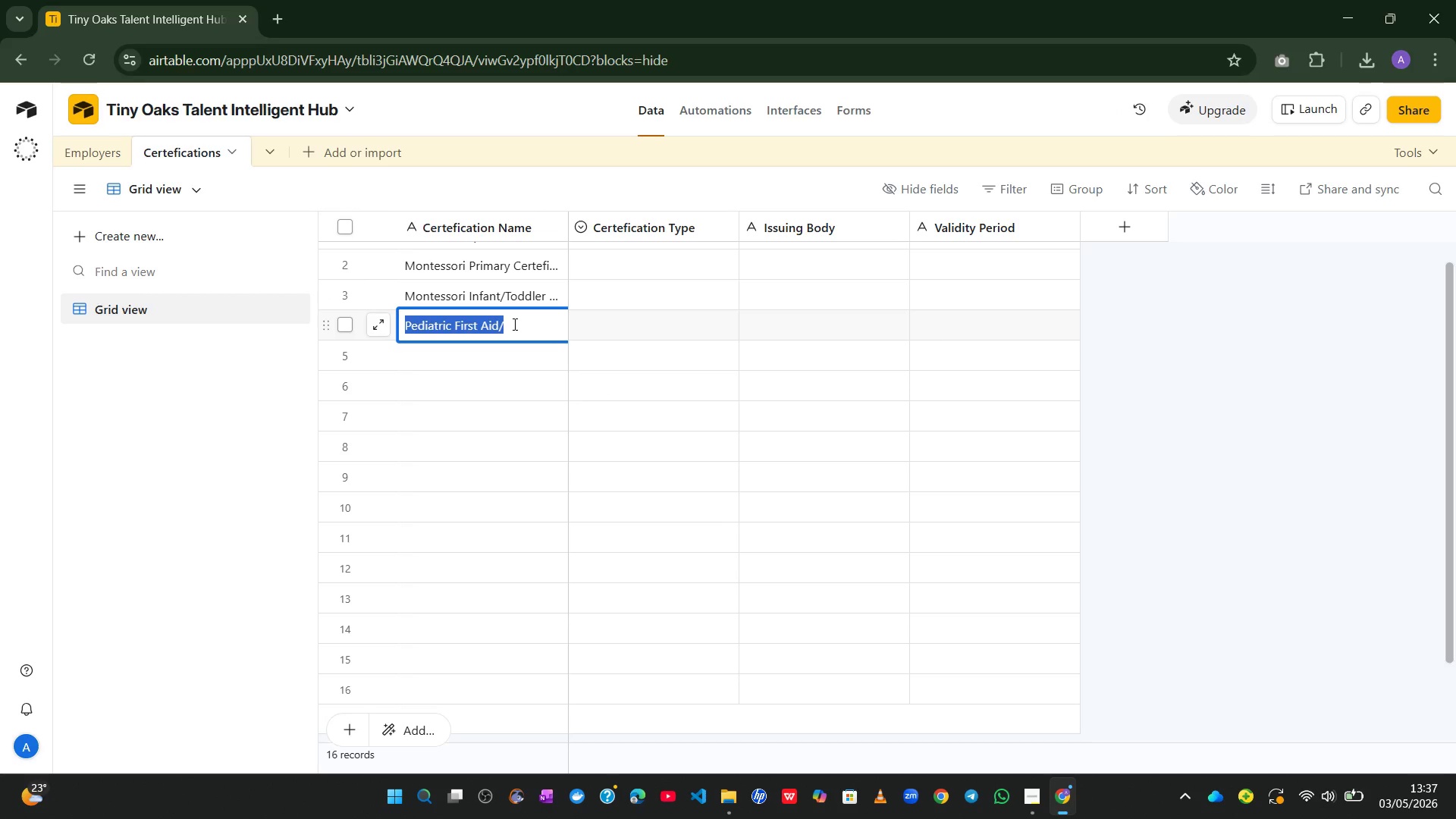 
left_click([513, 324])
 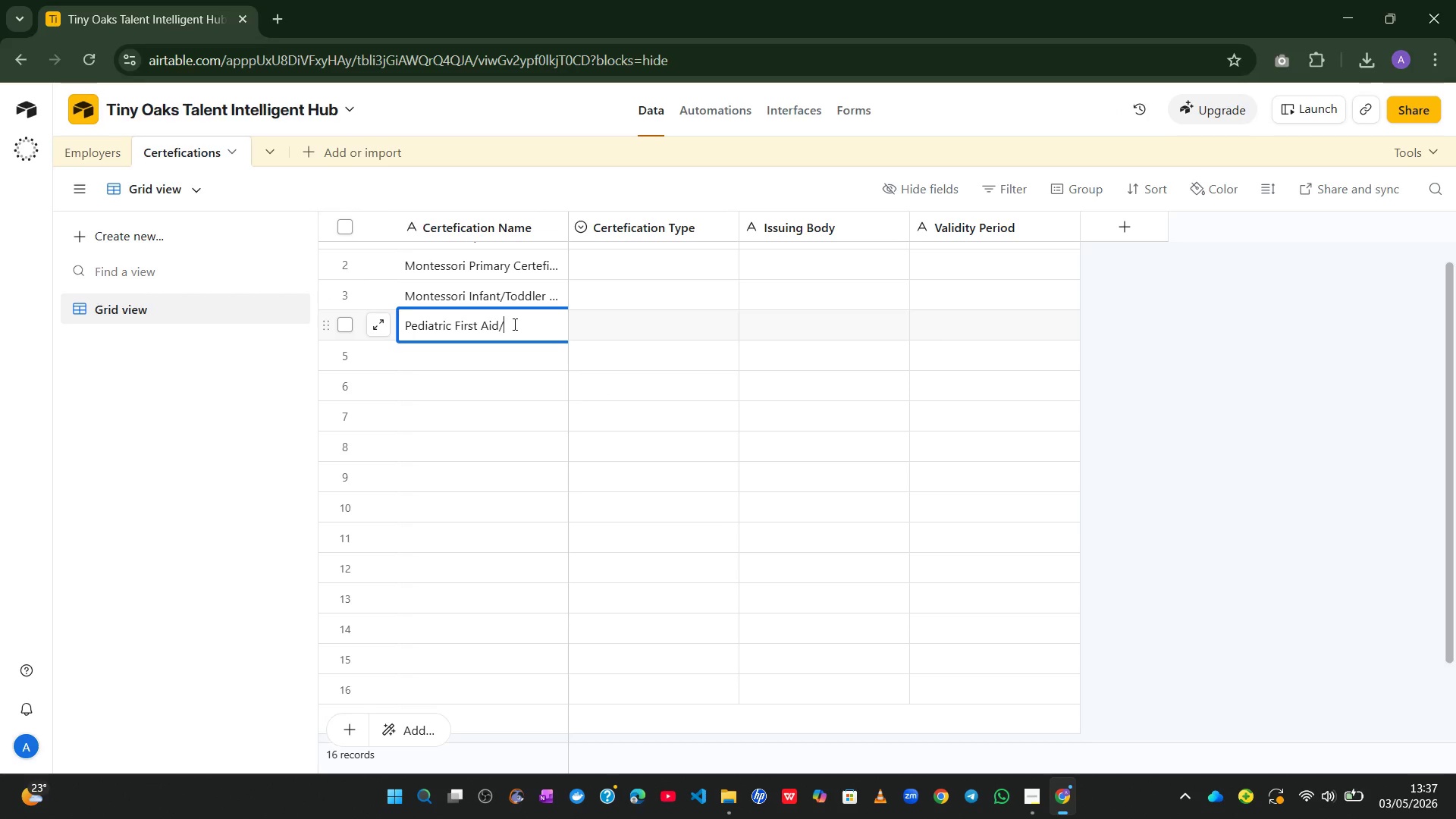 
type(CPR)
 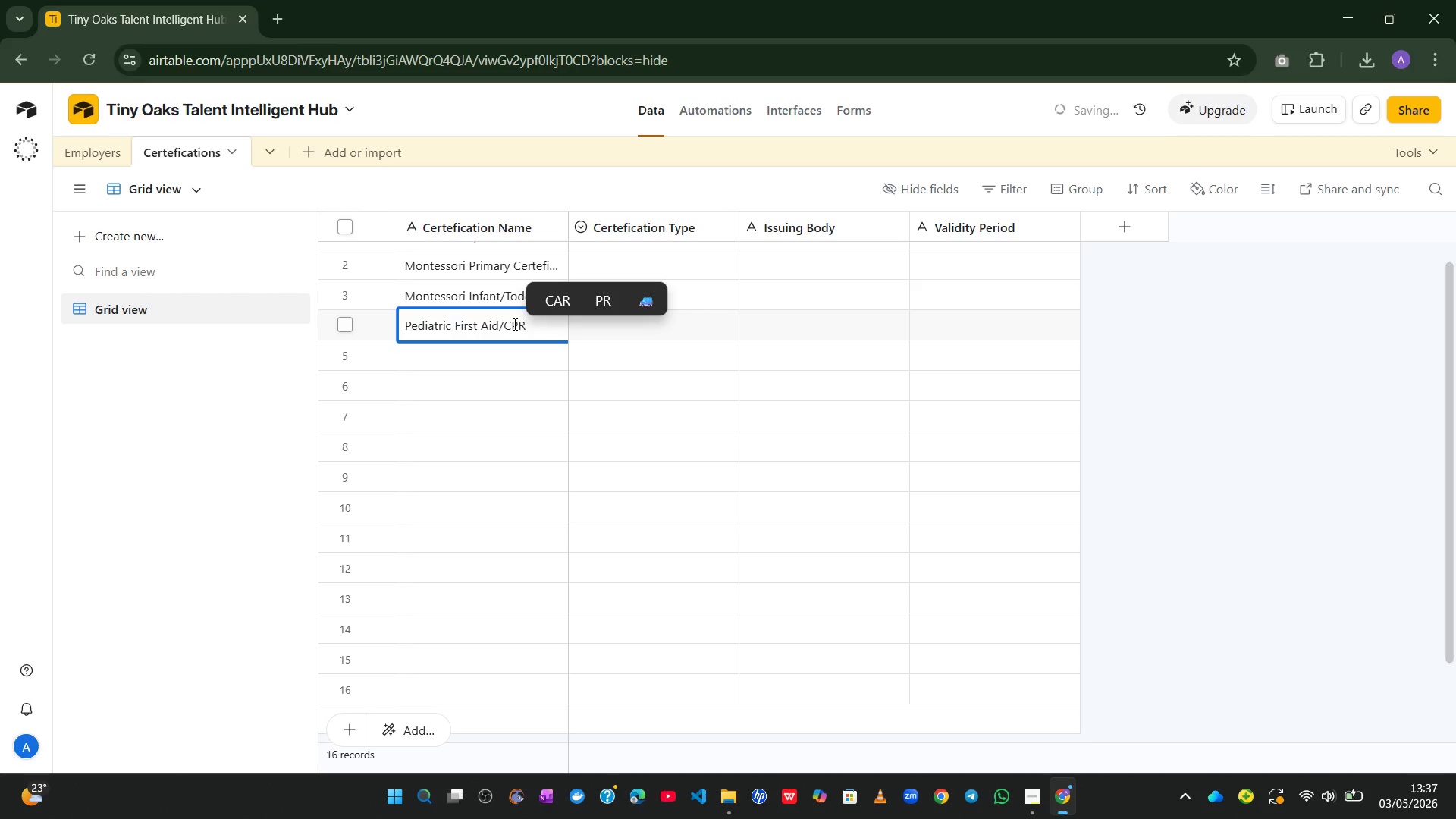 
key(Enter)
 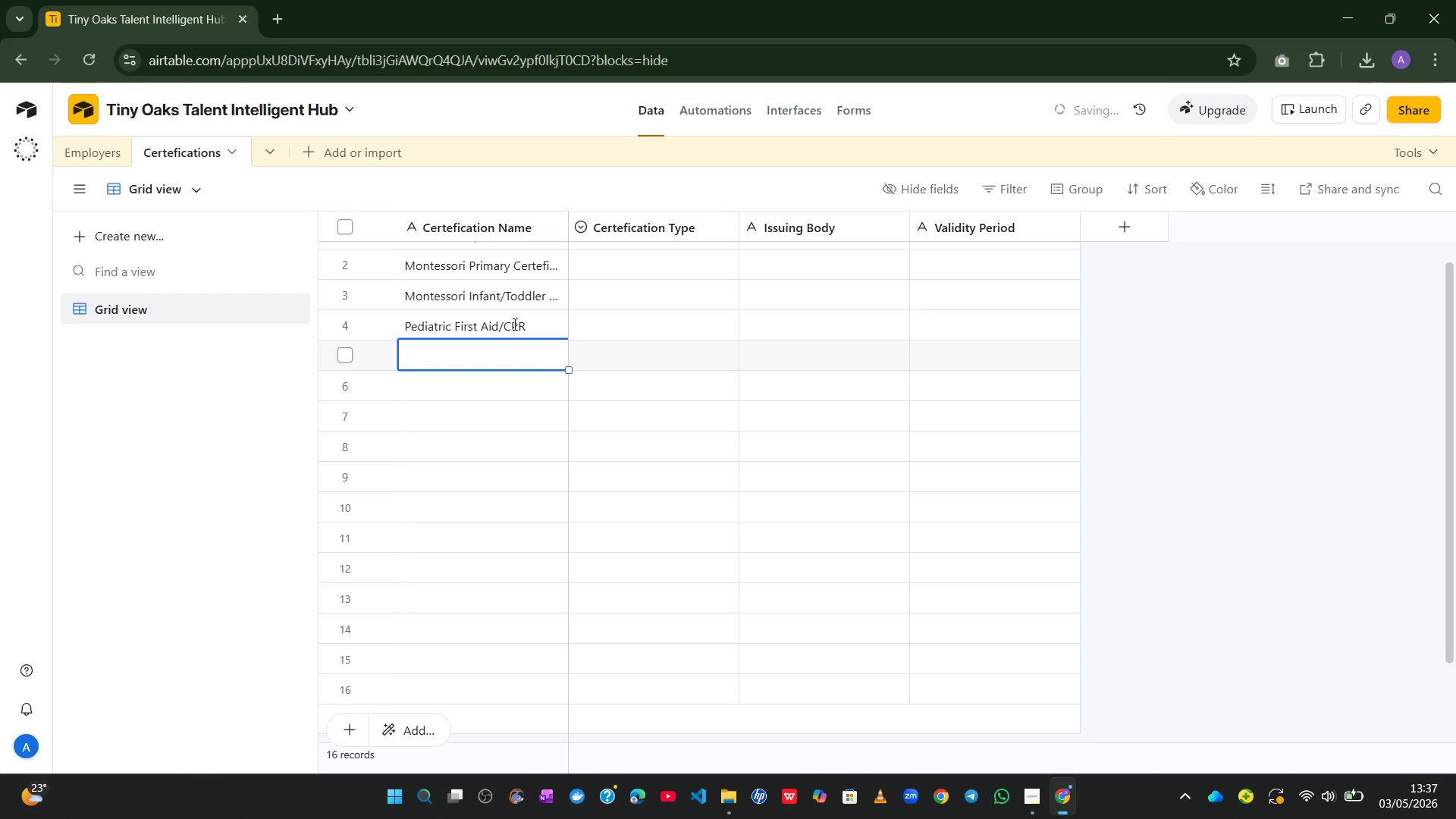 
type(First Aid/CPR/AED)
 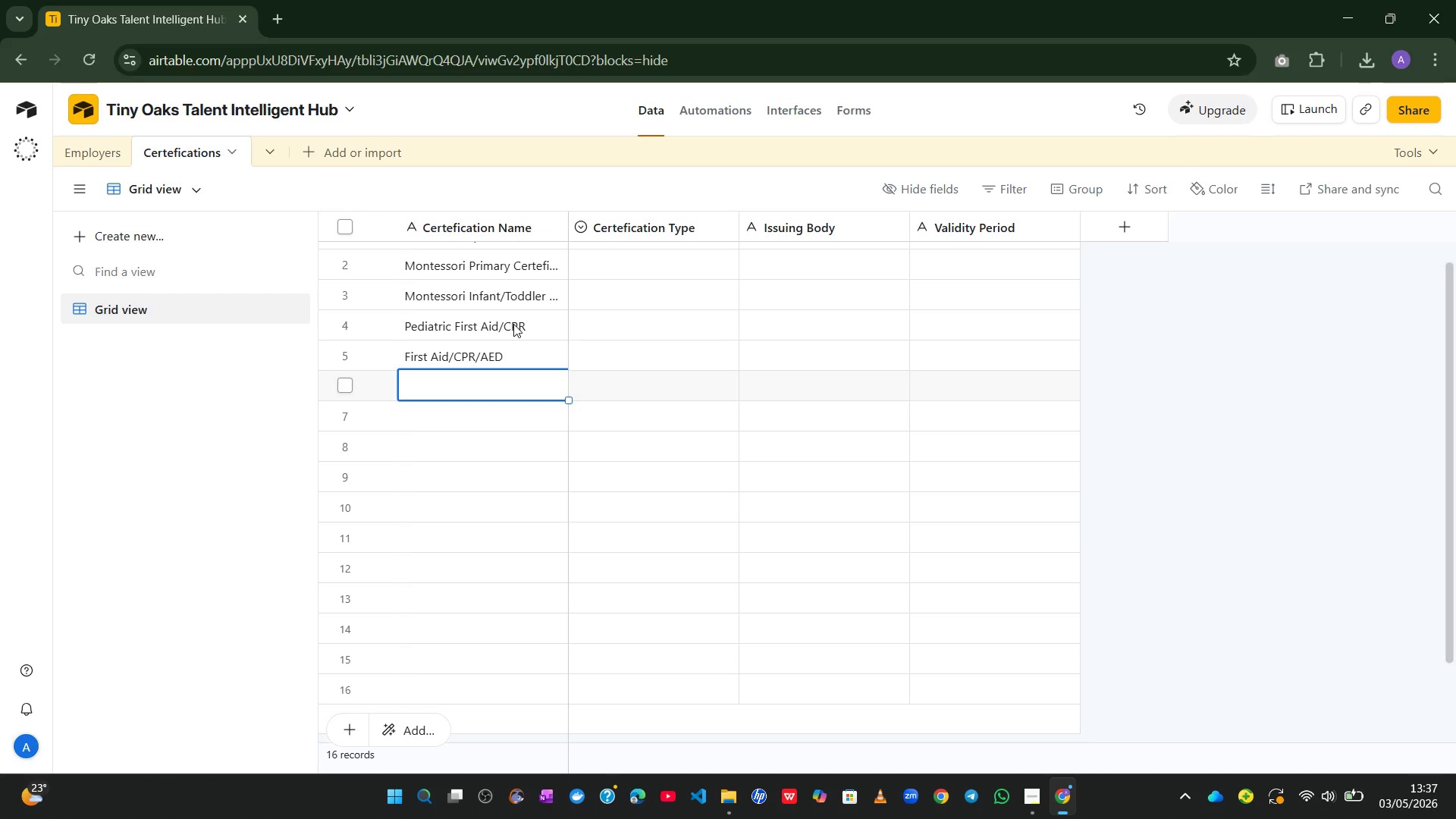 
 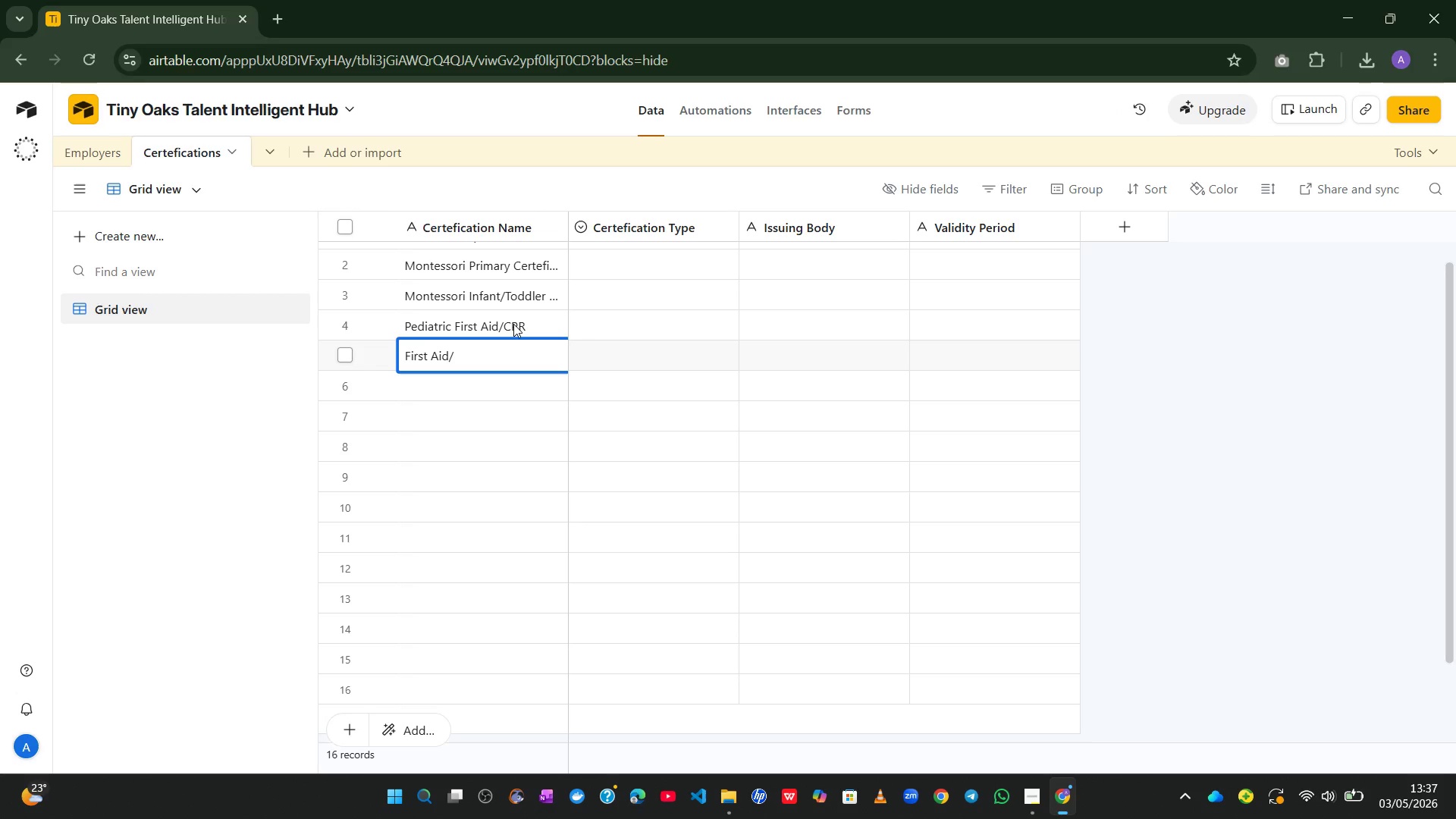 
key(Enter)
 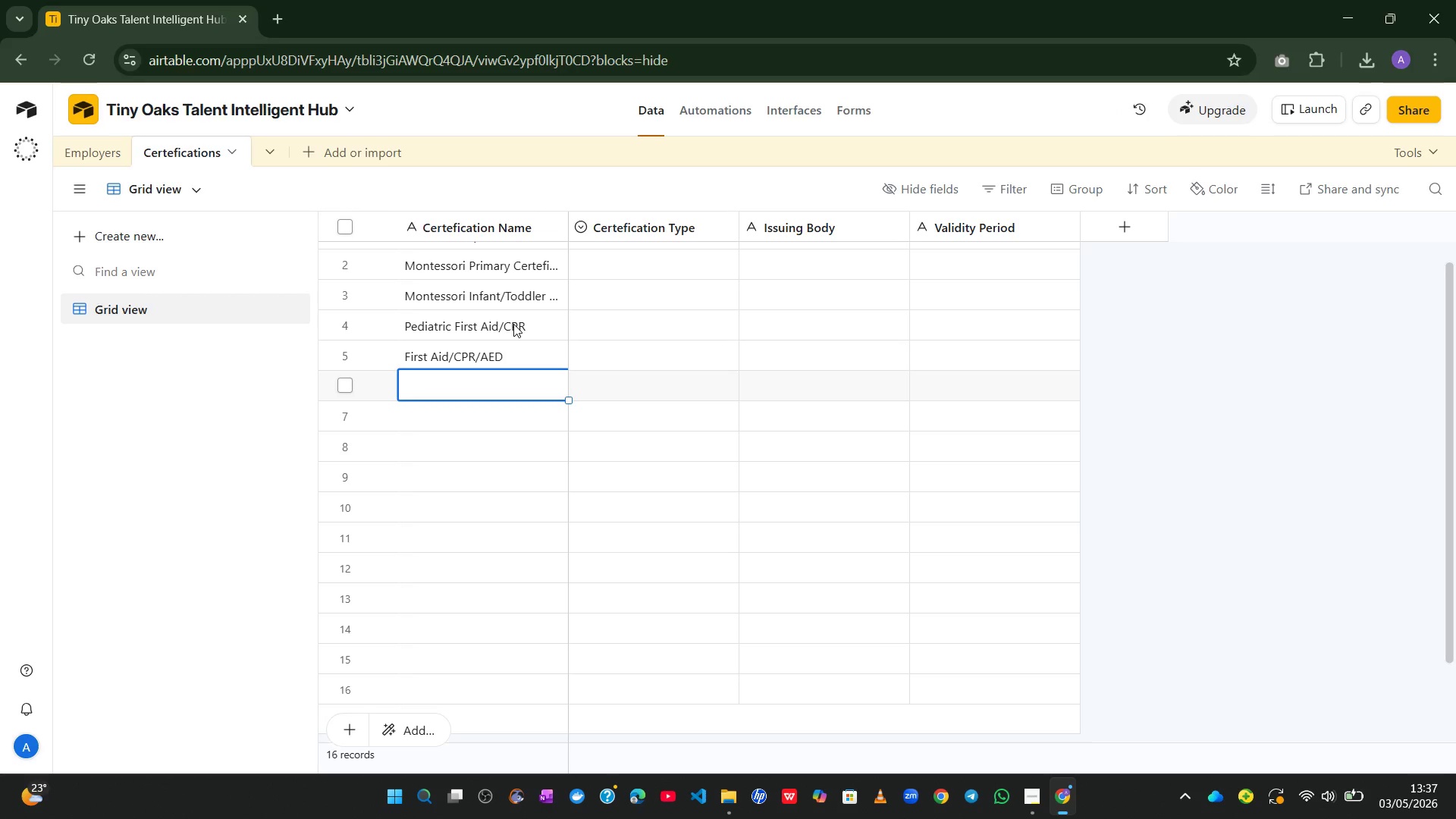 
type(Chik)
key(Backspace)
type(ld Care Health Consul)
 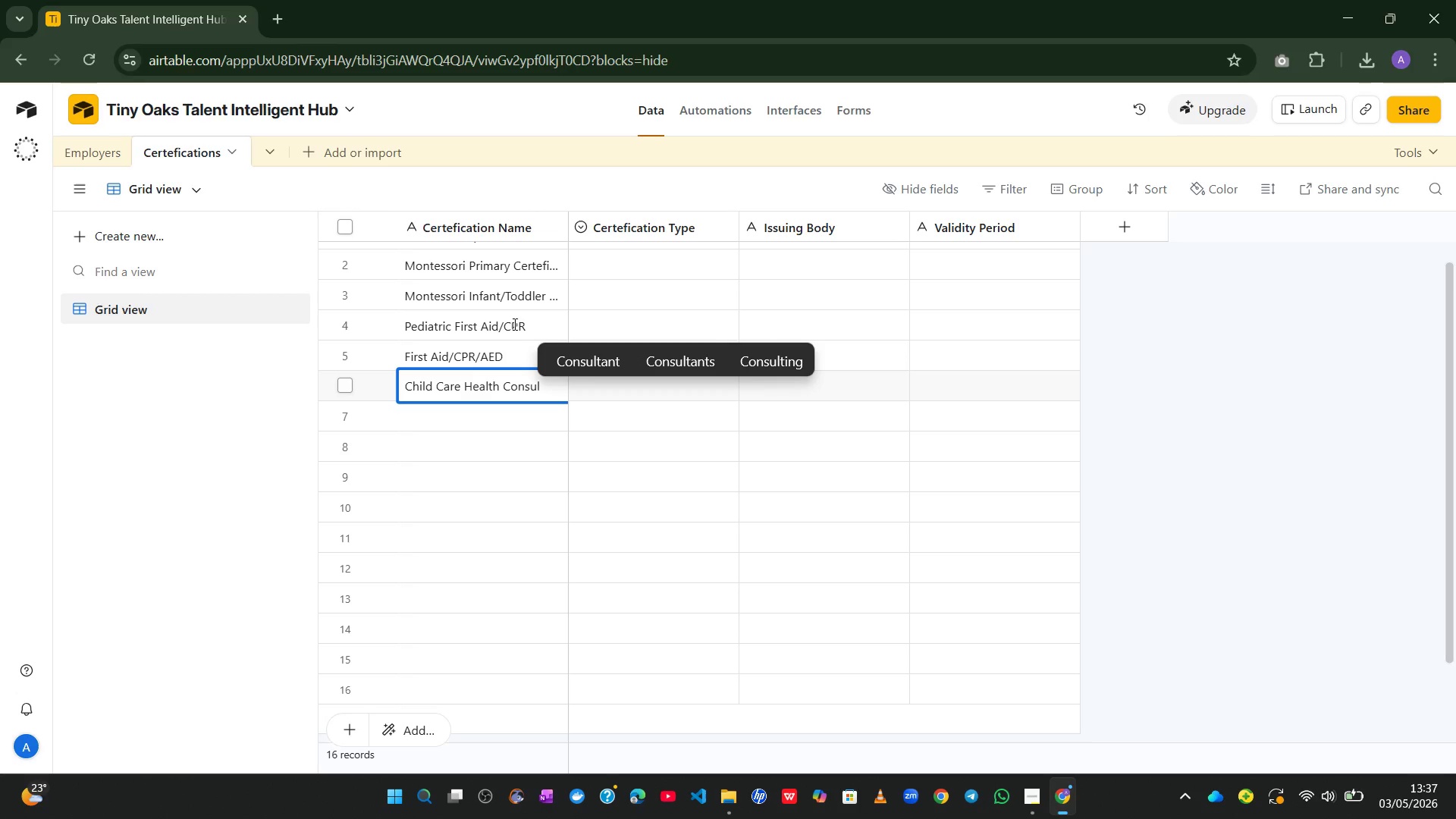 
left_click([587, 355])
 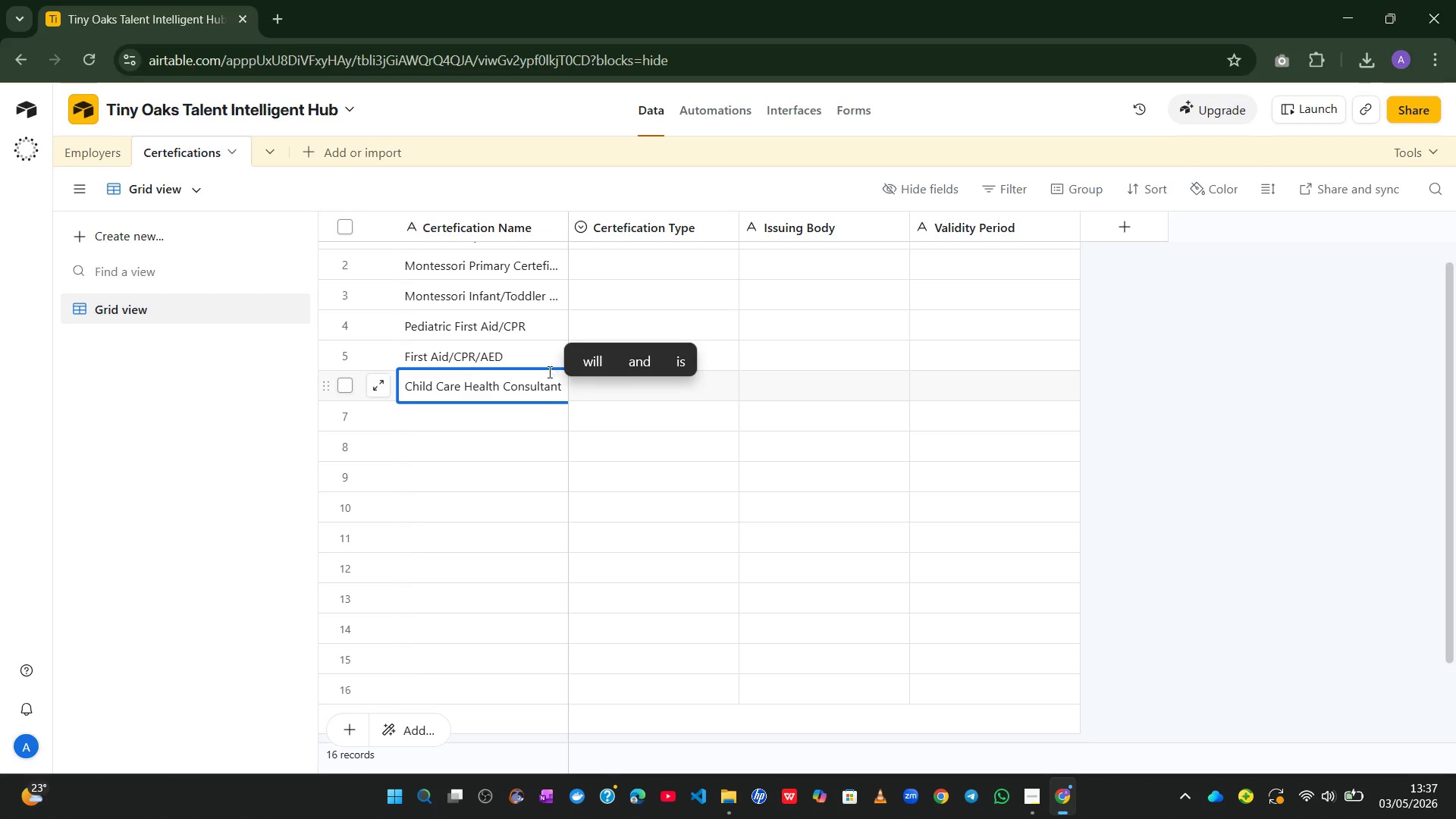 
left_click([546, 372])
 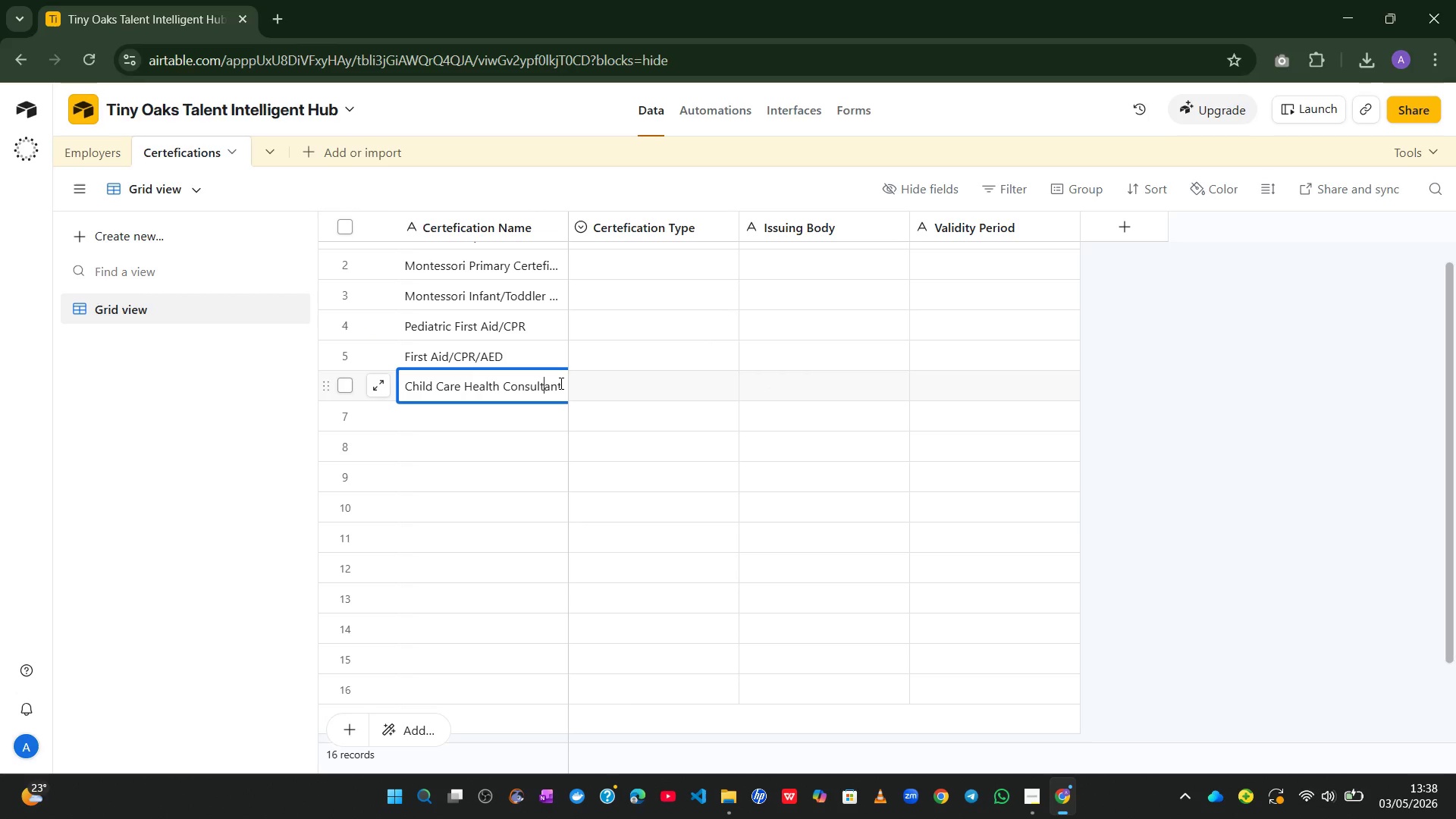 
left_click([560, 383])
 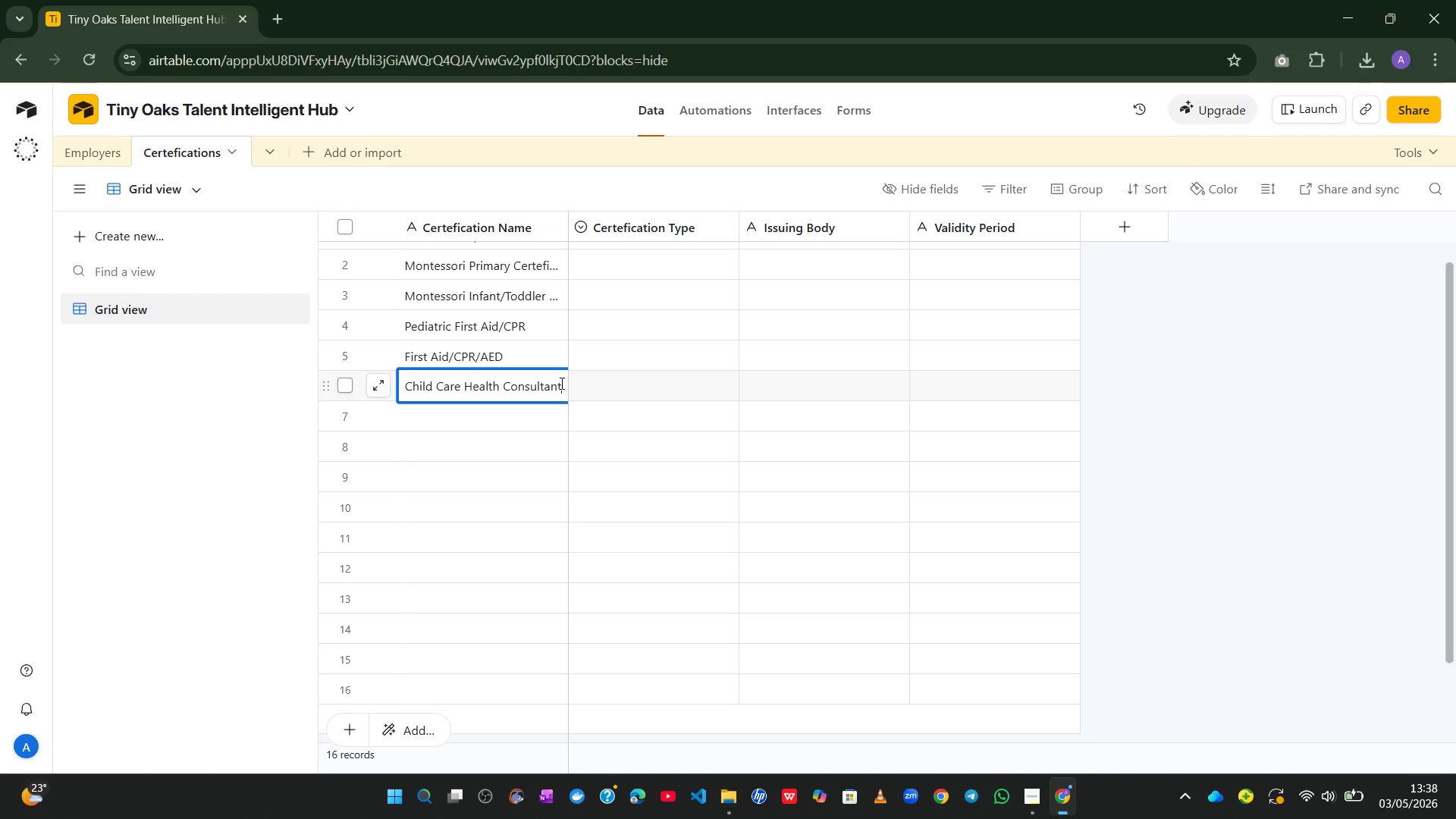 
wait(21.25)
 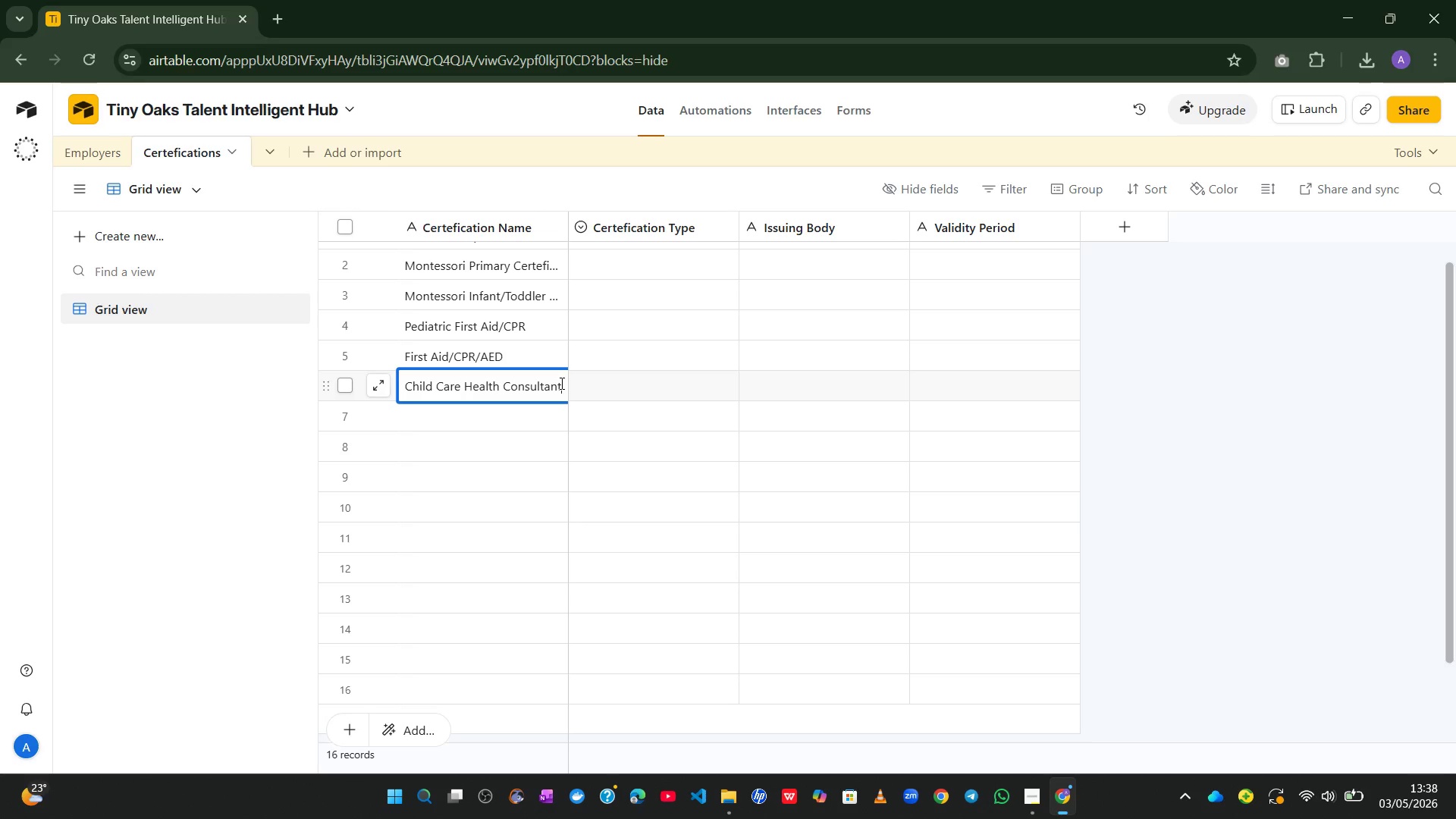 
type( Cet)
key(Backspace)
type(rt)
 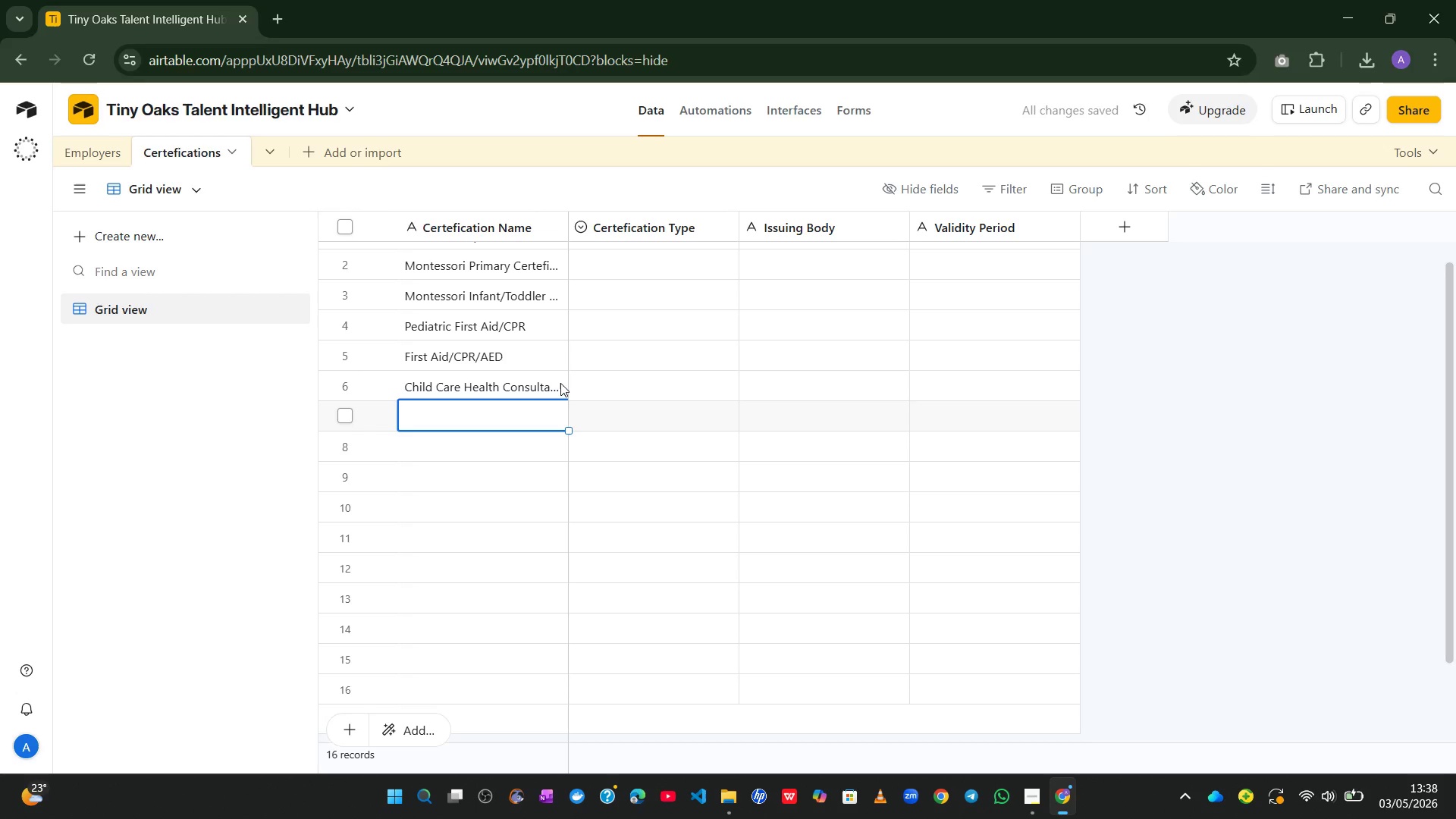 
 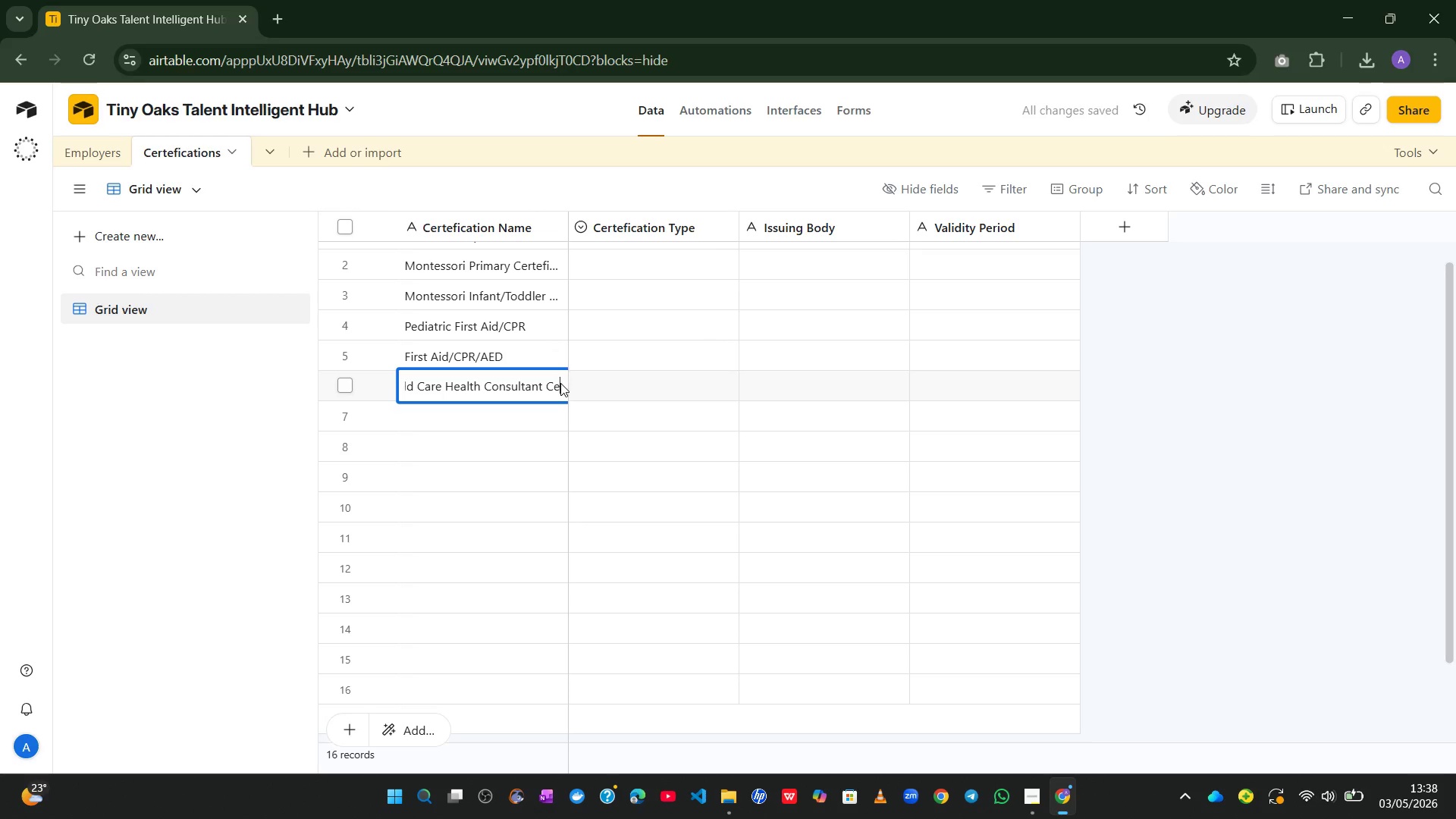 
key(Enter)
 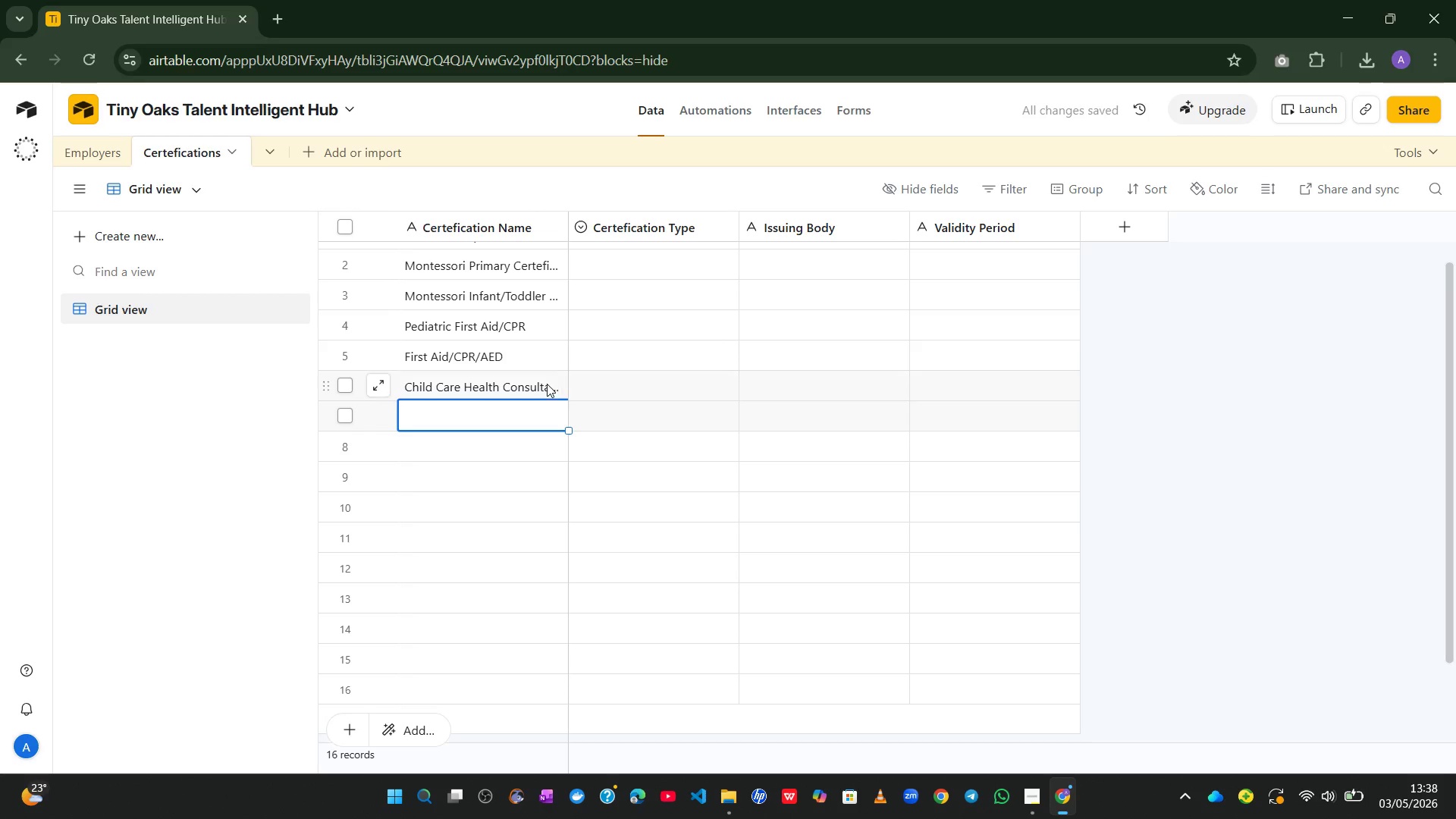 
left_click([539, 384])
 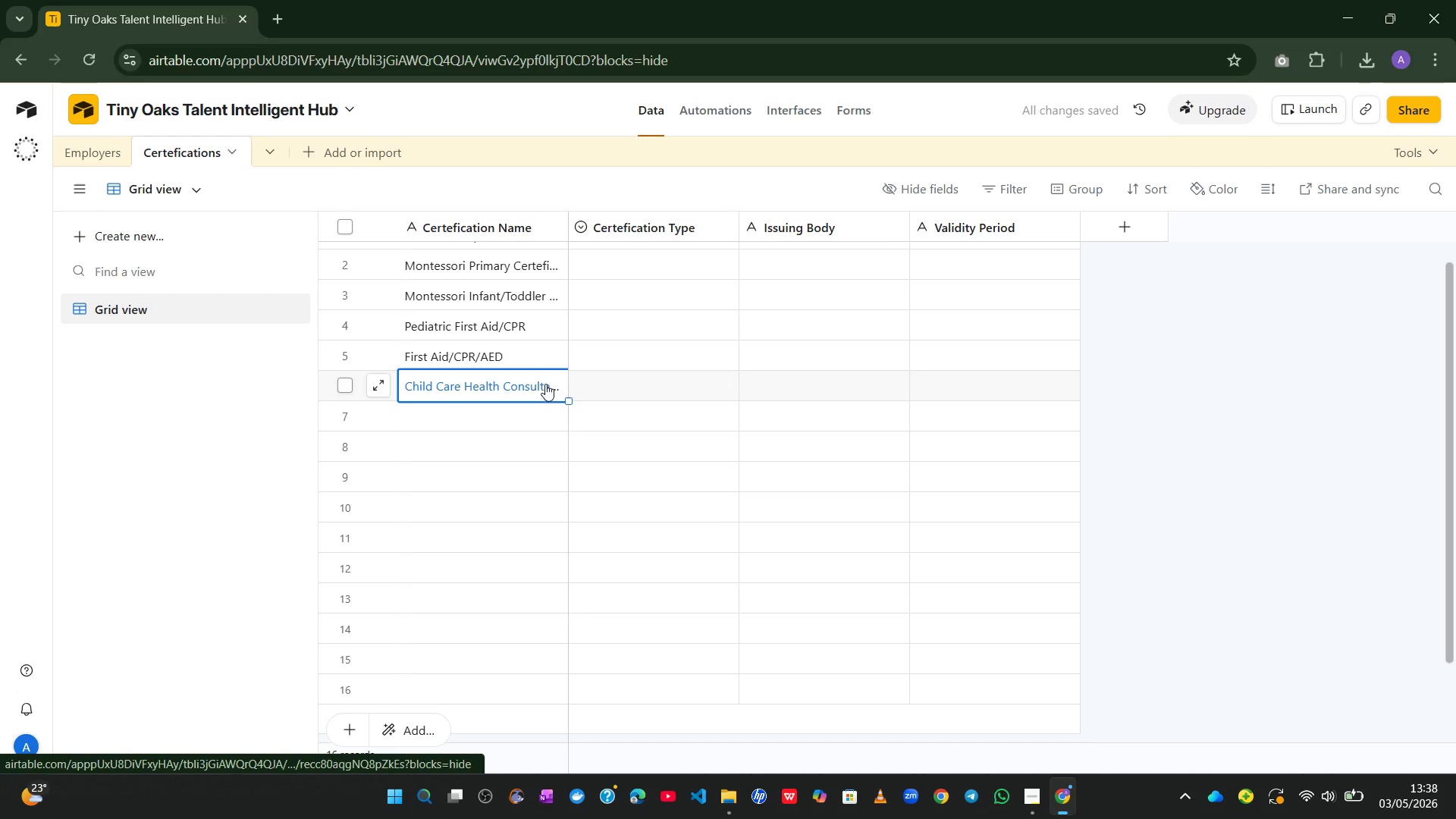 
double_click([545, 384])
 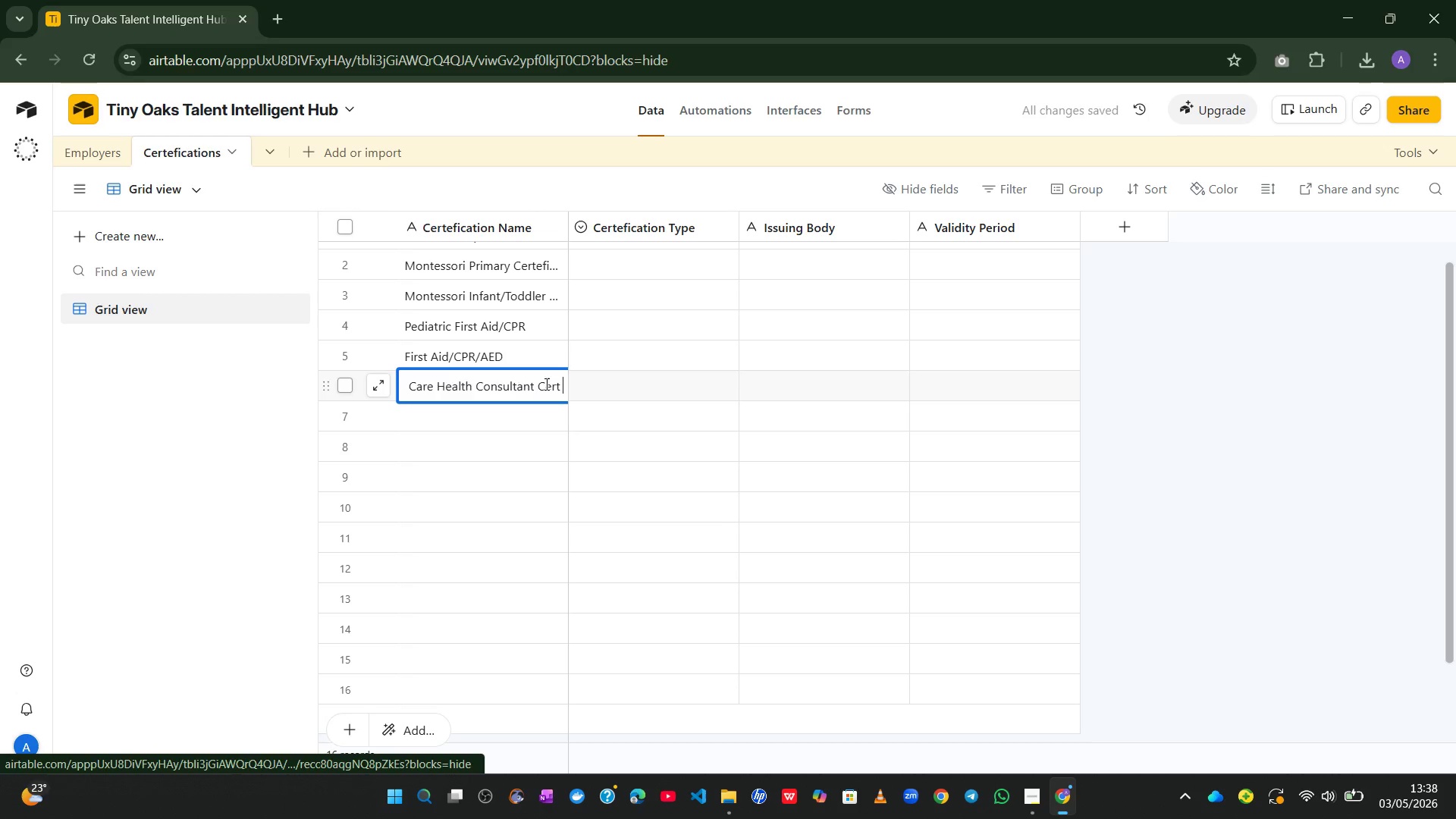 
triple_click([545, 384])
 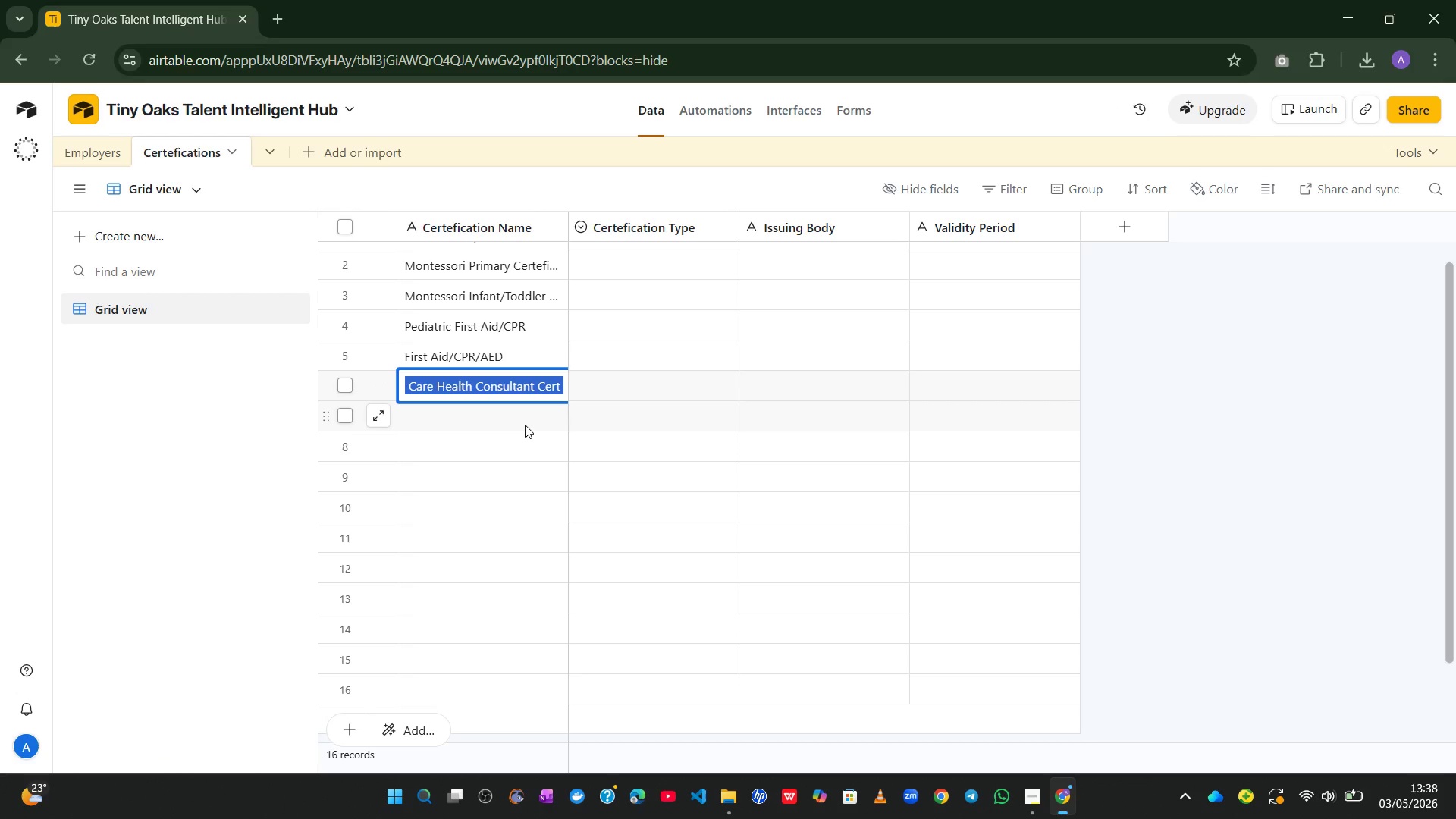 
left_click([525, 425])
 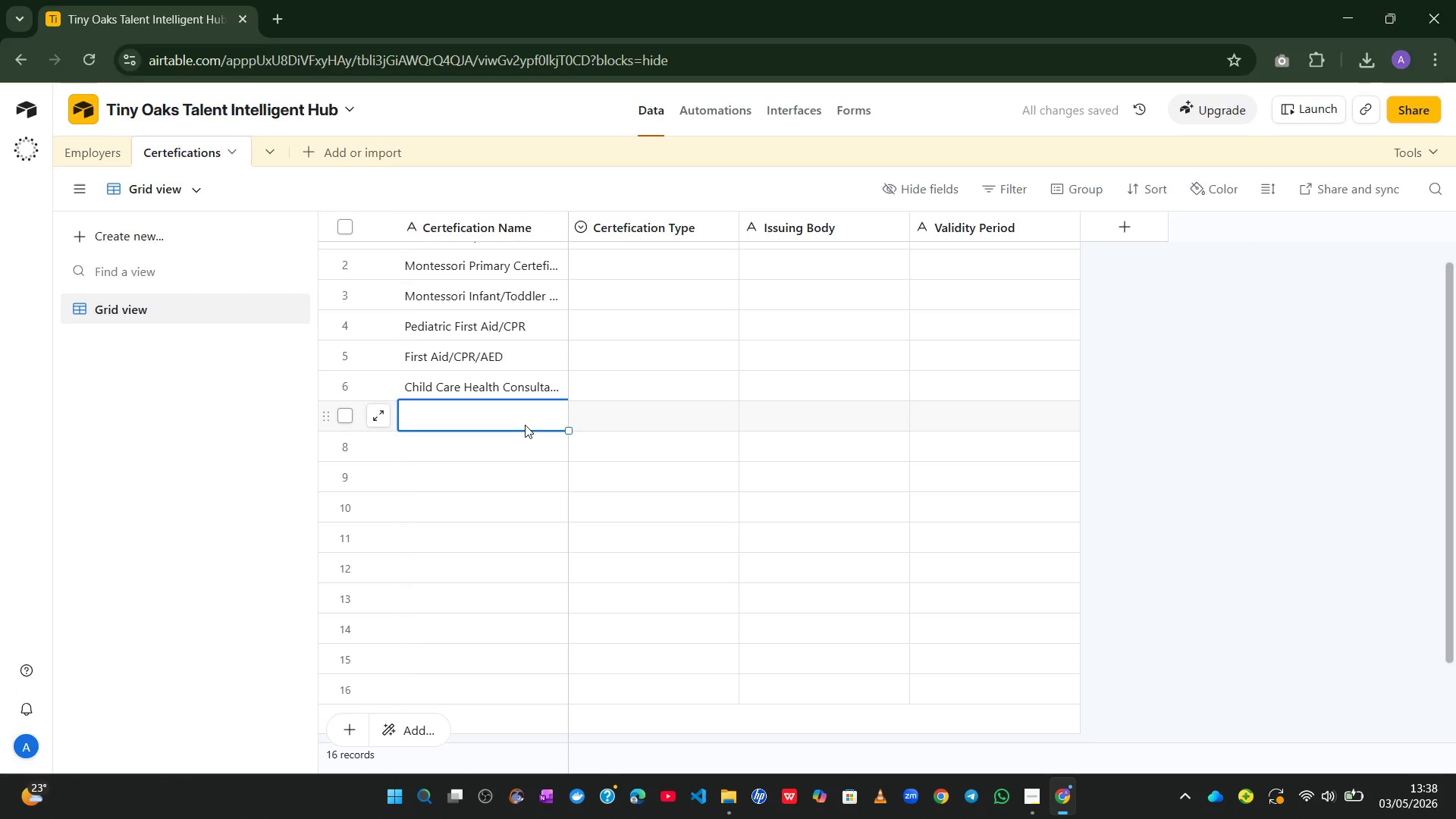 
type(Early Child )
key(Backspace)
type(hood Education)
 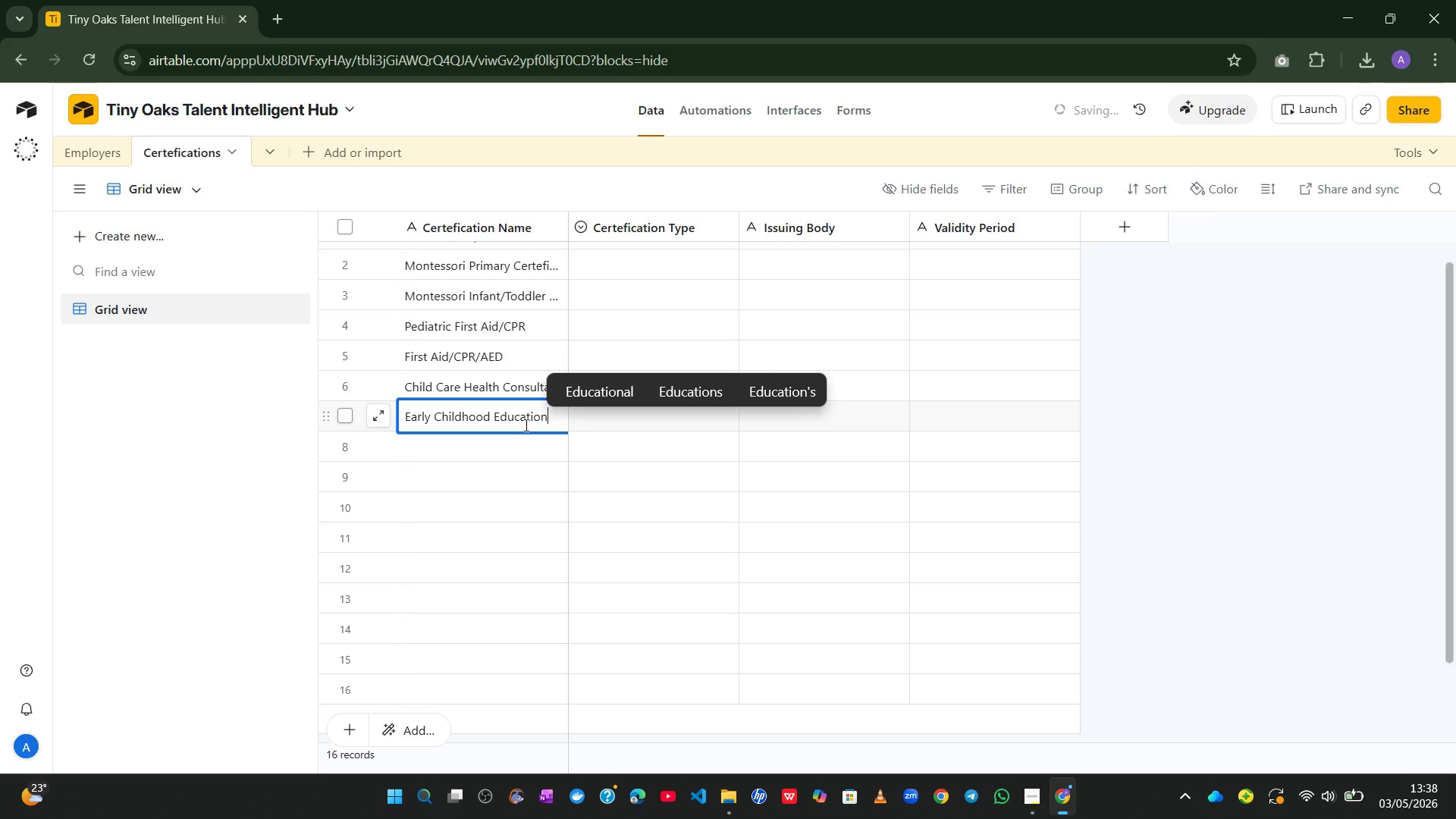 
key(Enter)
 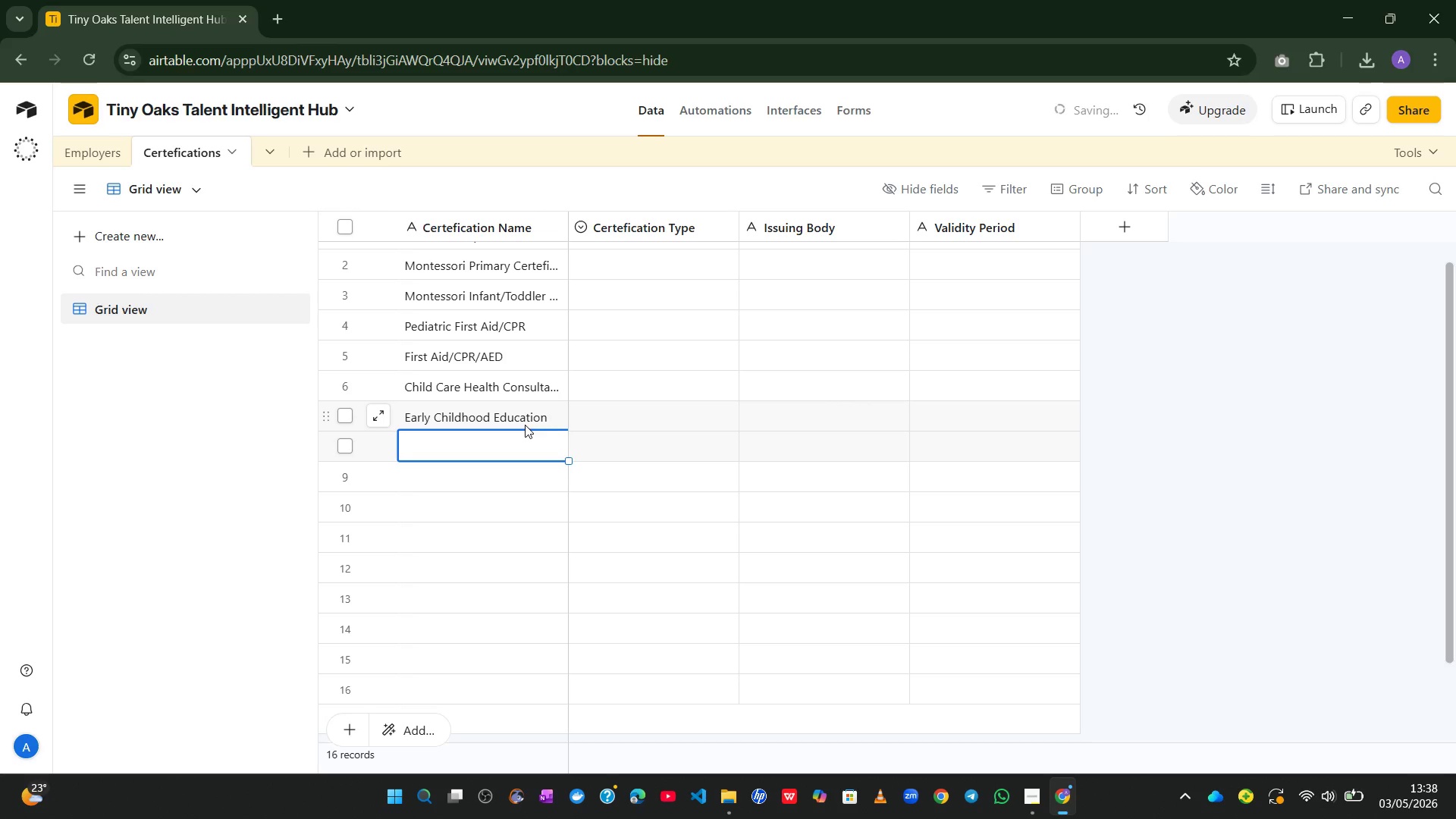 
key(Backspace)
 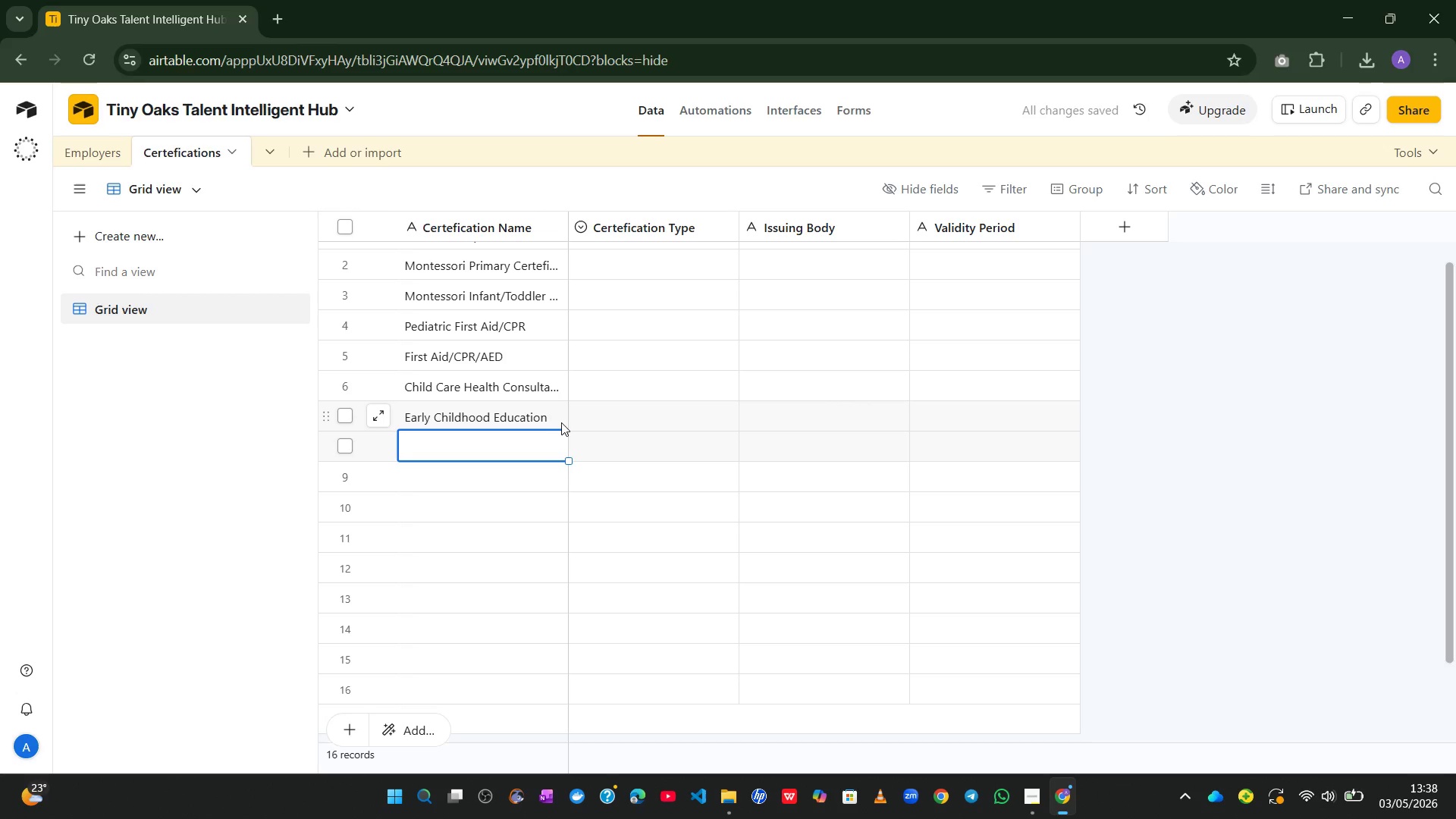 
left_click([552, 414])
 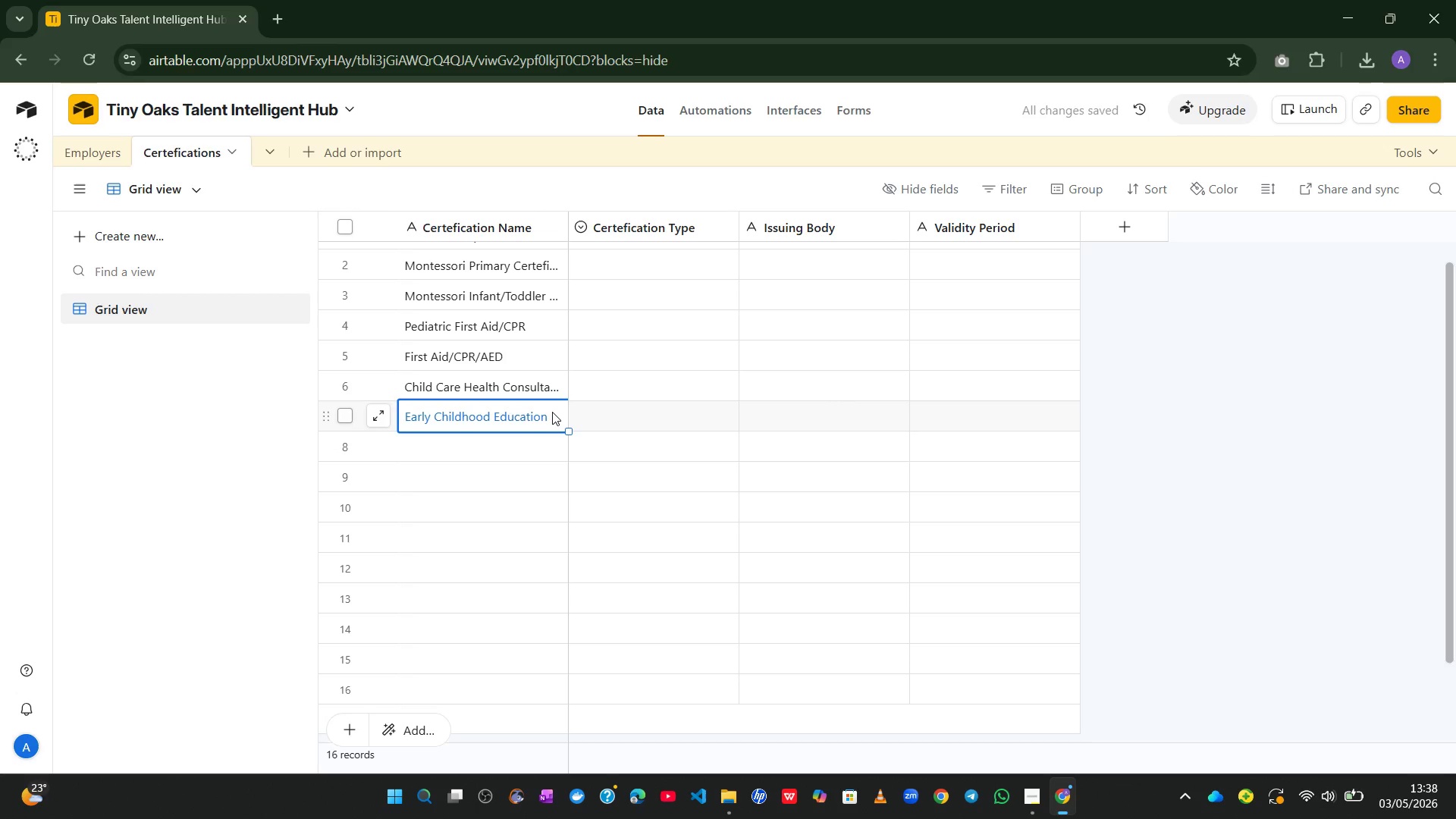 
double_click([552, 412])
 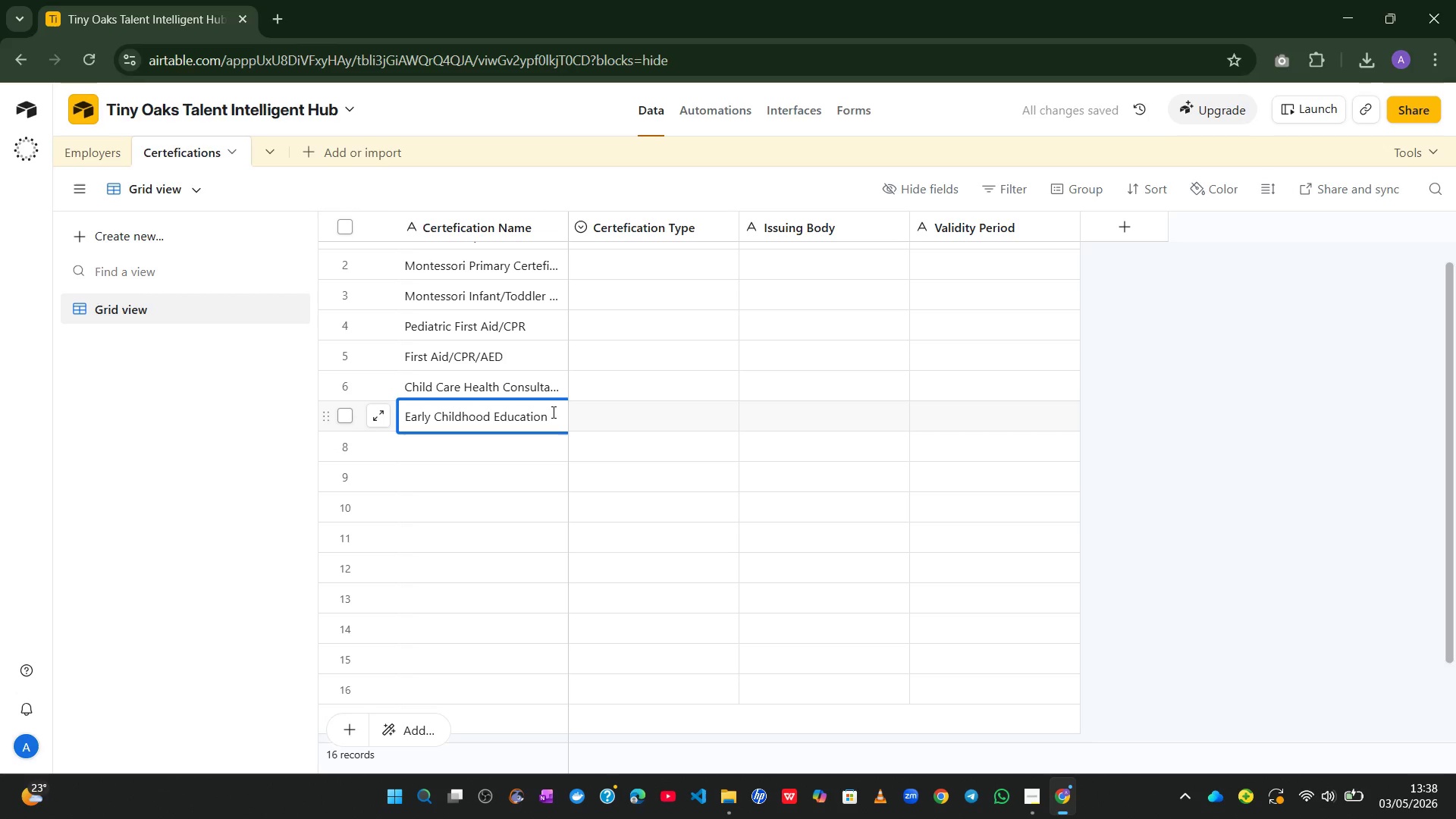 
type((AA))
 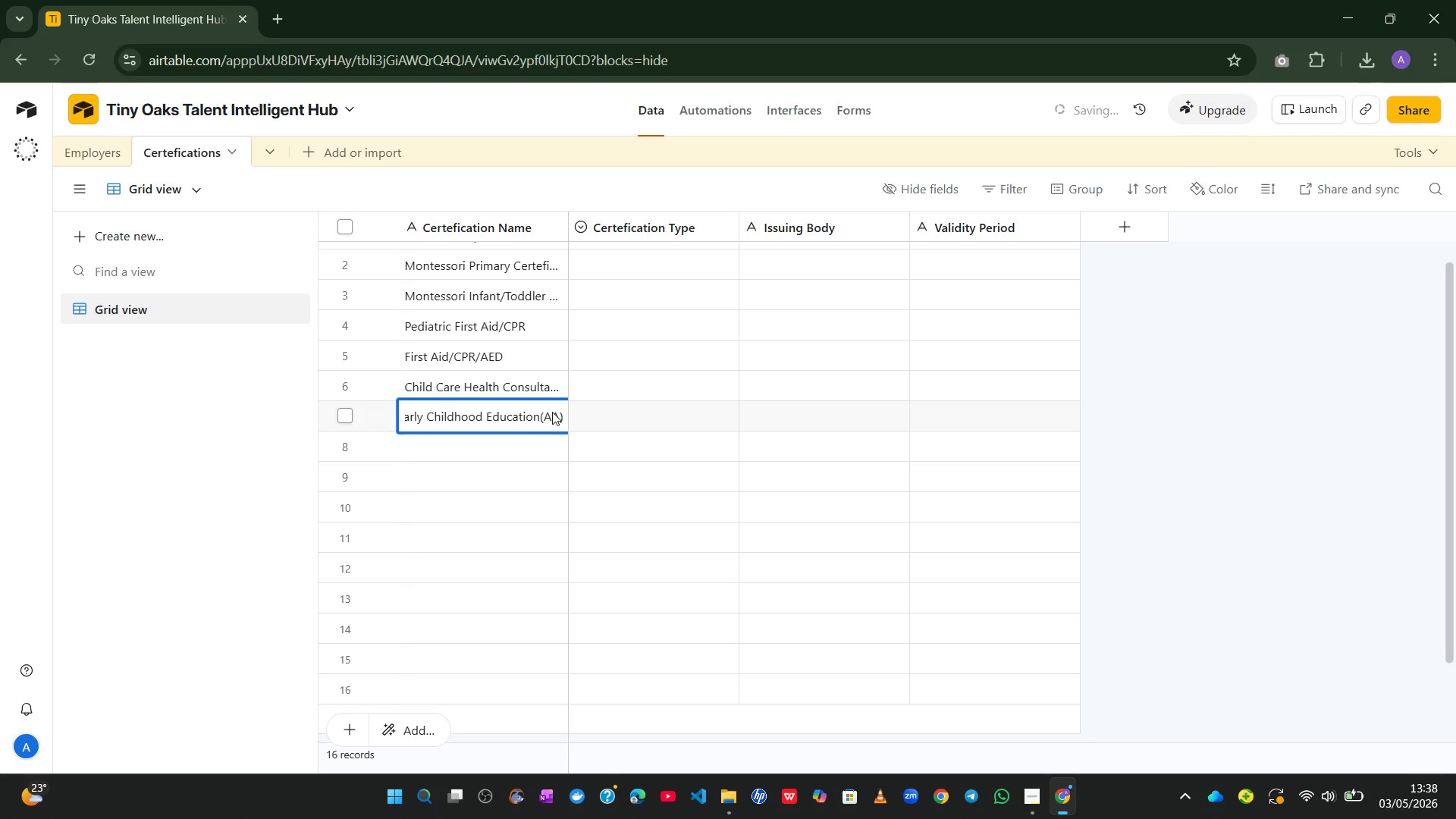 
key(Enter)
 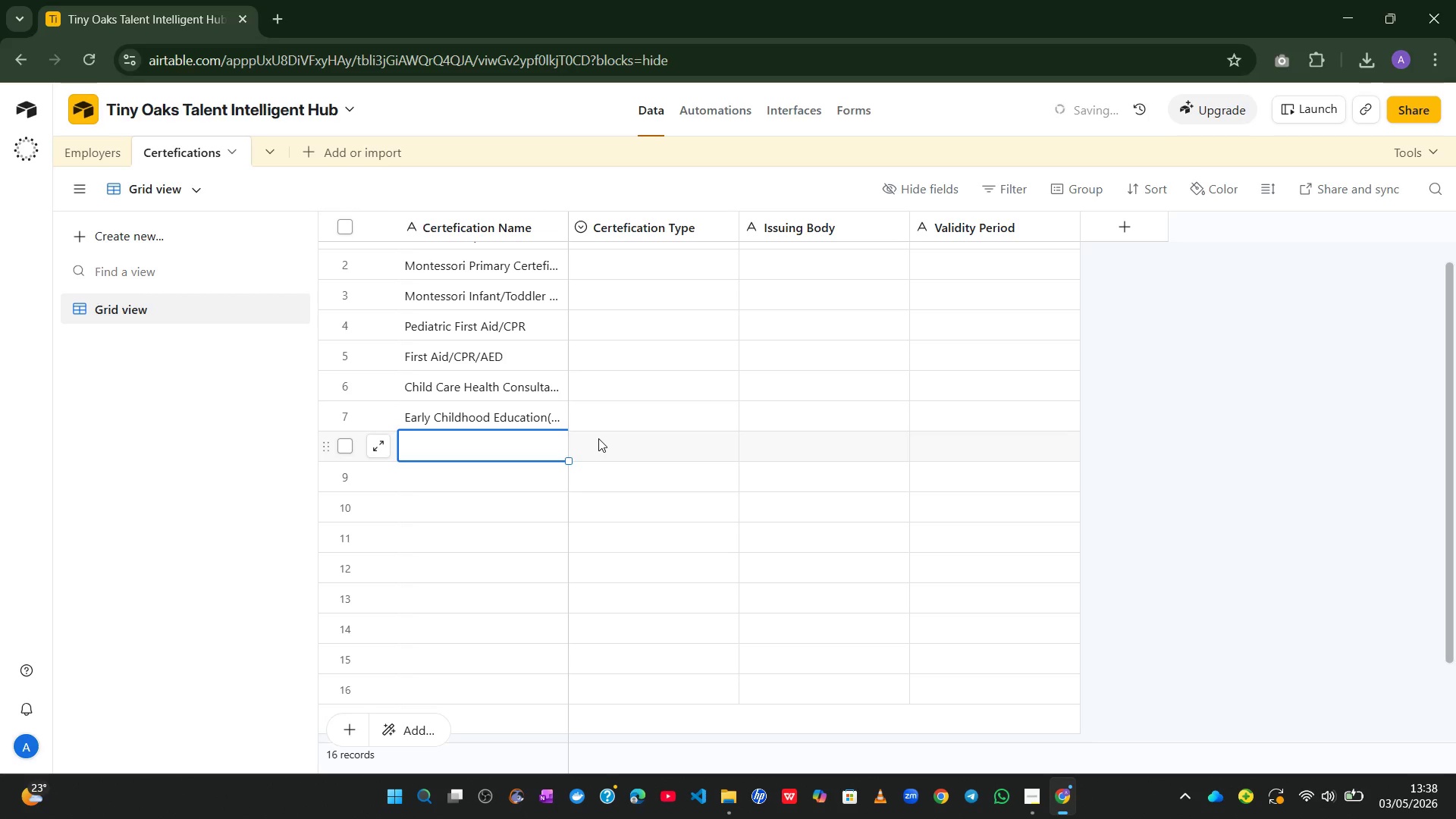 
left_click([540, 427])
 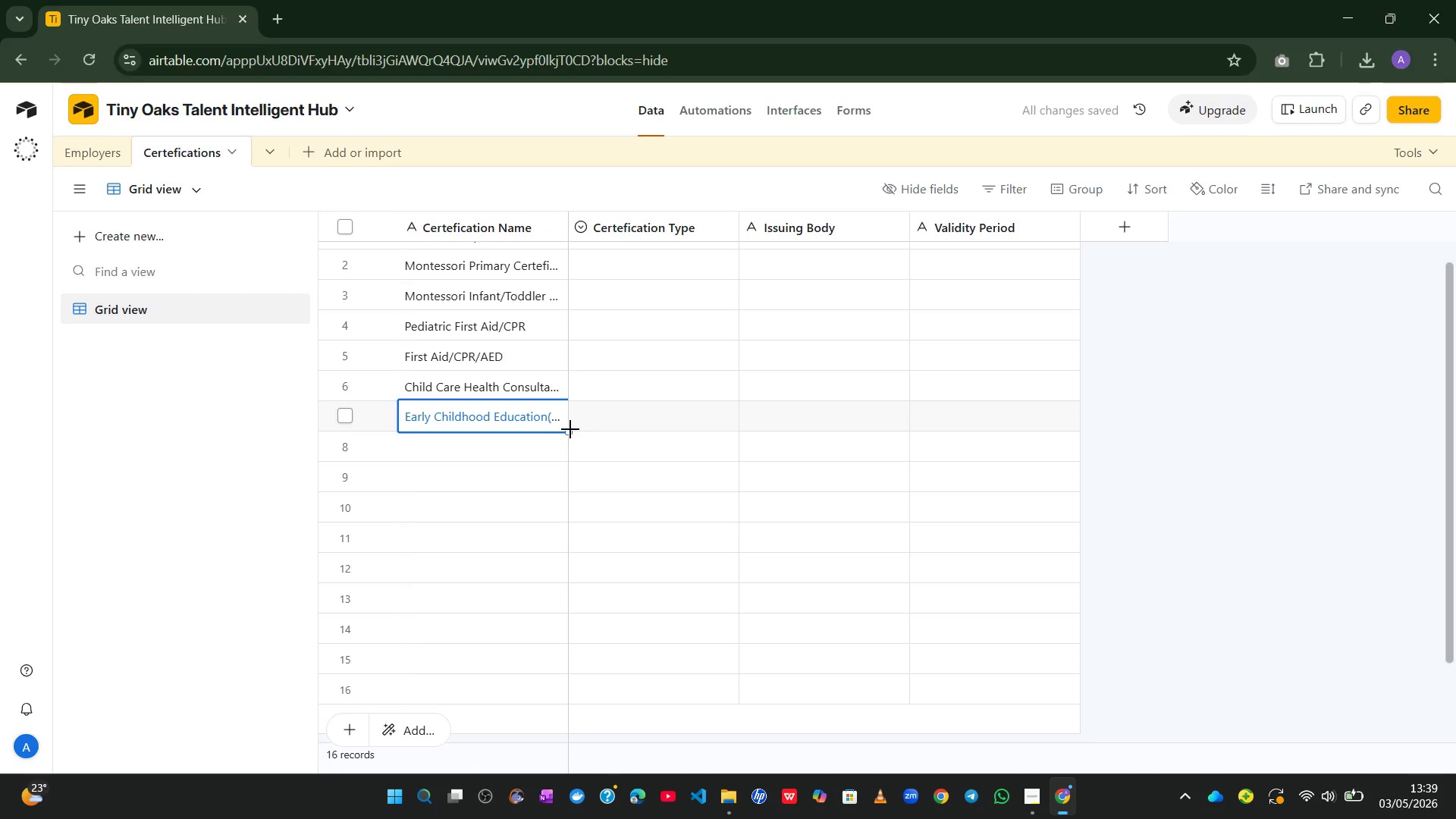 
left_click_drag(start_coordinate=[570, 431], to_coordinate=[588, 424])
 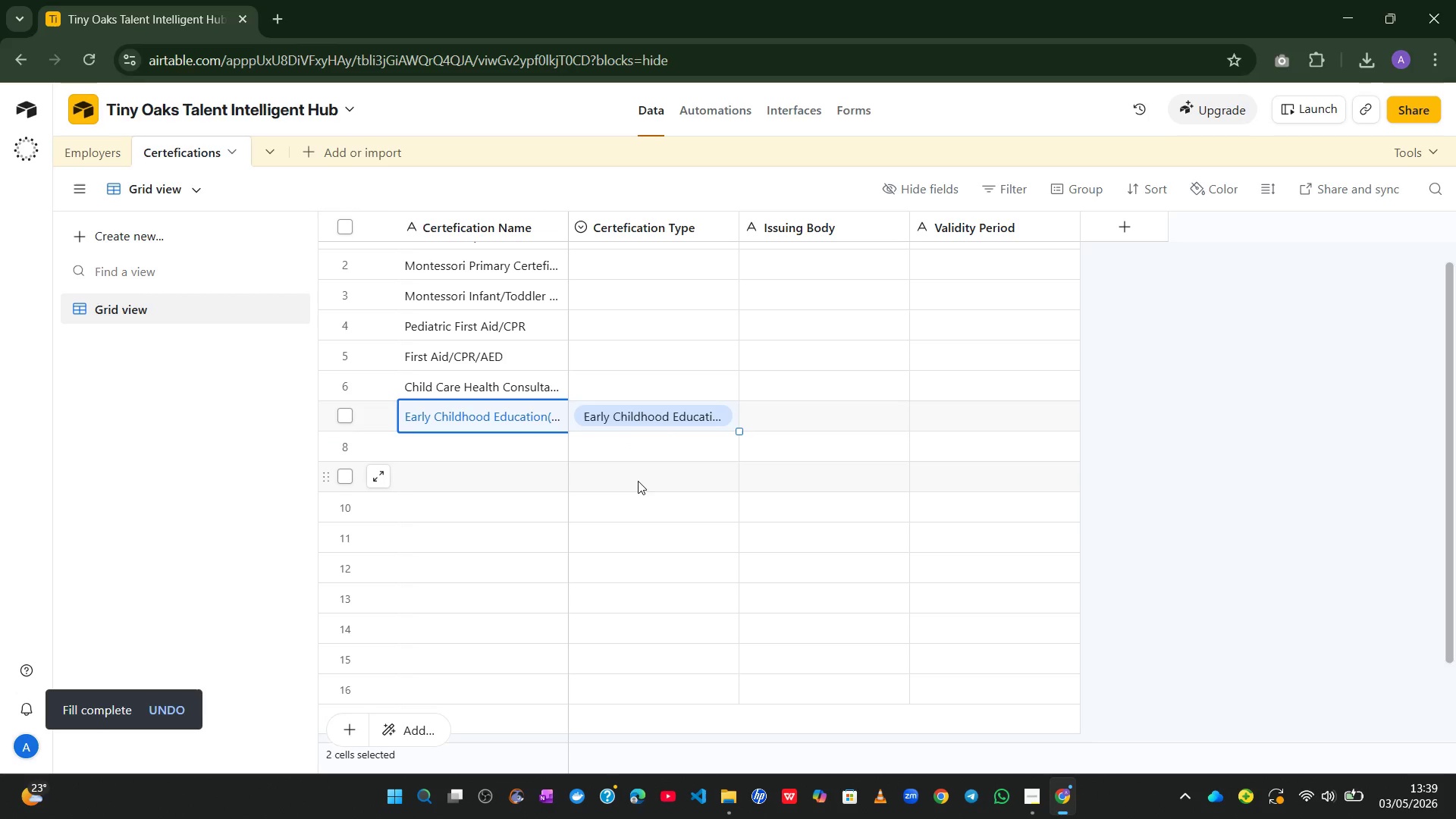 
wait(11.11)
 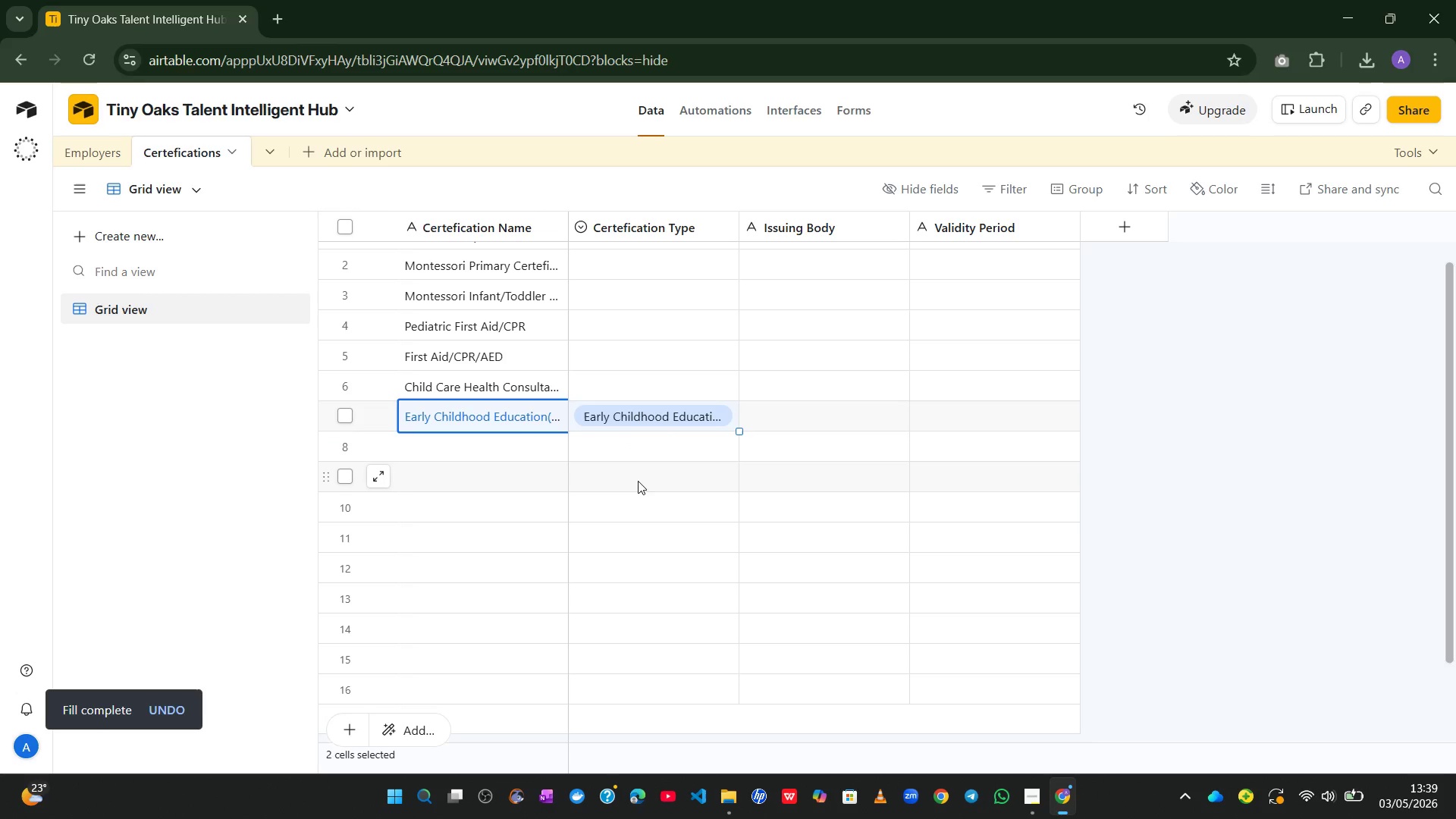 
left_click([492, 448])
 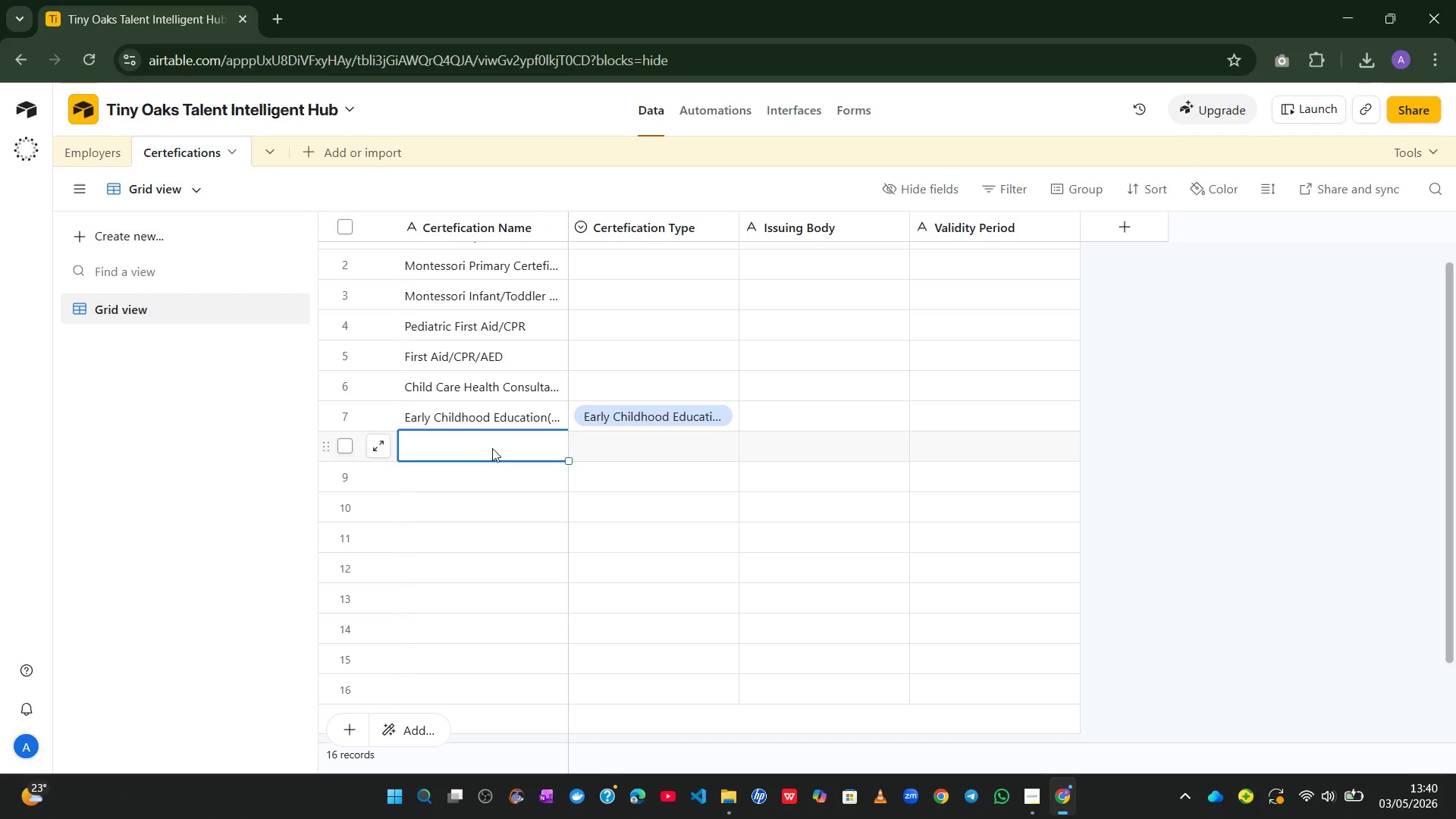 
wait(83.36)
 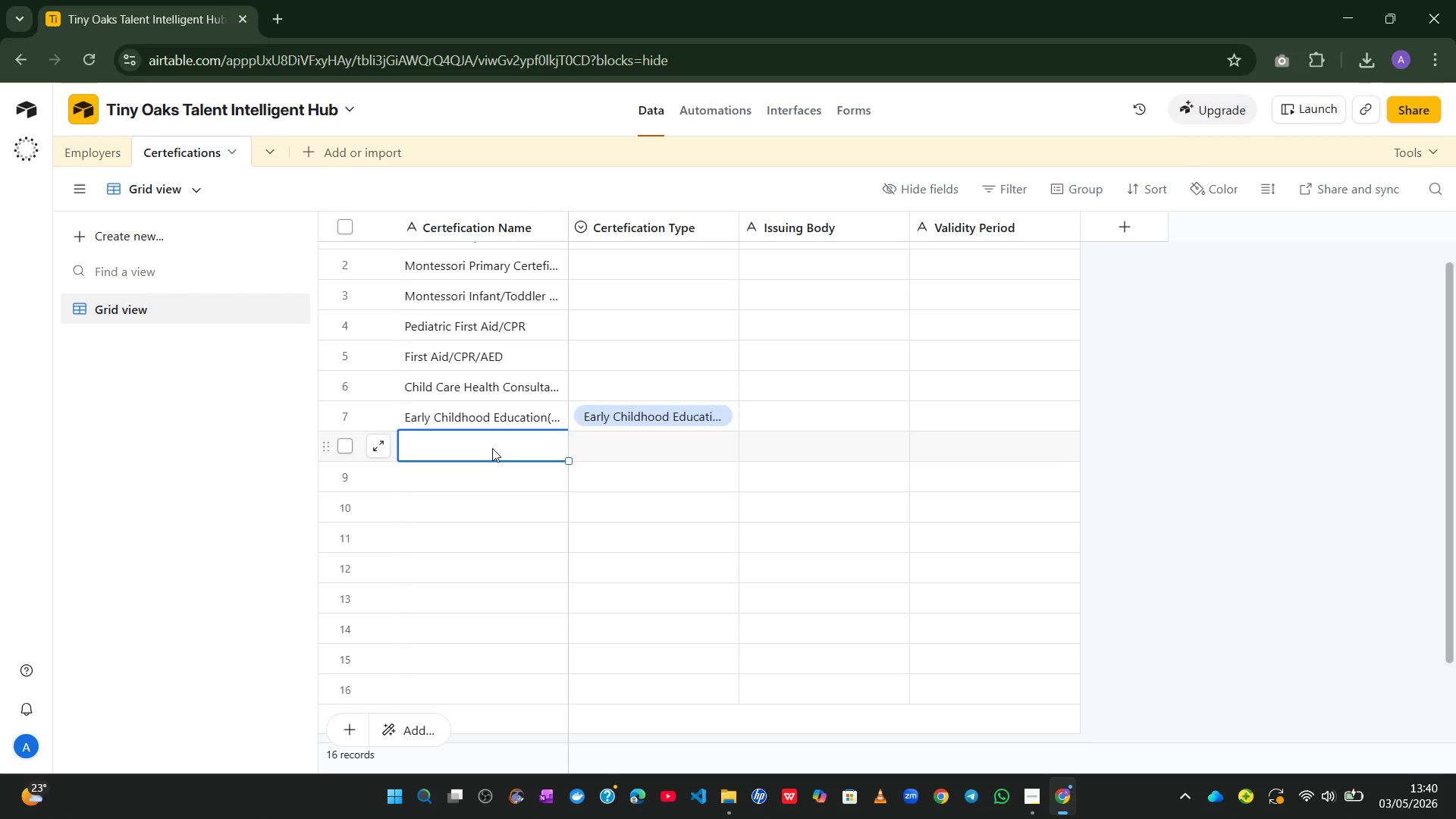 
double_click([492, 448])
 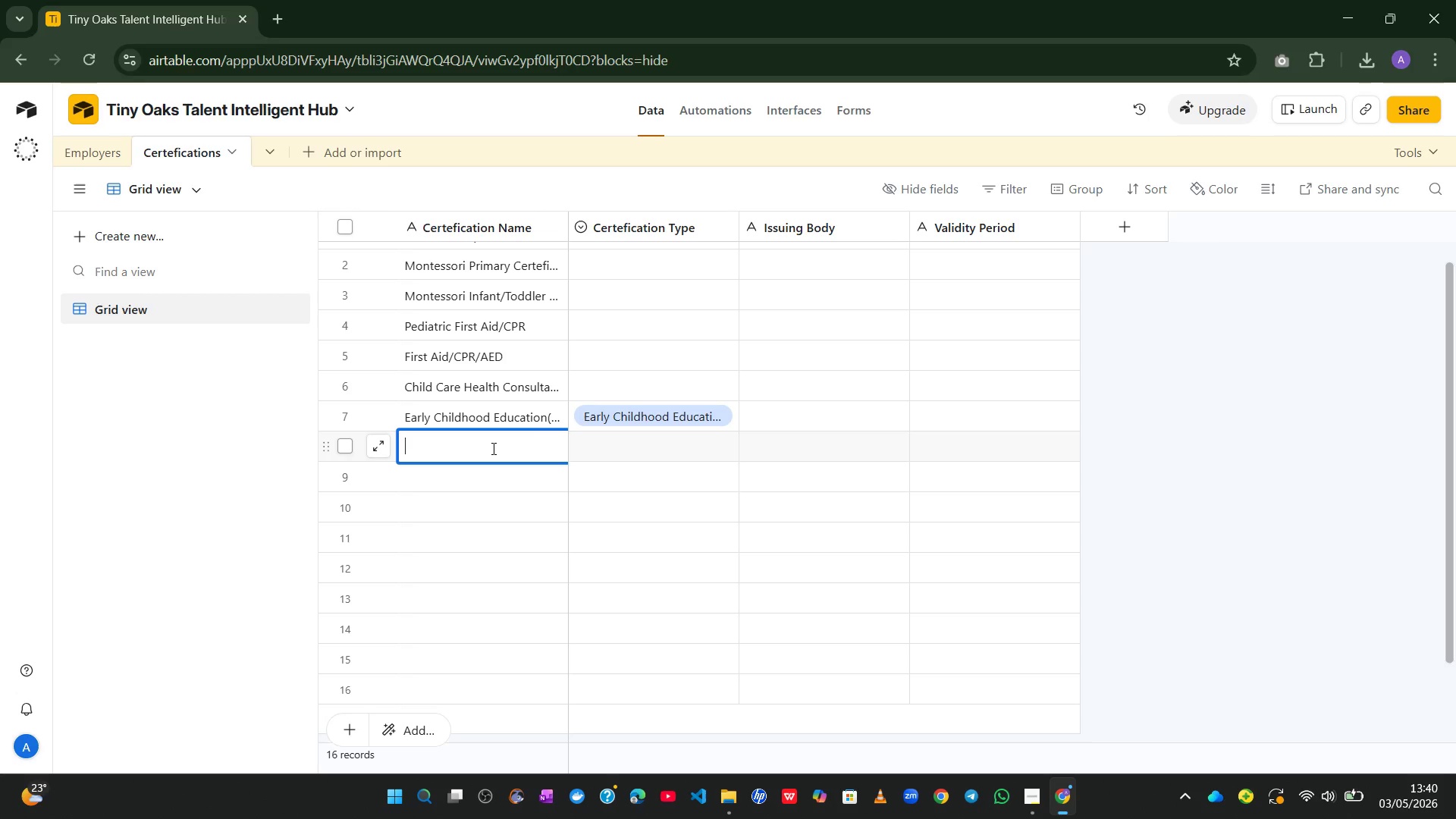 
type(State Pre-K Lead Teacher Cert)
 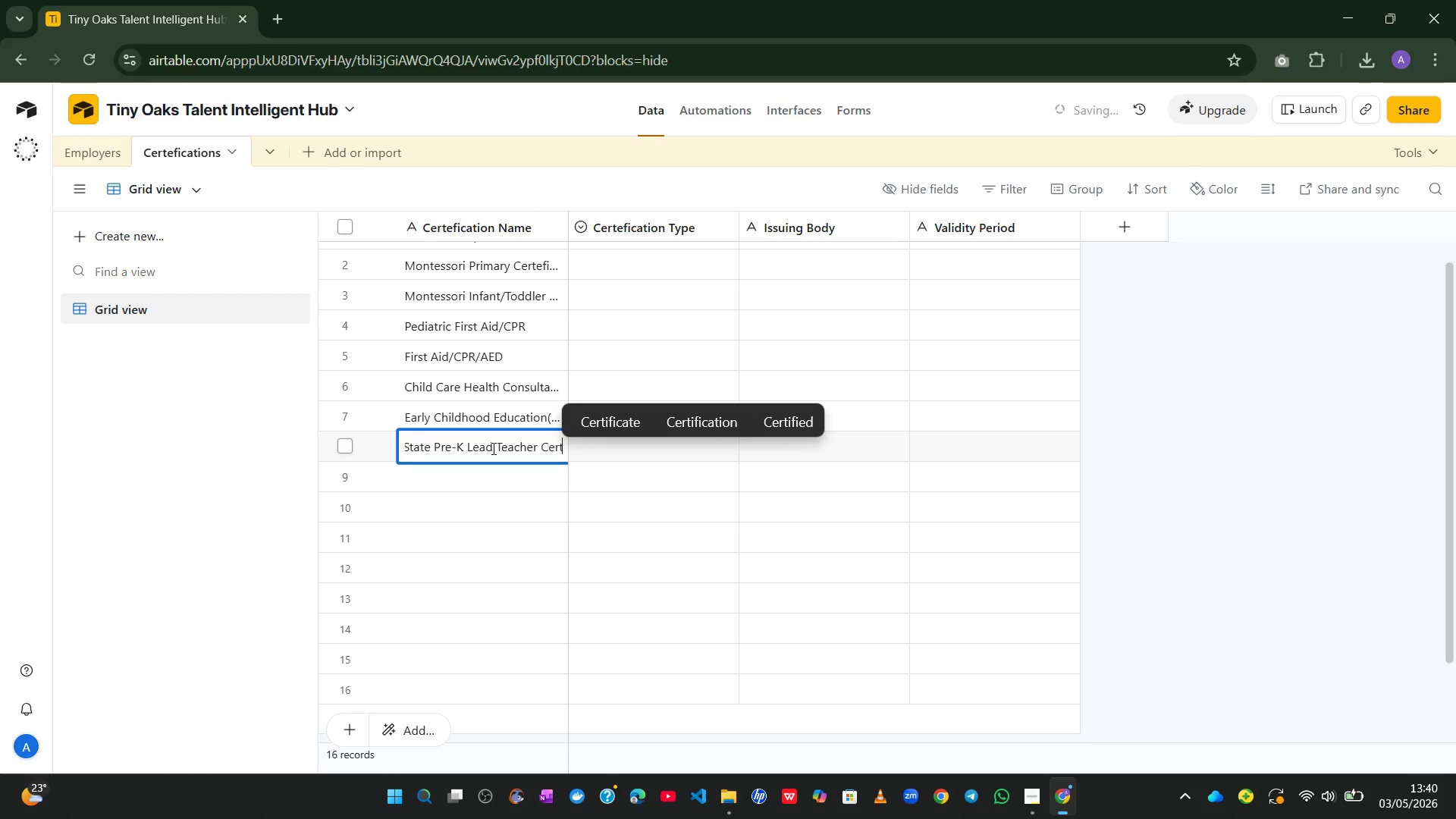 
key(Enter)
 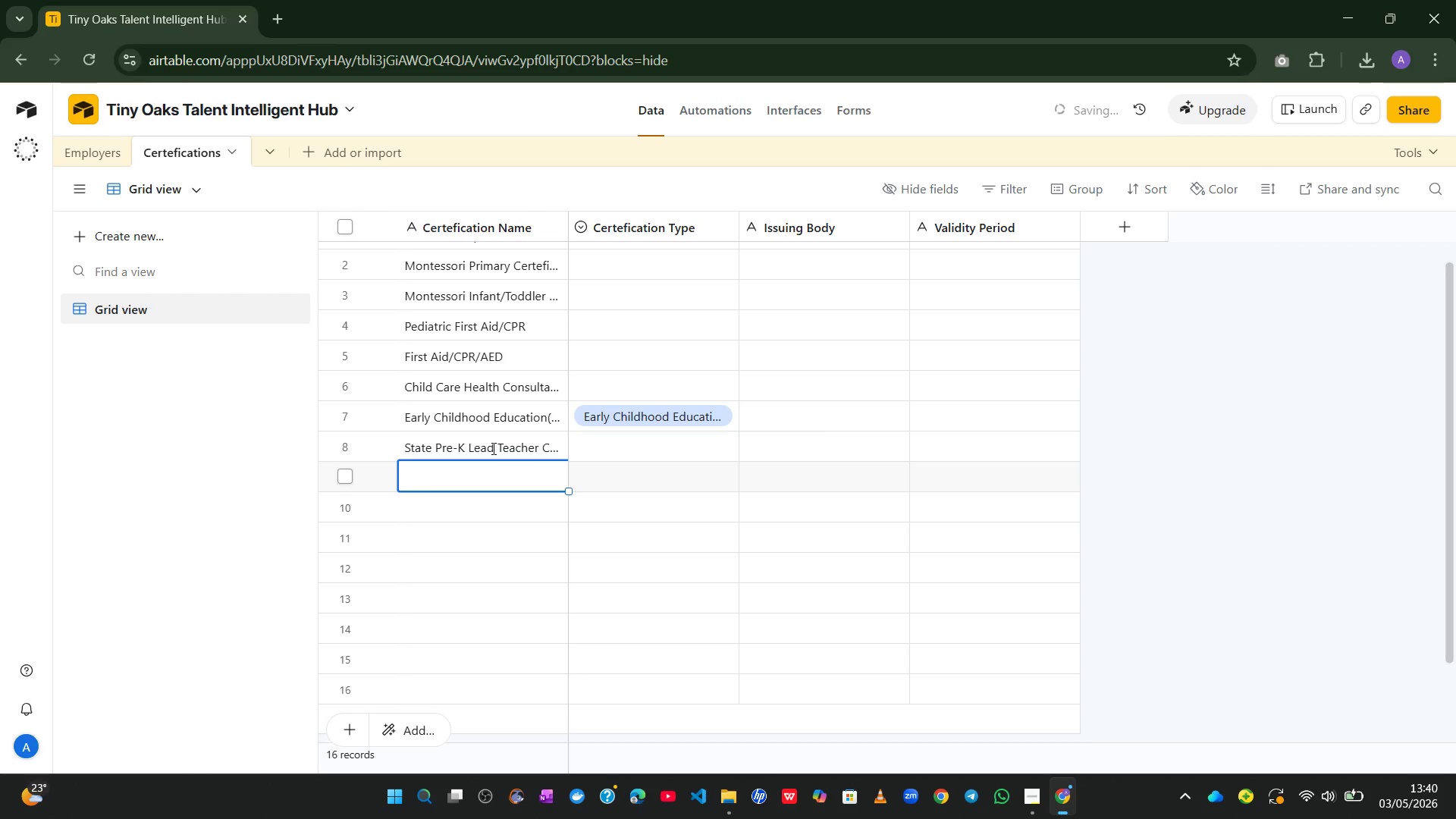 
type(Infant/Toddler Care Specia)
 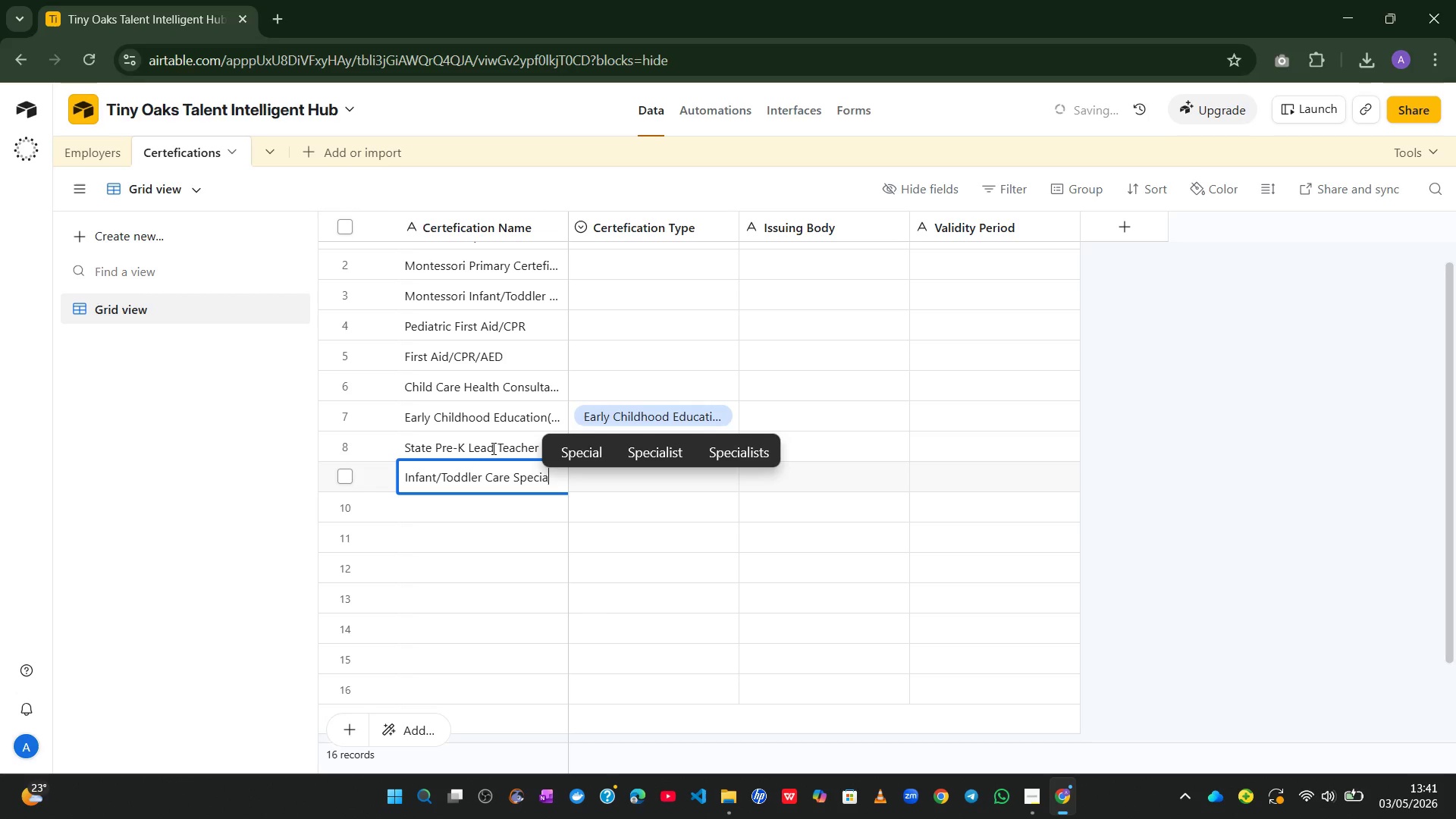 
left_click([632, 457])
 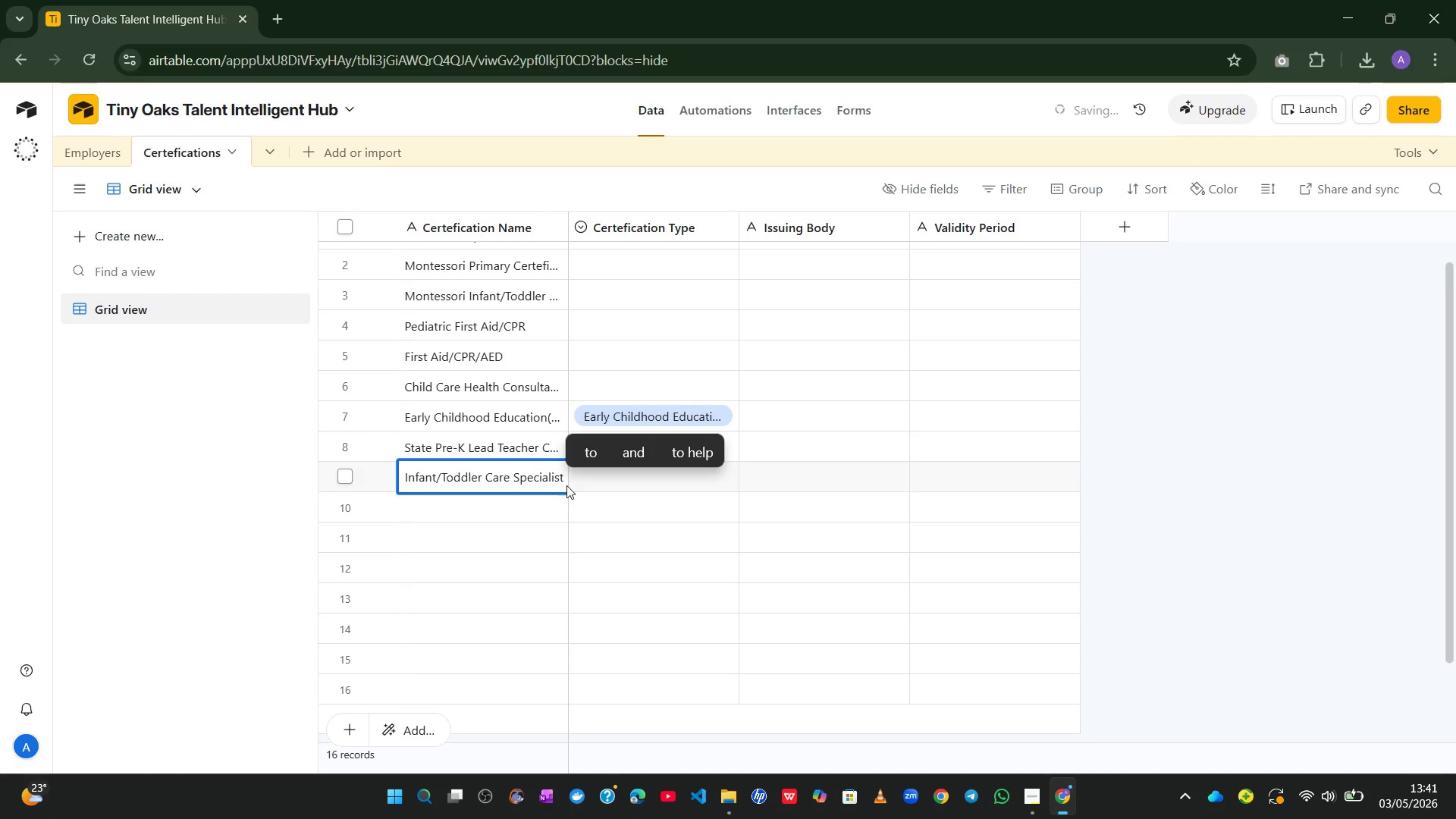 
left_click([508, 506])
 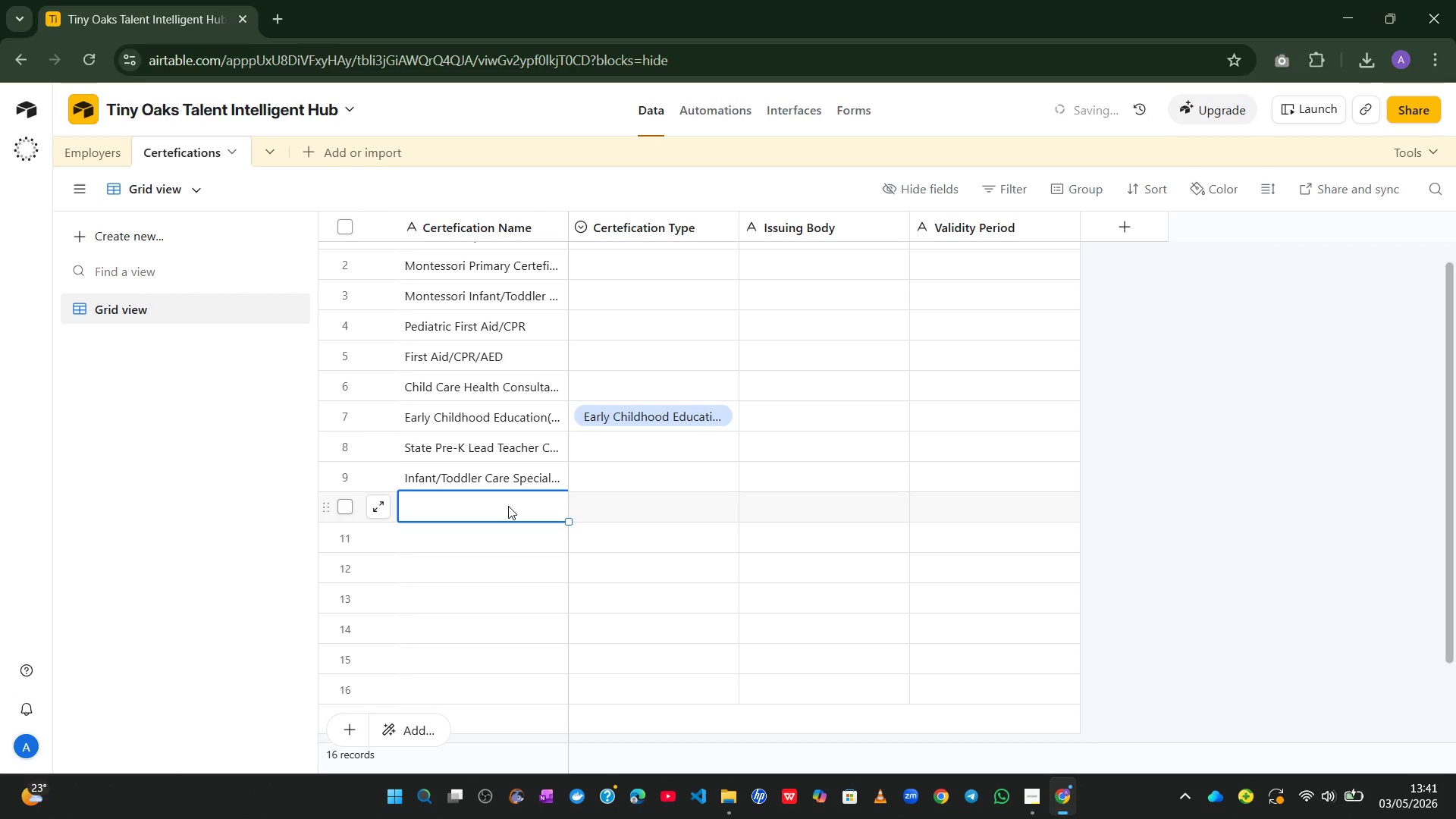 
type(Director Credential)
 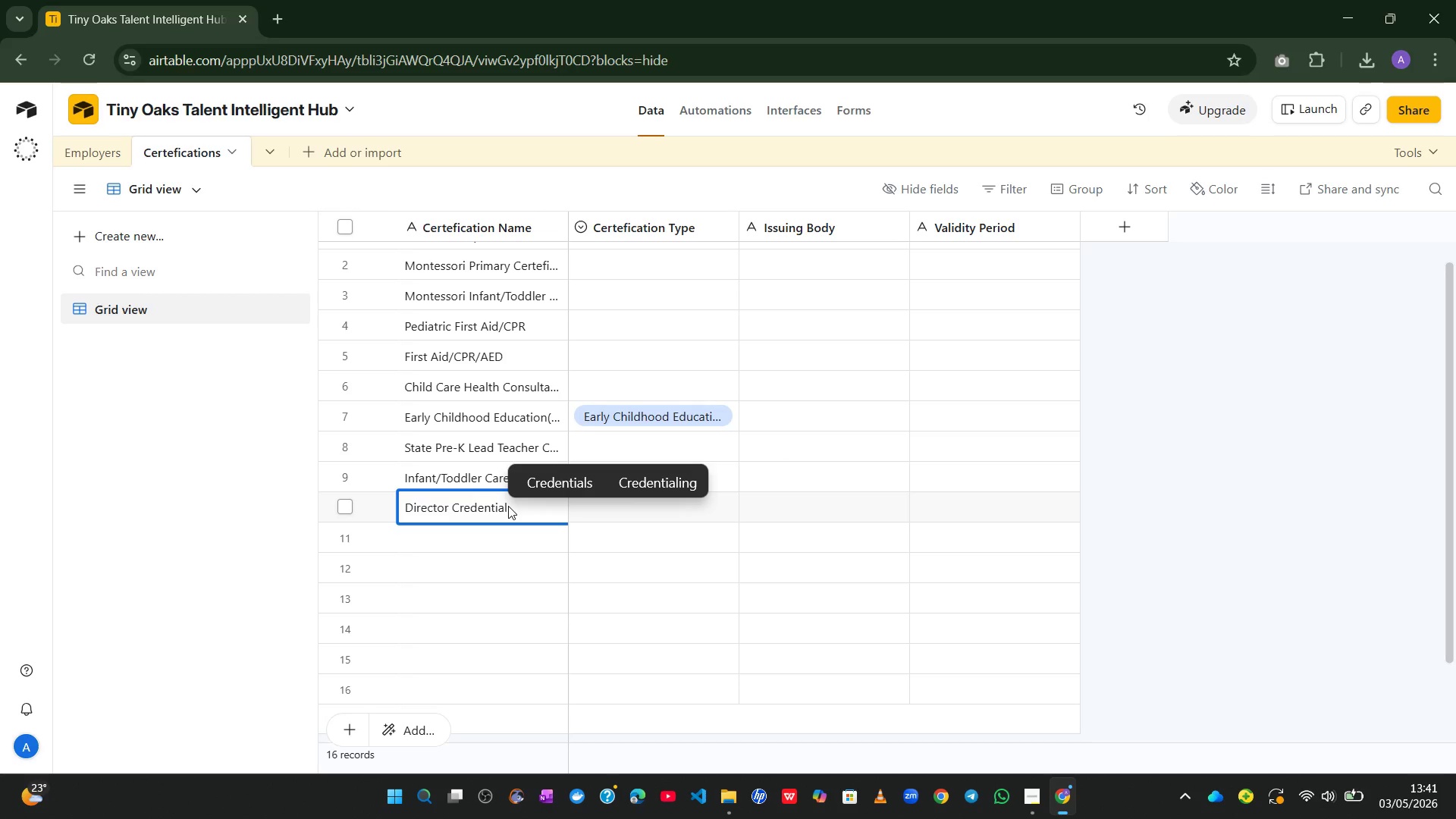 
wait(7.95)
 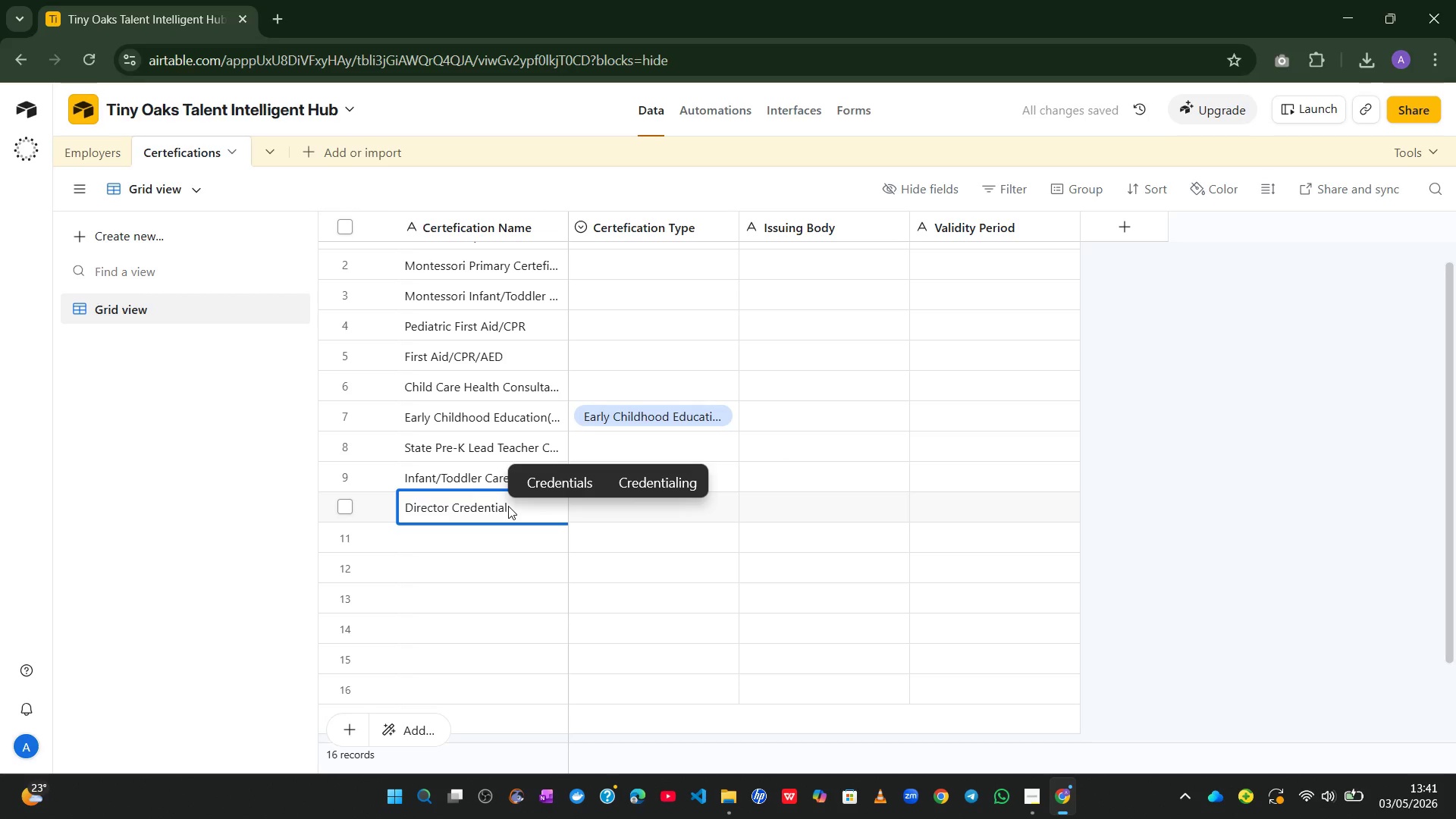 
left_click([624, 268])
 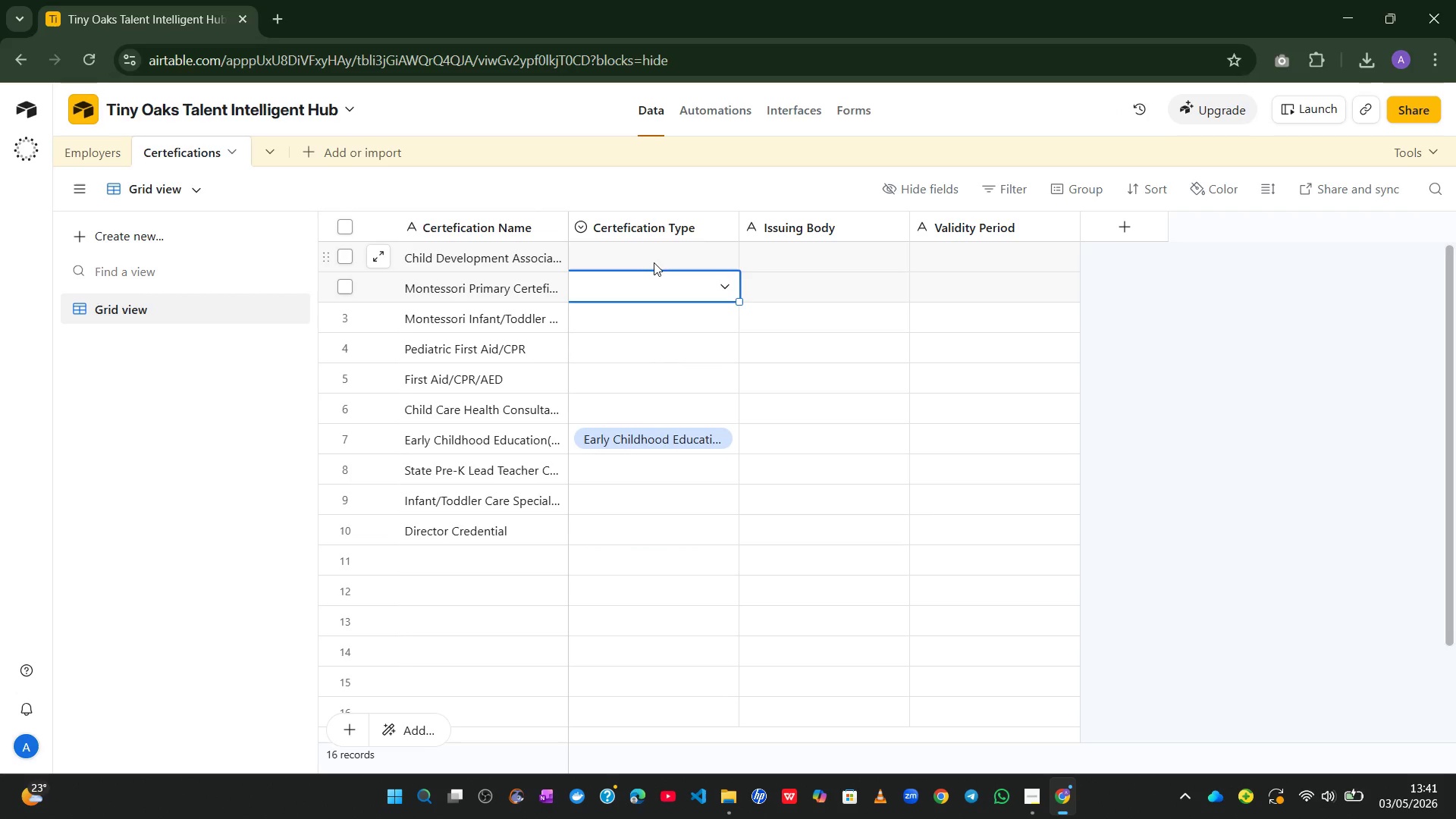 
left_click([656, 261])
 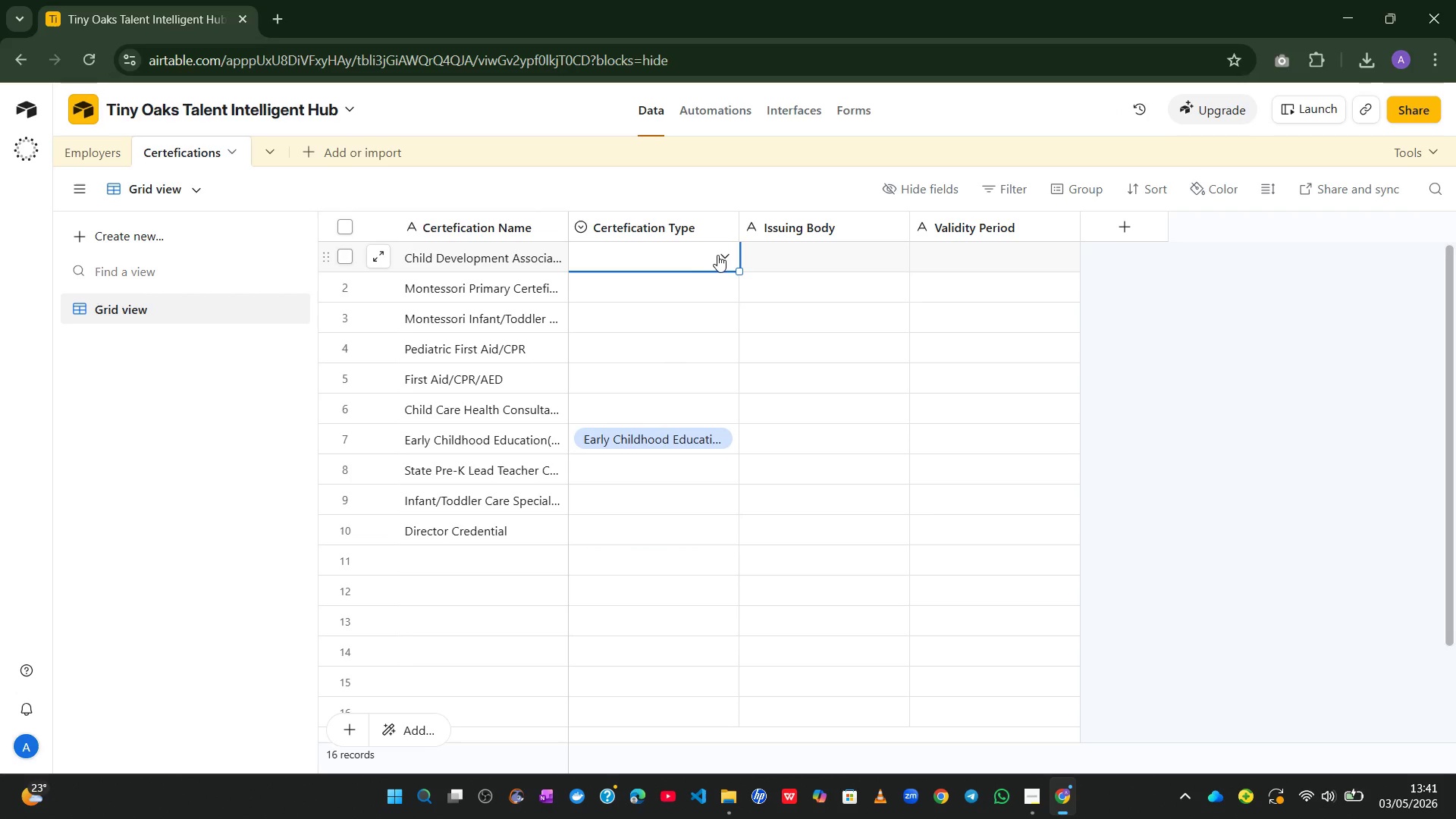 
left_click([719, 253])
 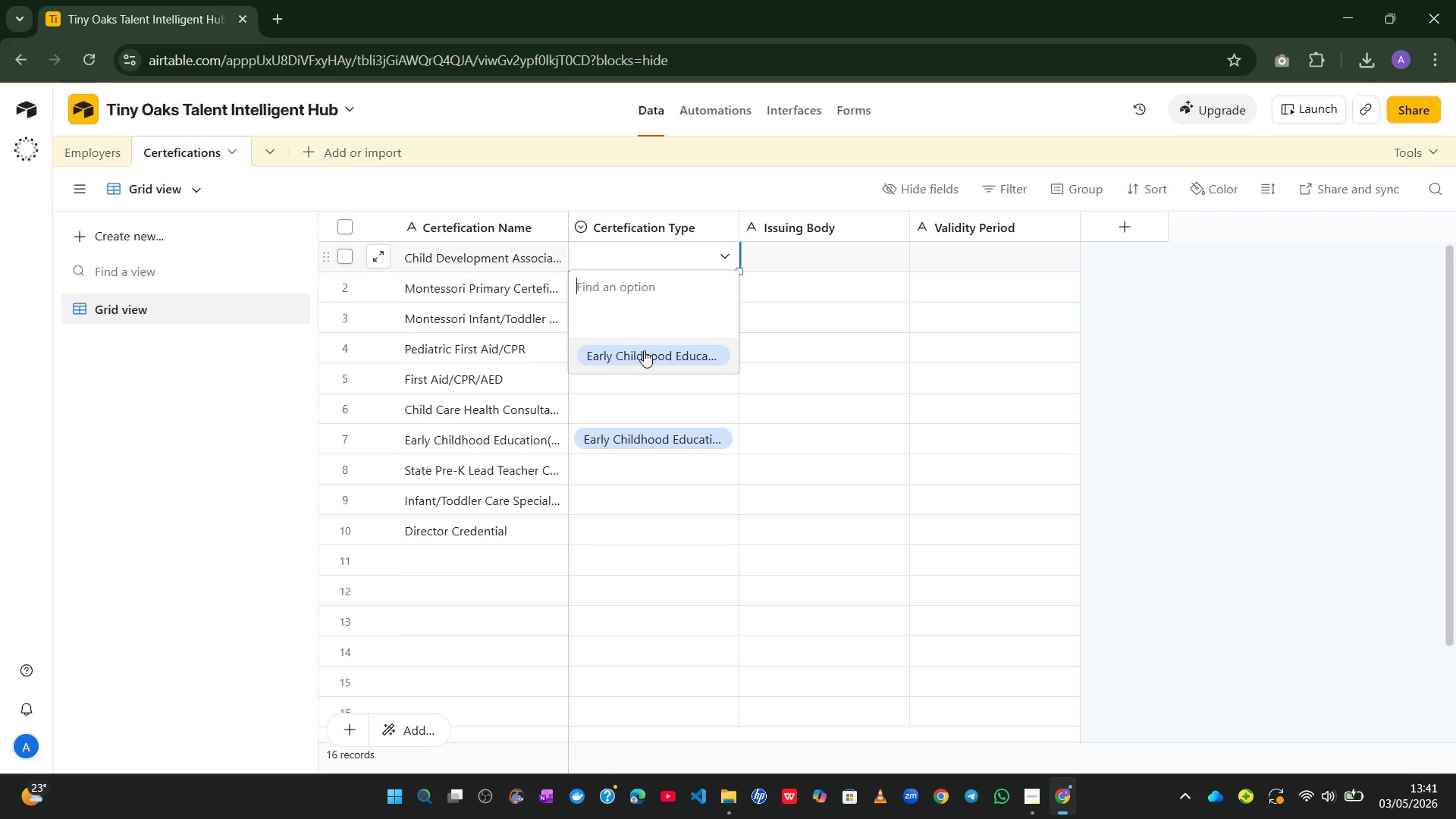 
left_click([644, 351])
 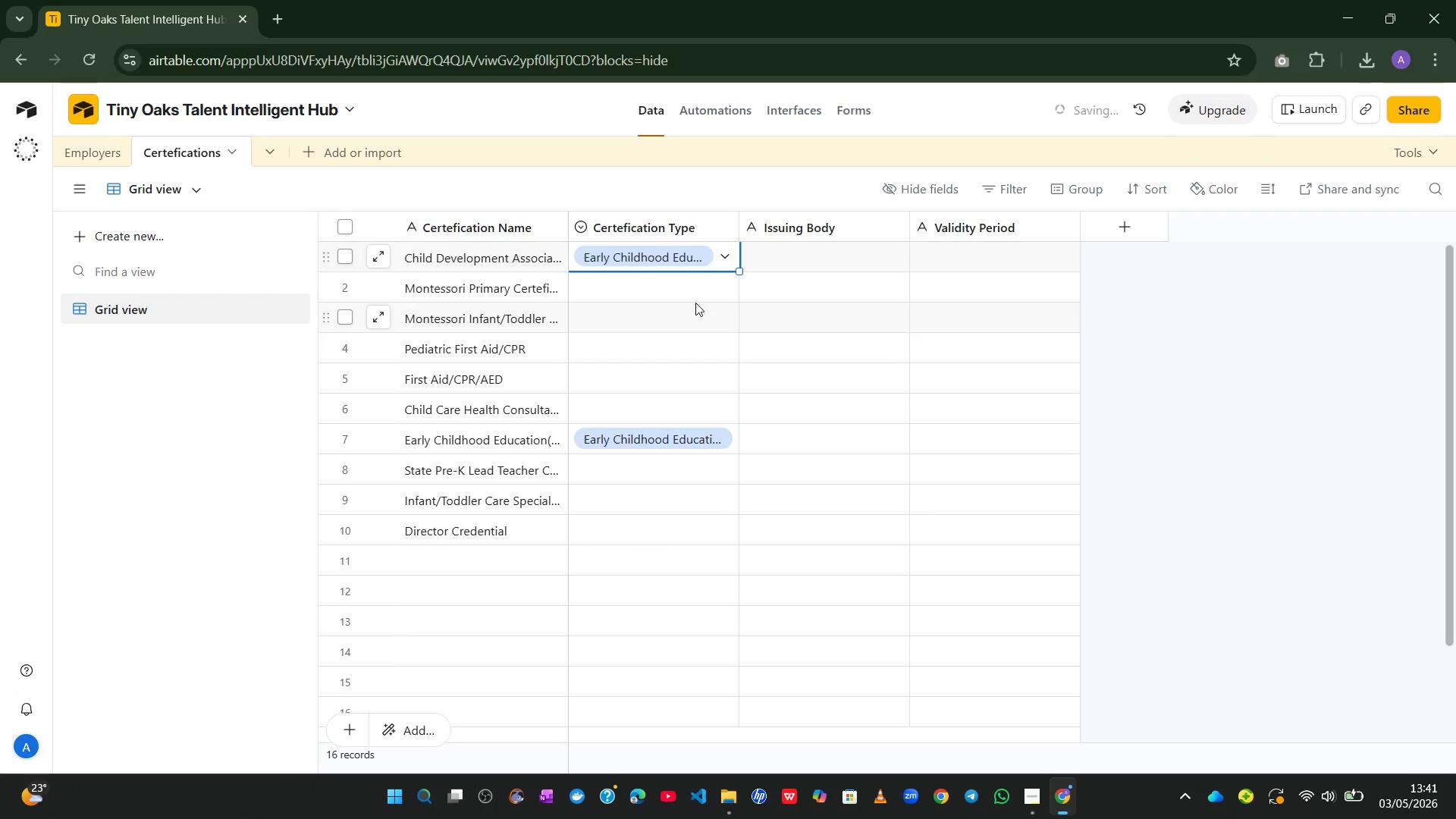 
left_click([695, 282])
 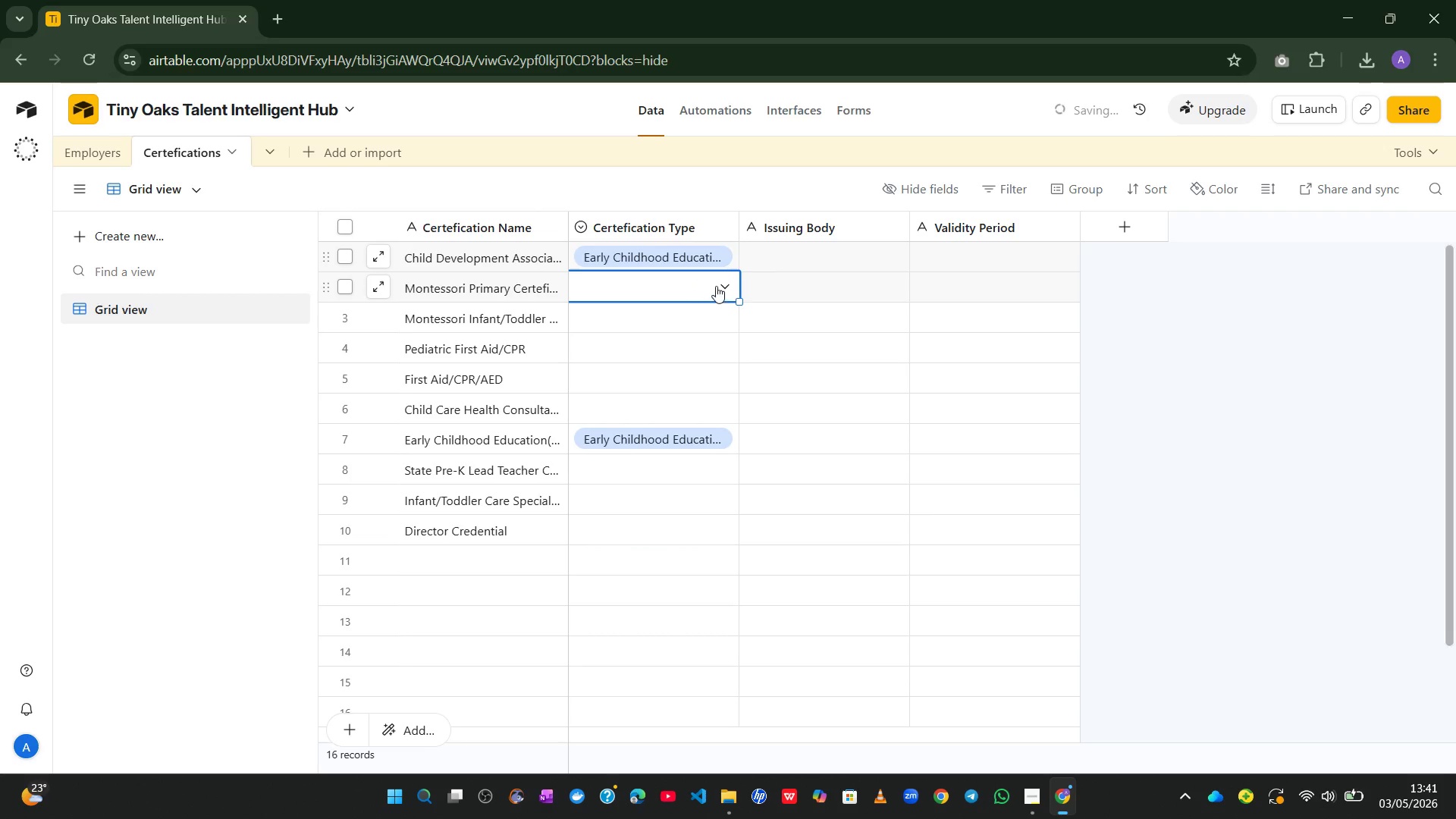 
left_click([725, 282])
 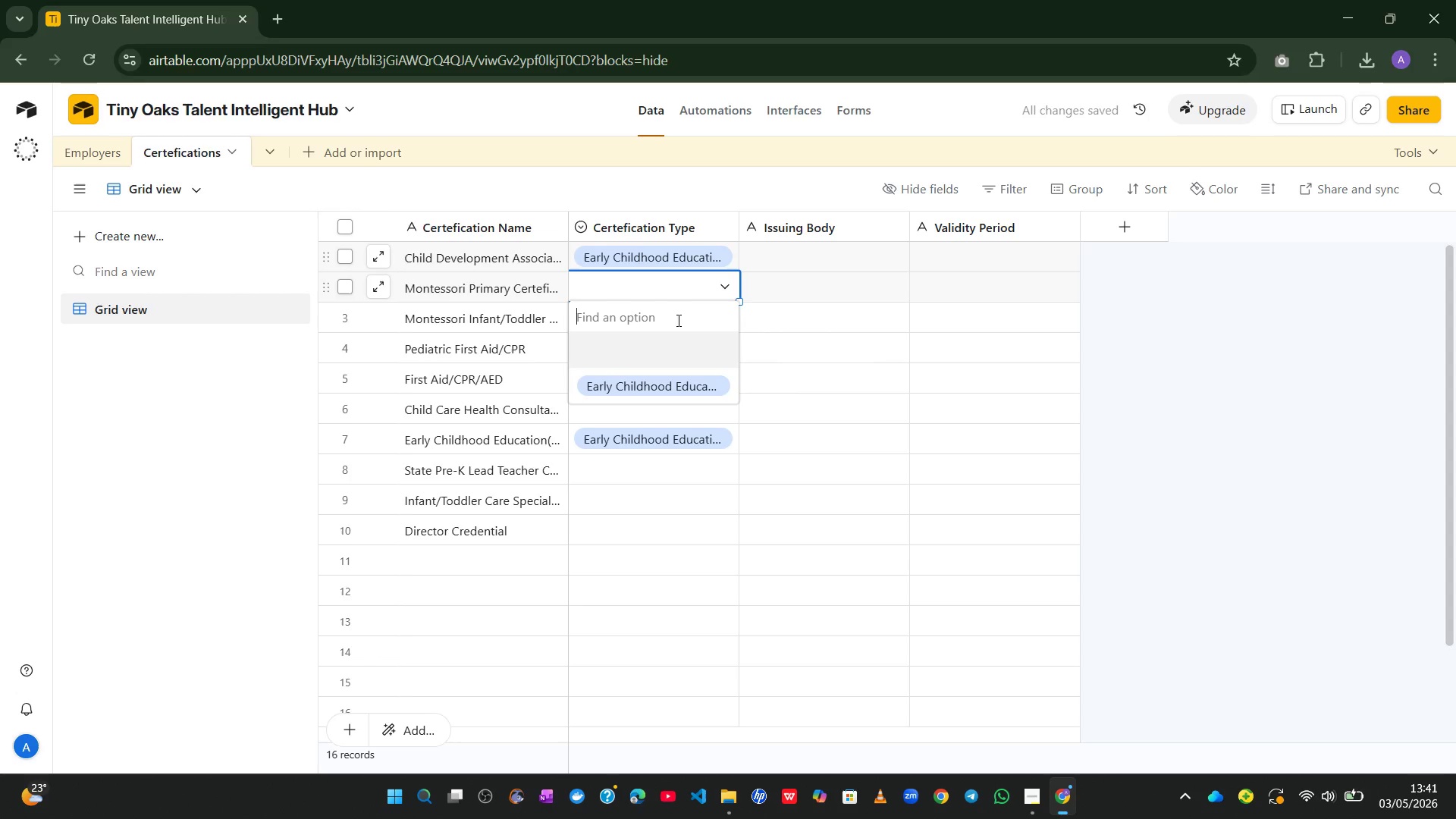 
left_click([673, 315])
 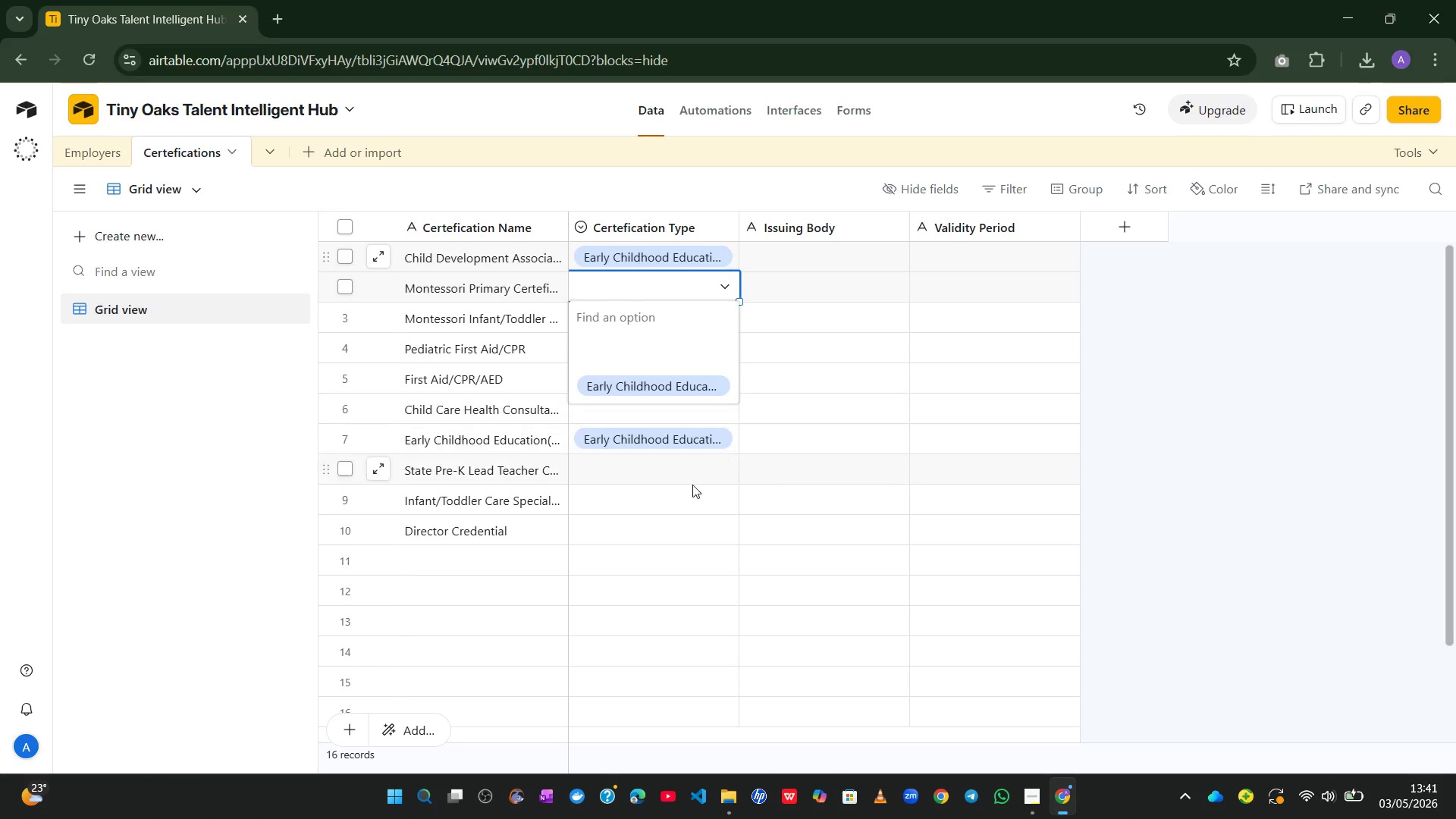 
left_click([655, 489])
 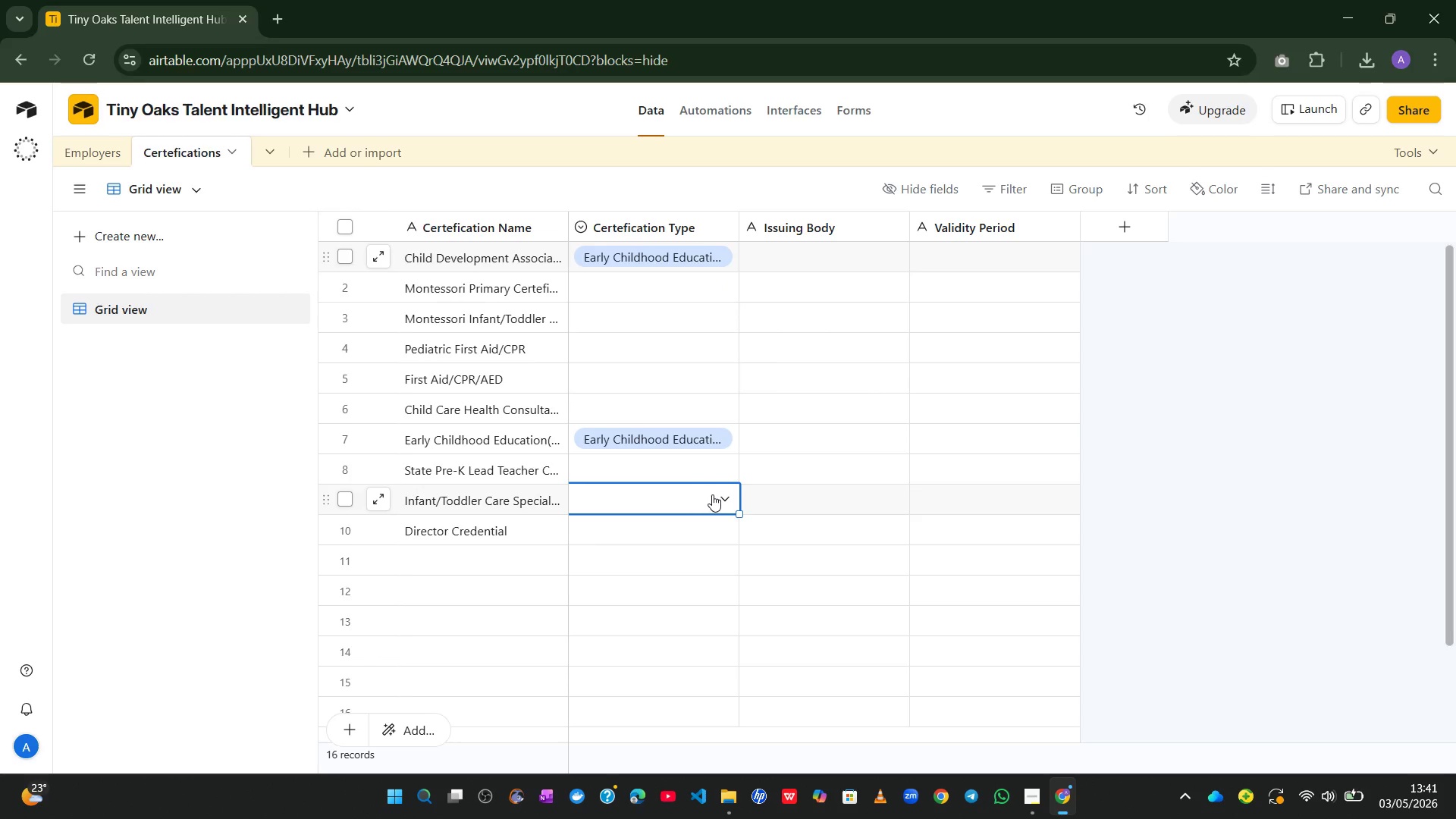 
left_click([715, 492])
 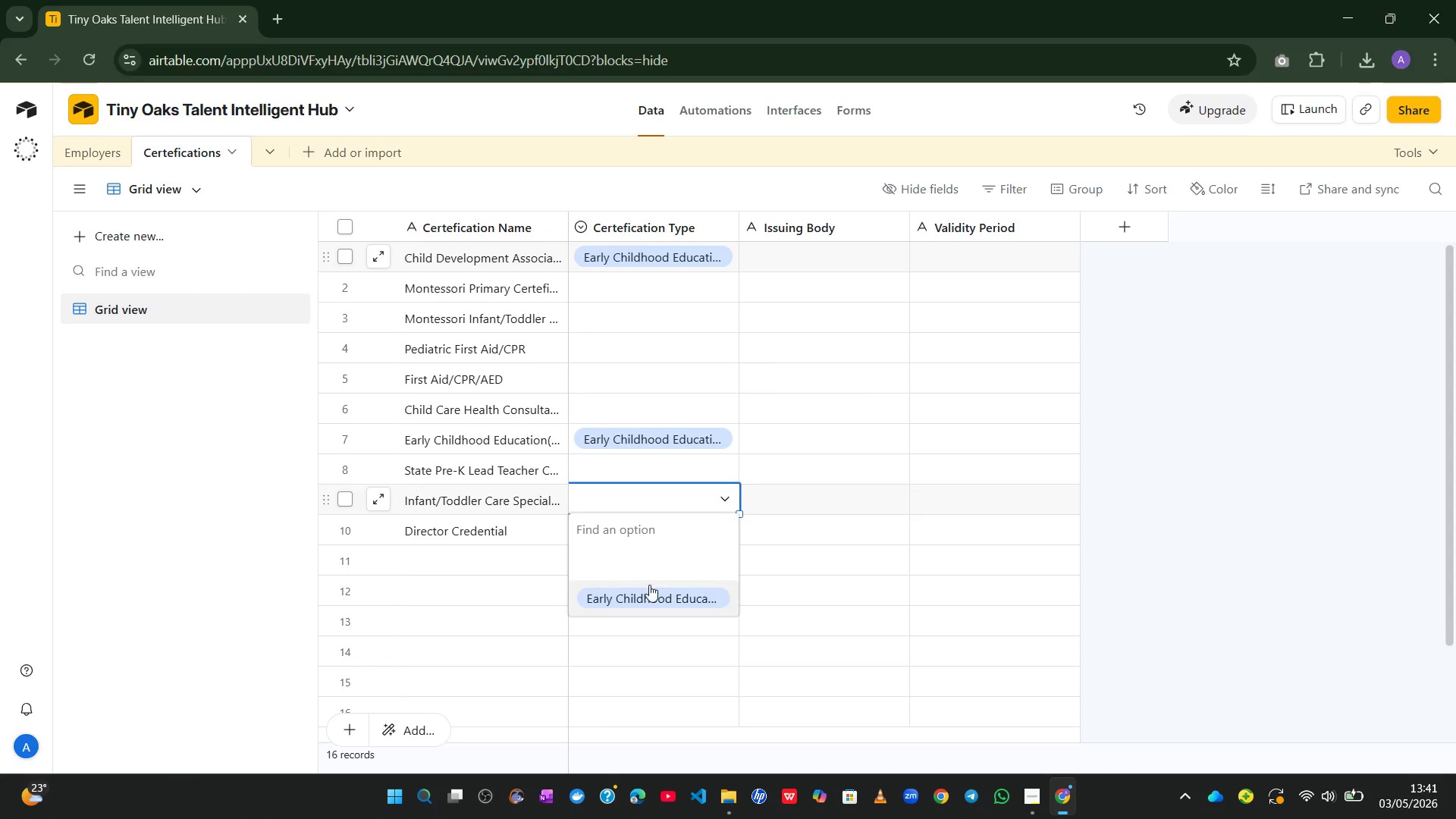 
left_click([648, 588])
 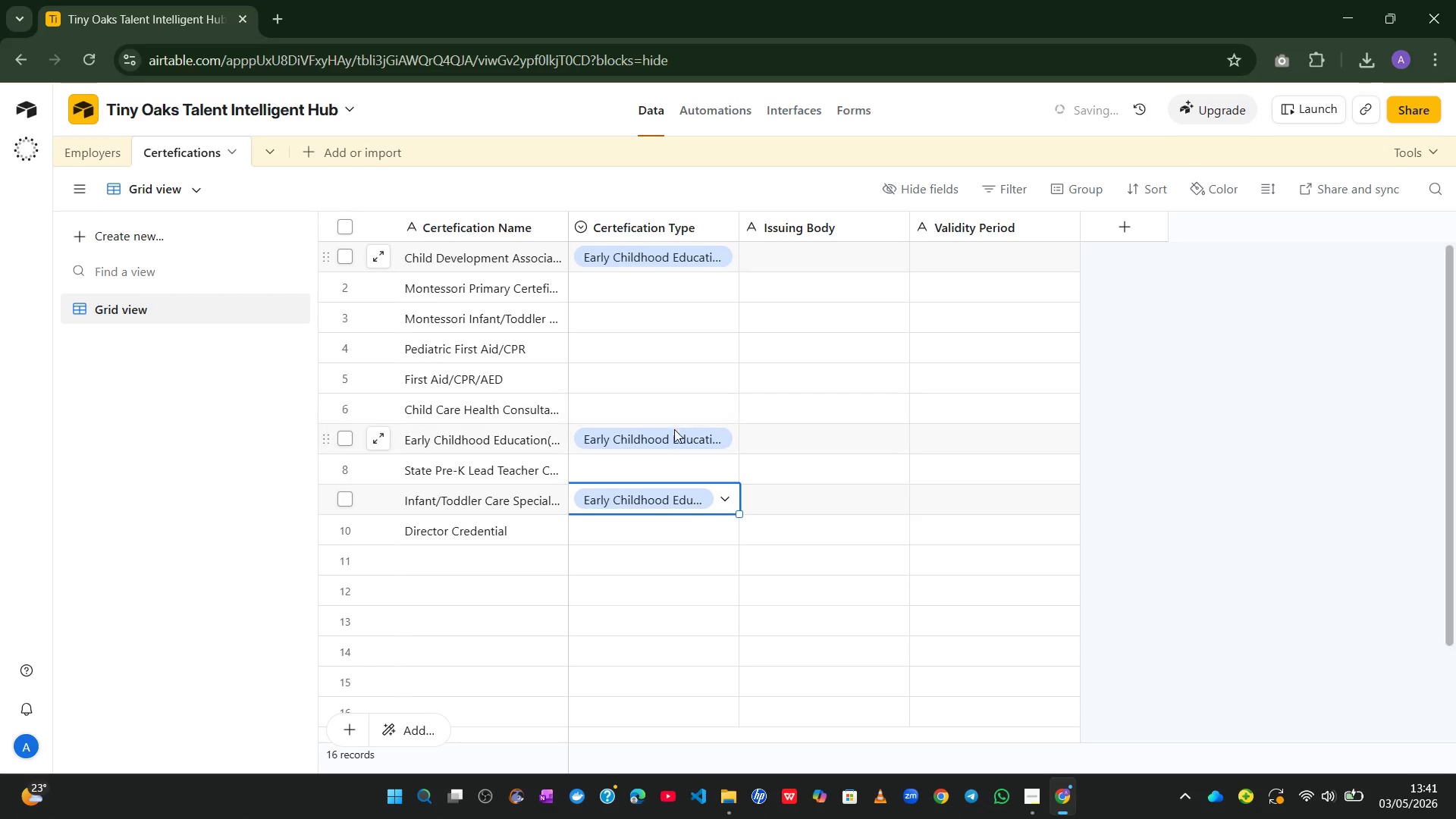 
left_click([667, 435])
 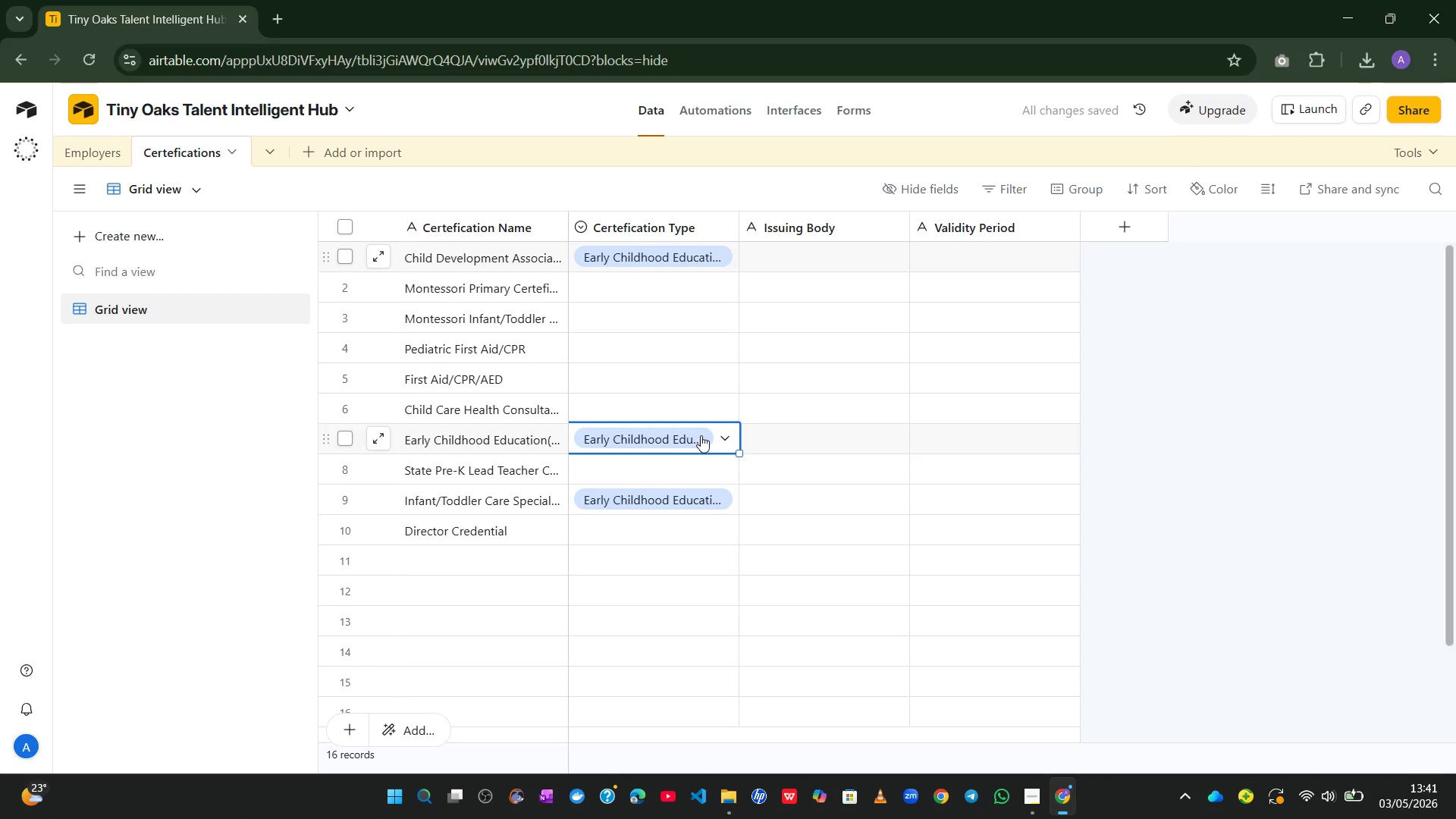 
left_click([702, 435])
 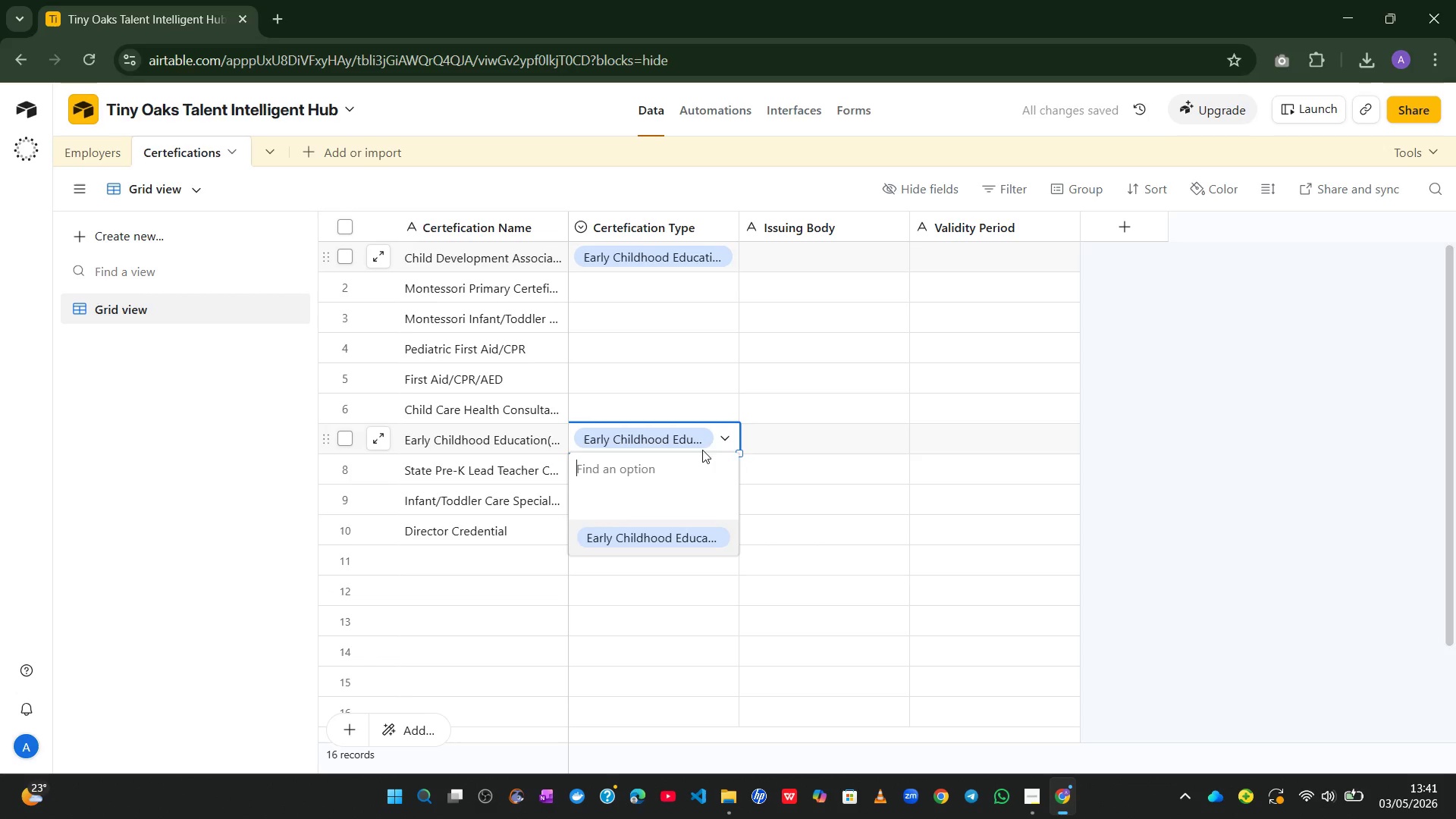 
left_click([724, 433])
 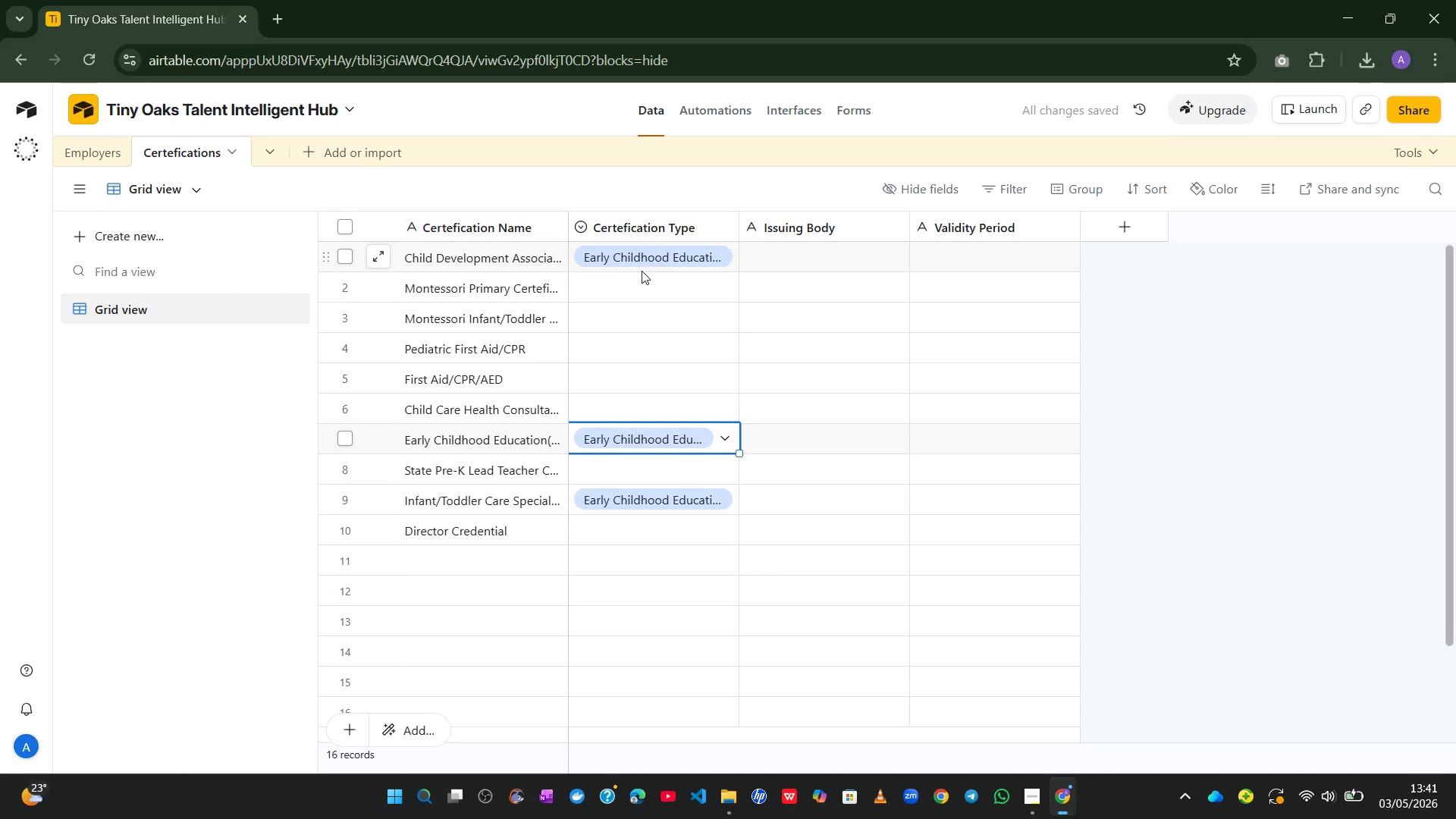 
left_click([634, 278])
 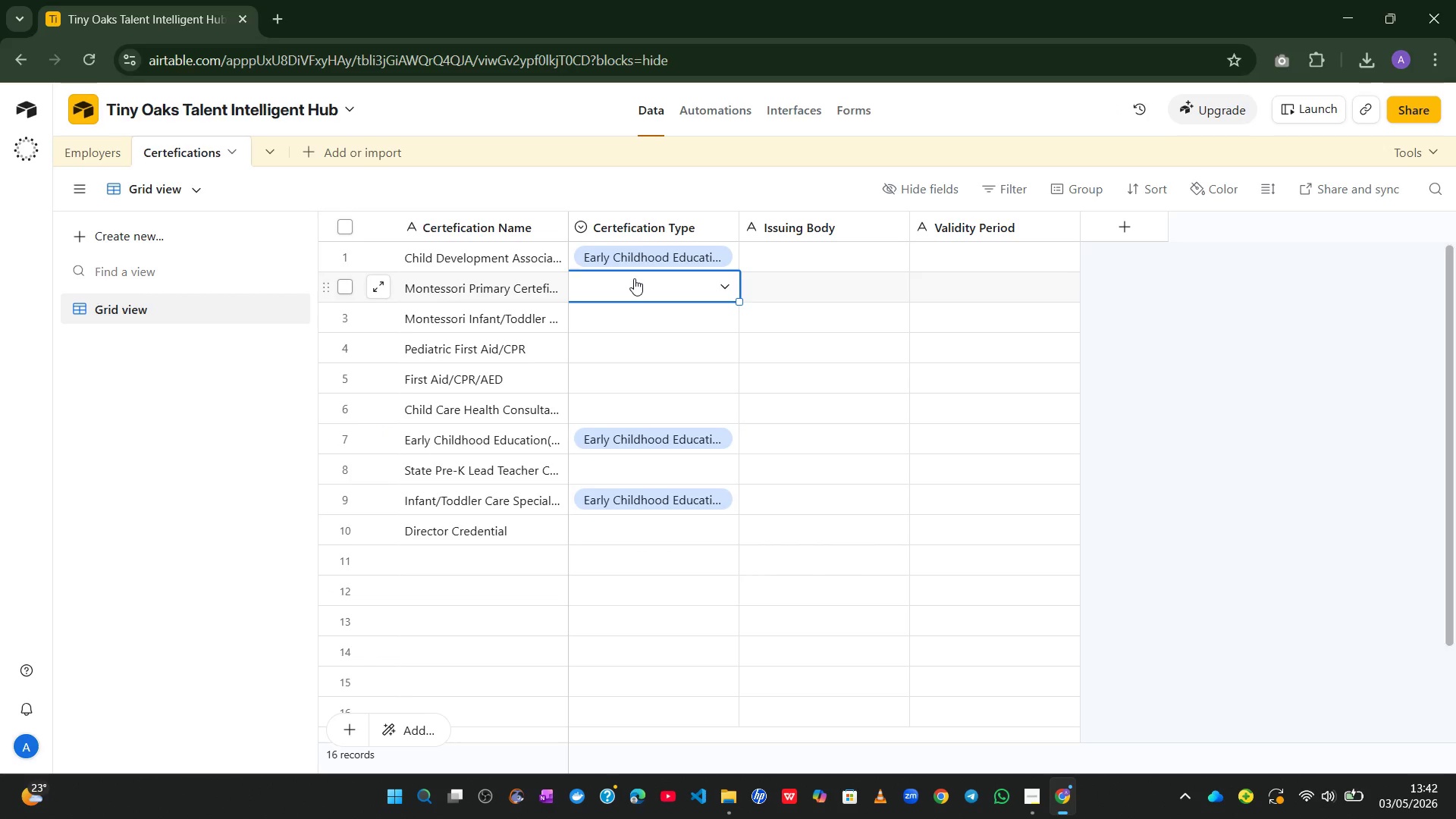 
type(Montessori)
 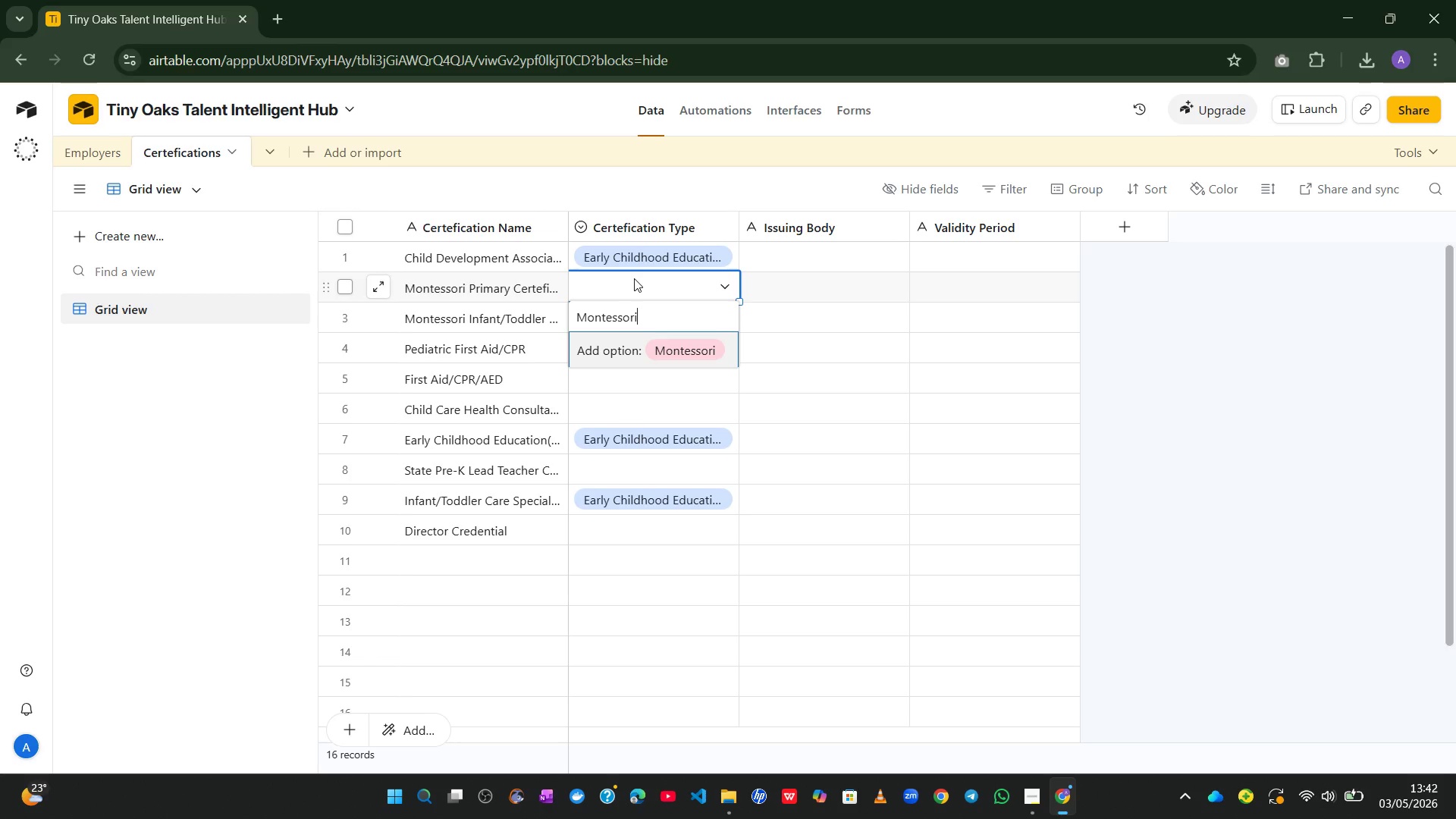 
key(Enter)
 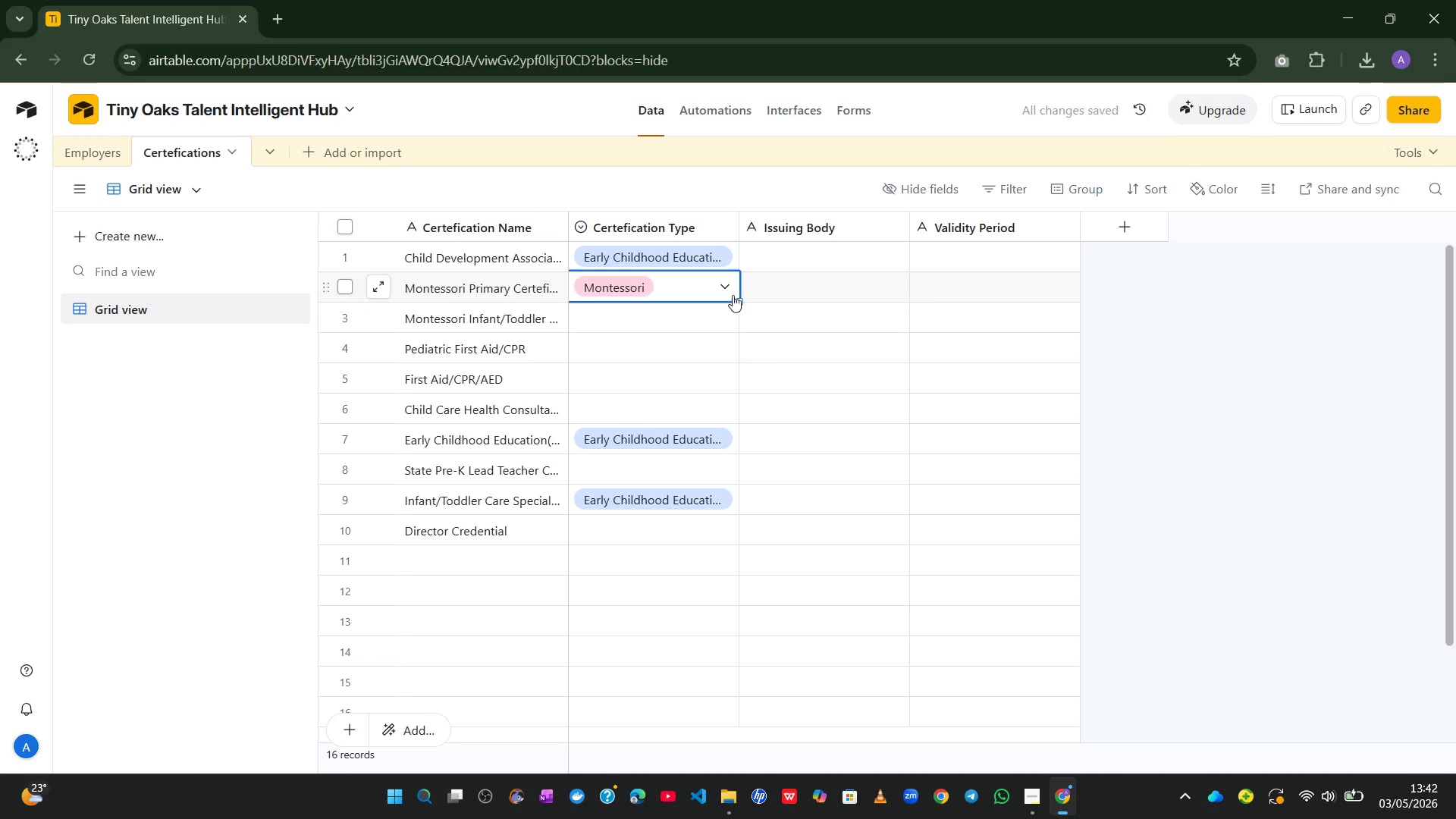 
left_click([726, 287])
 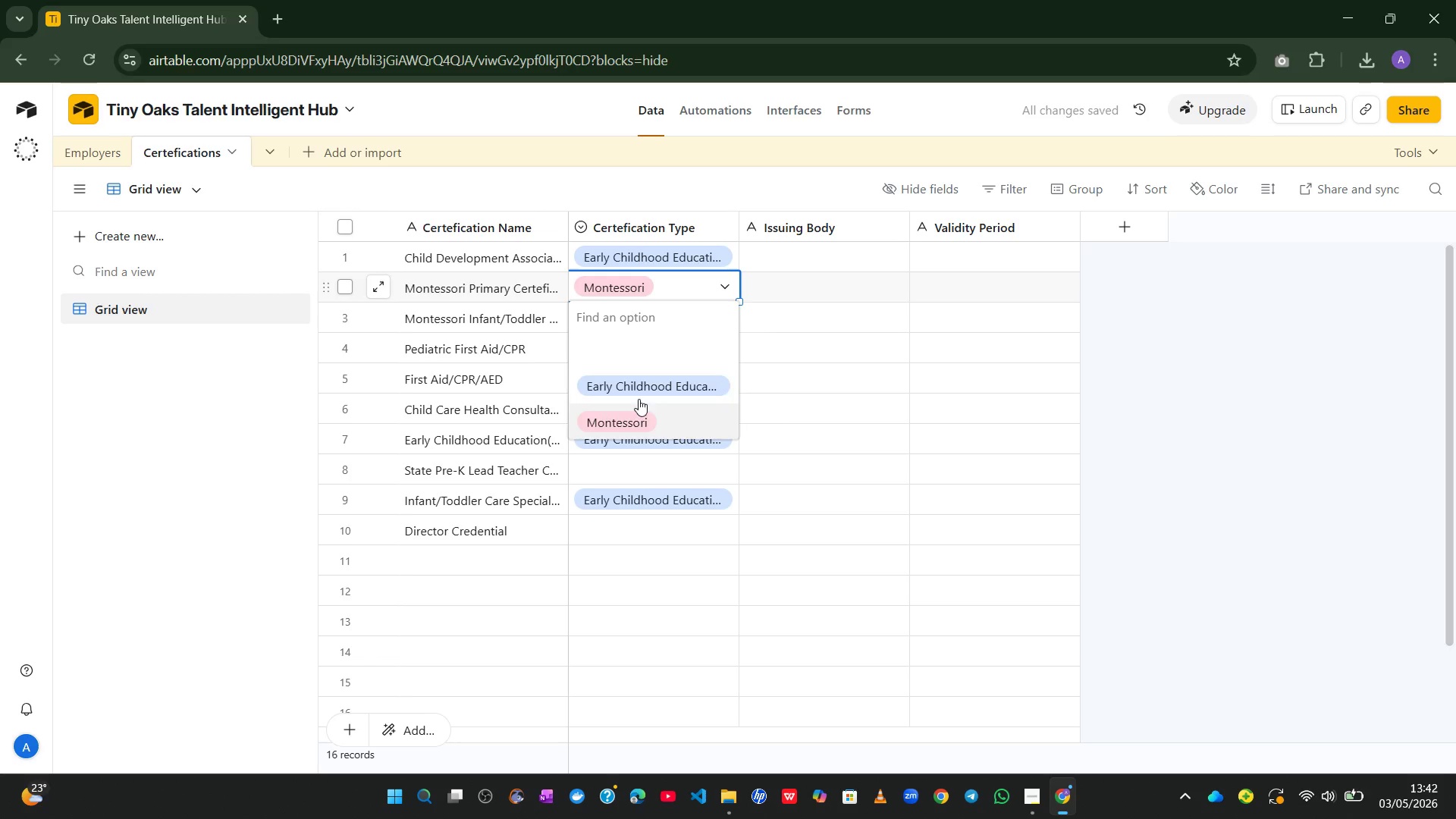 
left_click([776, 309])
 